 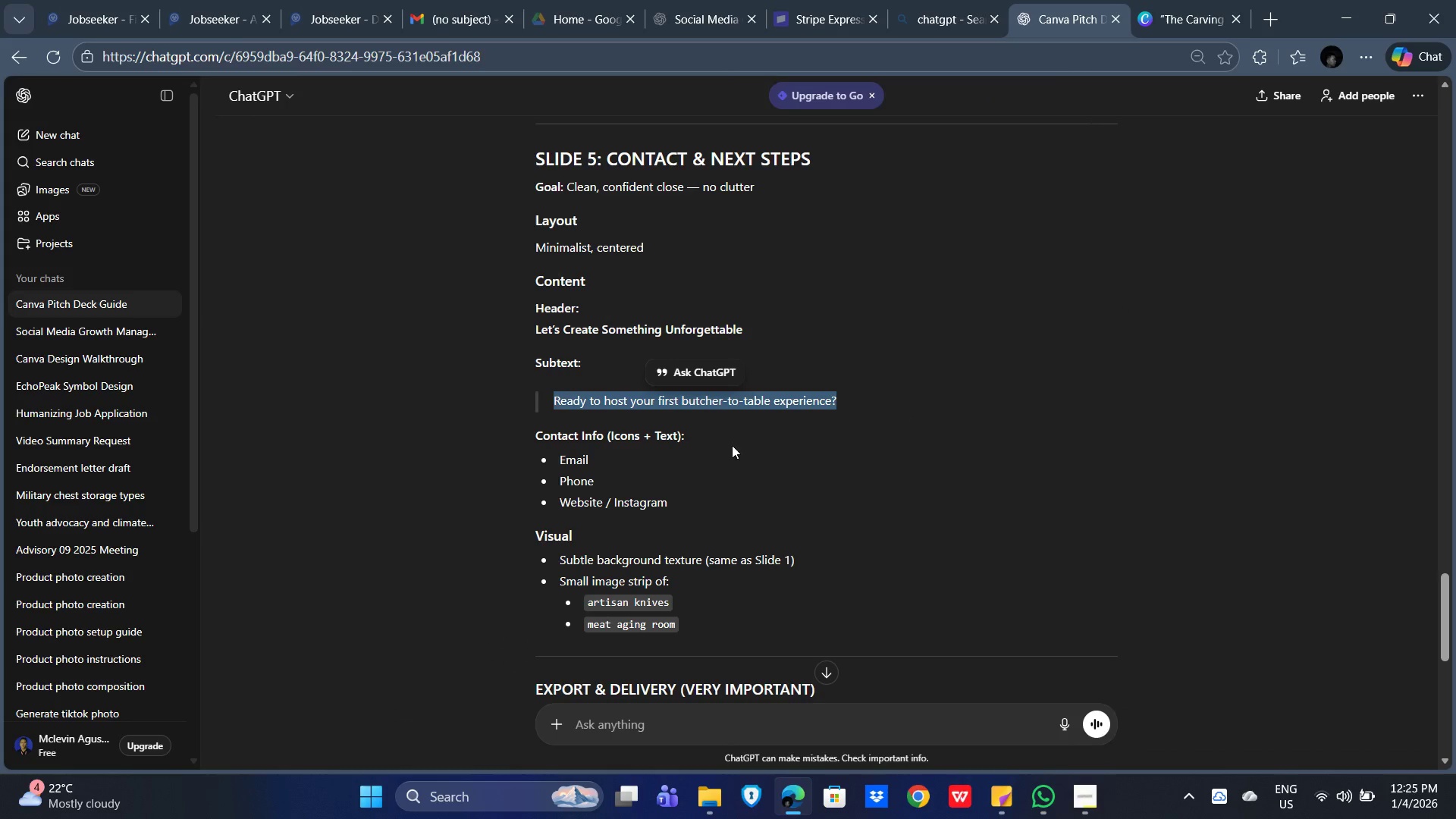 
key(Alt+Tab)
 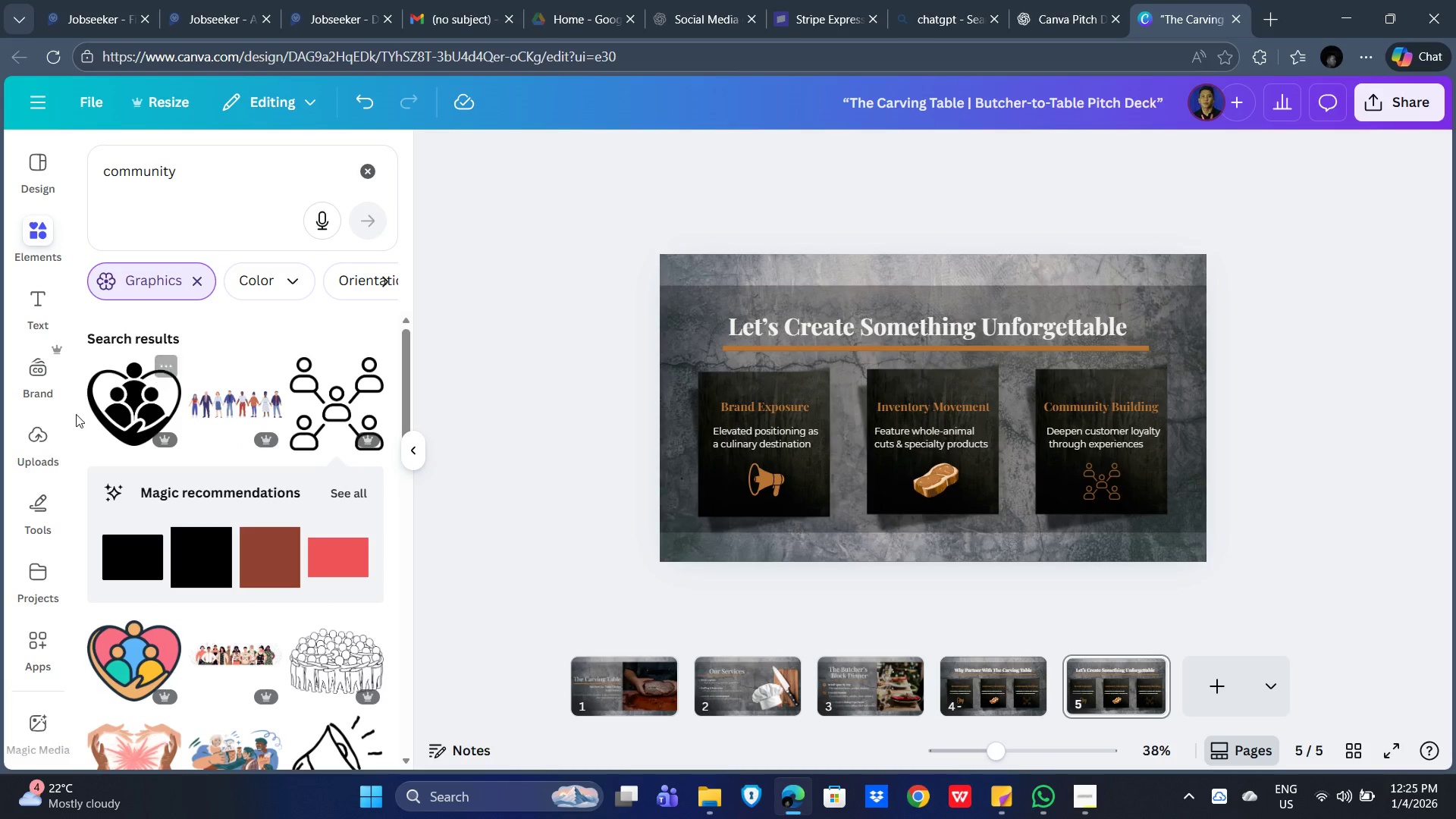 
left_click_drag(start_coordinate=[171, 333], to_coordinate=[162, 331])
 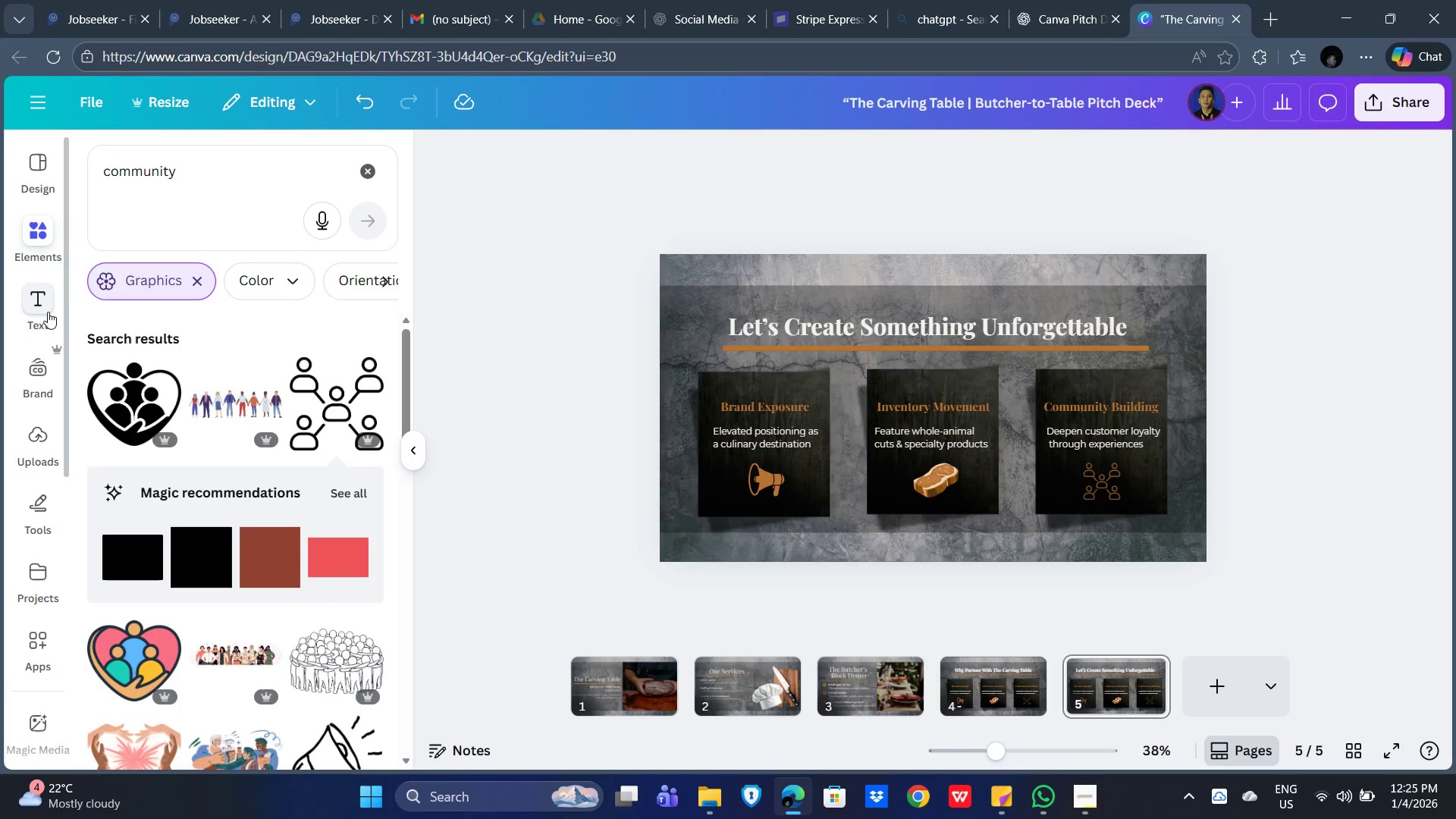 
left_click([46, 306])
 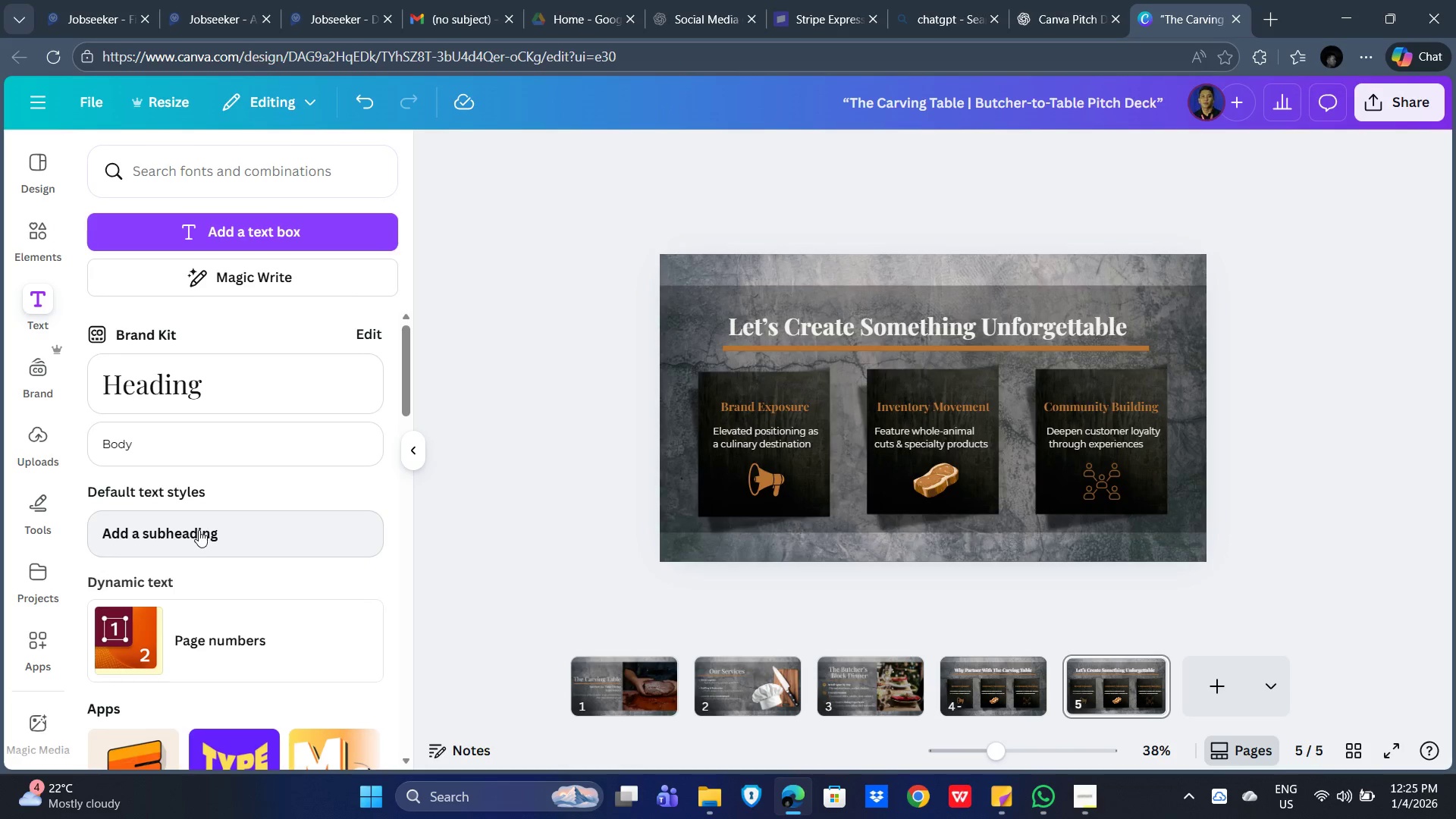 
left_click([199, 534])
 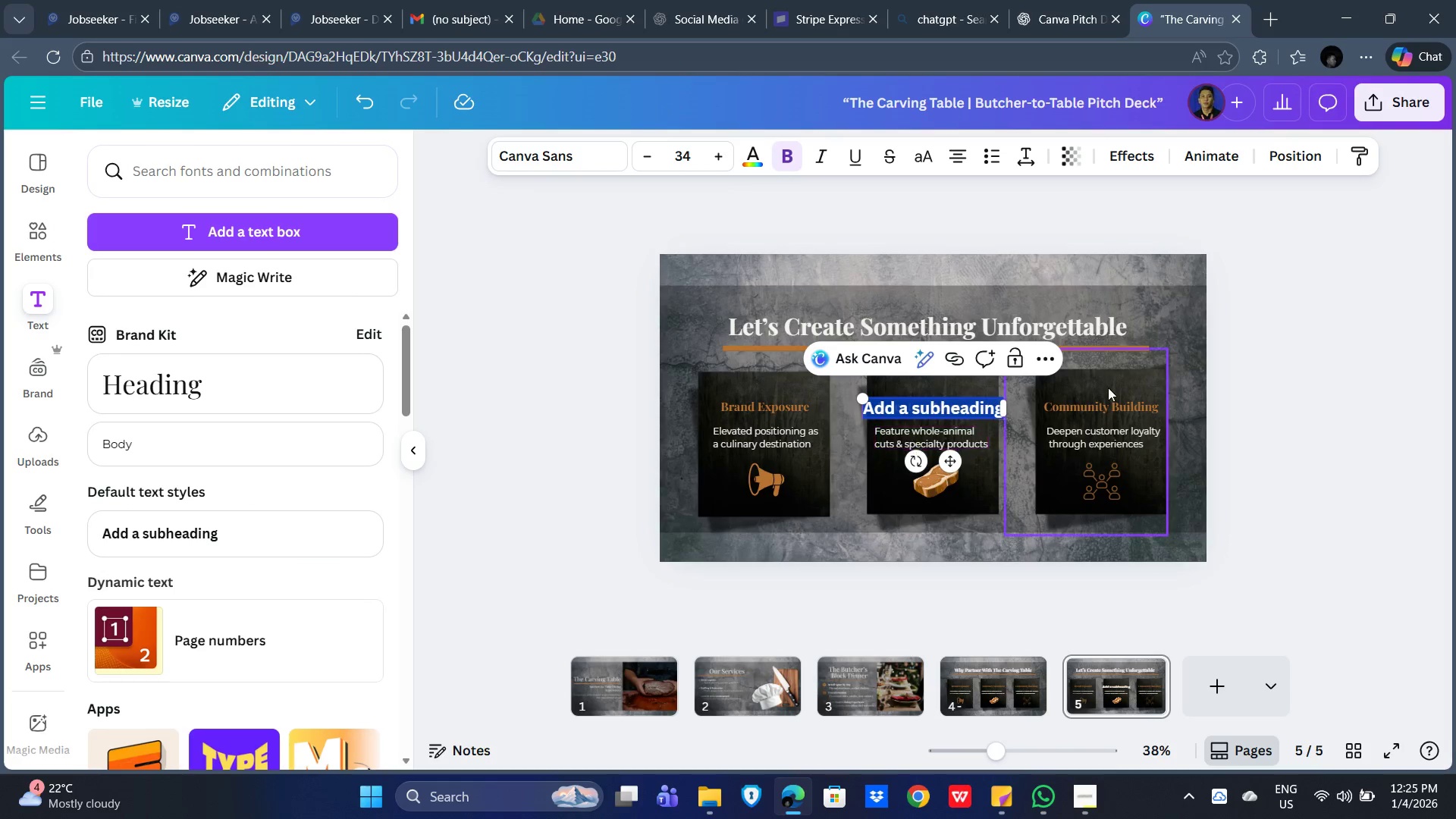 
key(Control+V)
 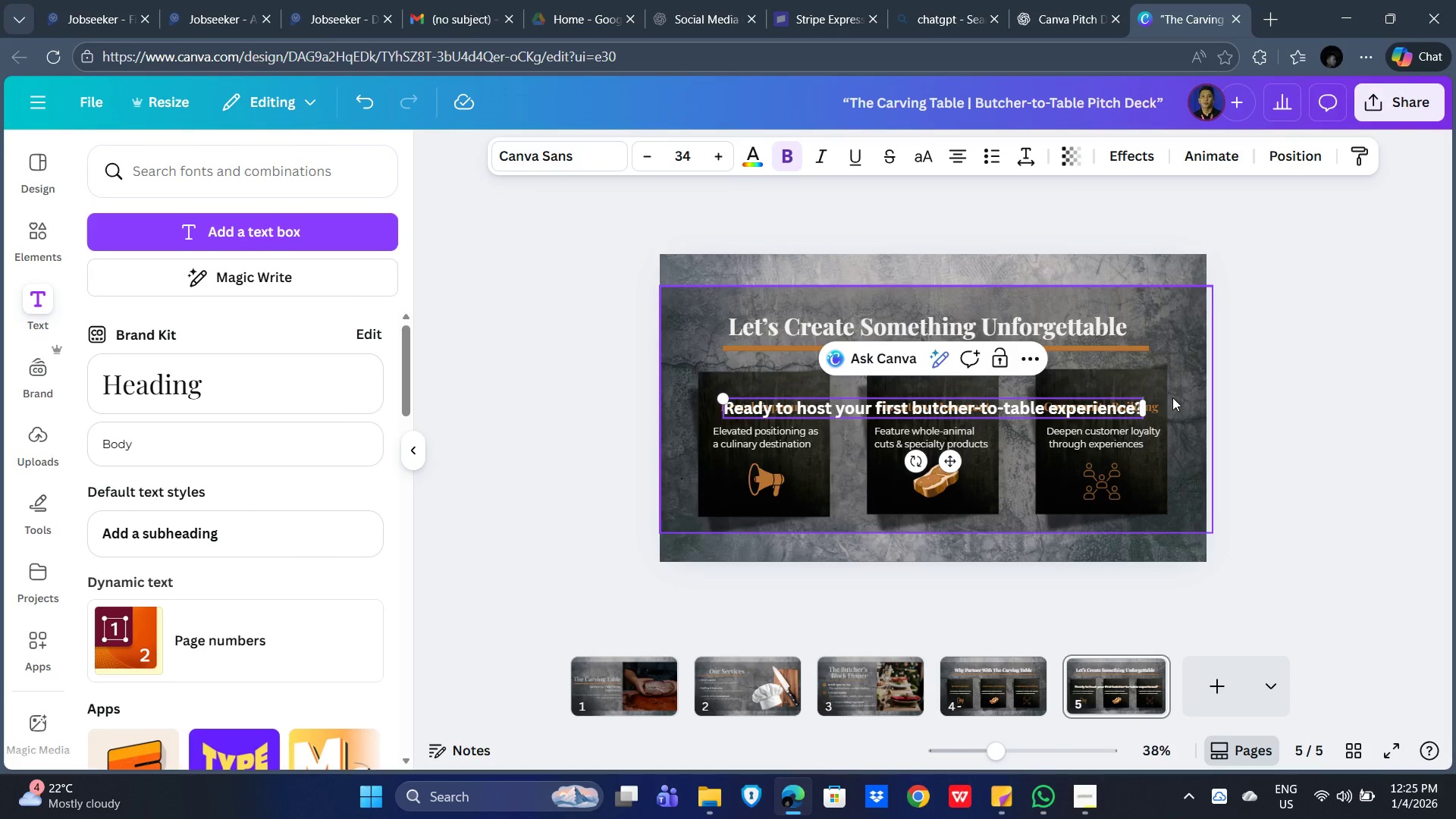 
hold_key(key=AltLeft, duration=0.97)
left_click([1328, 397])
 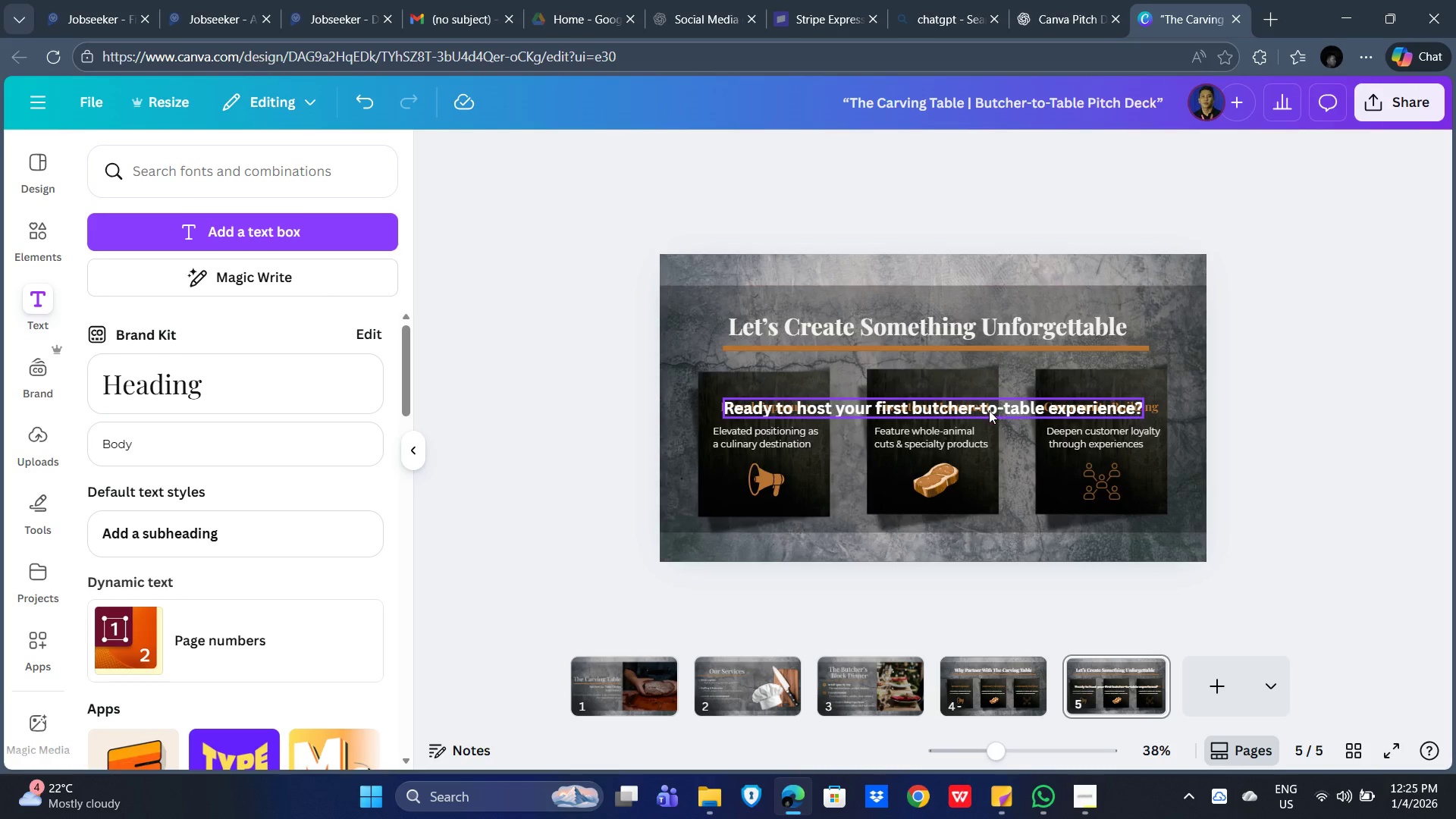 
left_click_drag(start_coordinate=[978, 410], to_coordinate=[984, 361])
 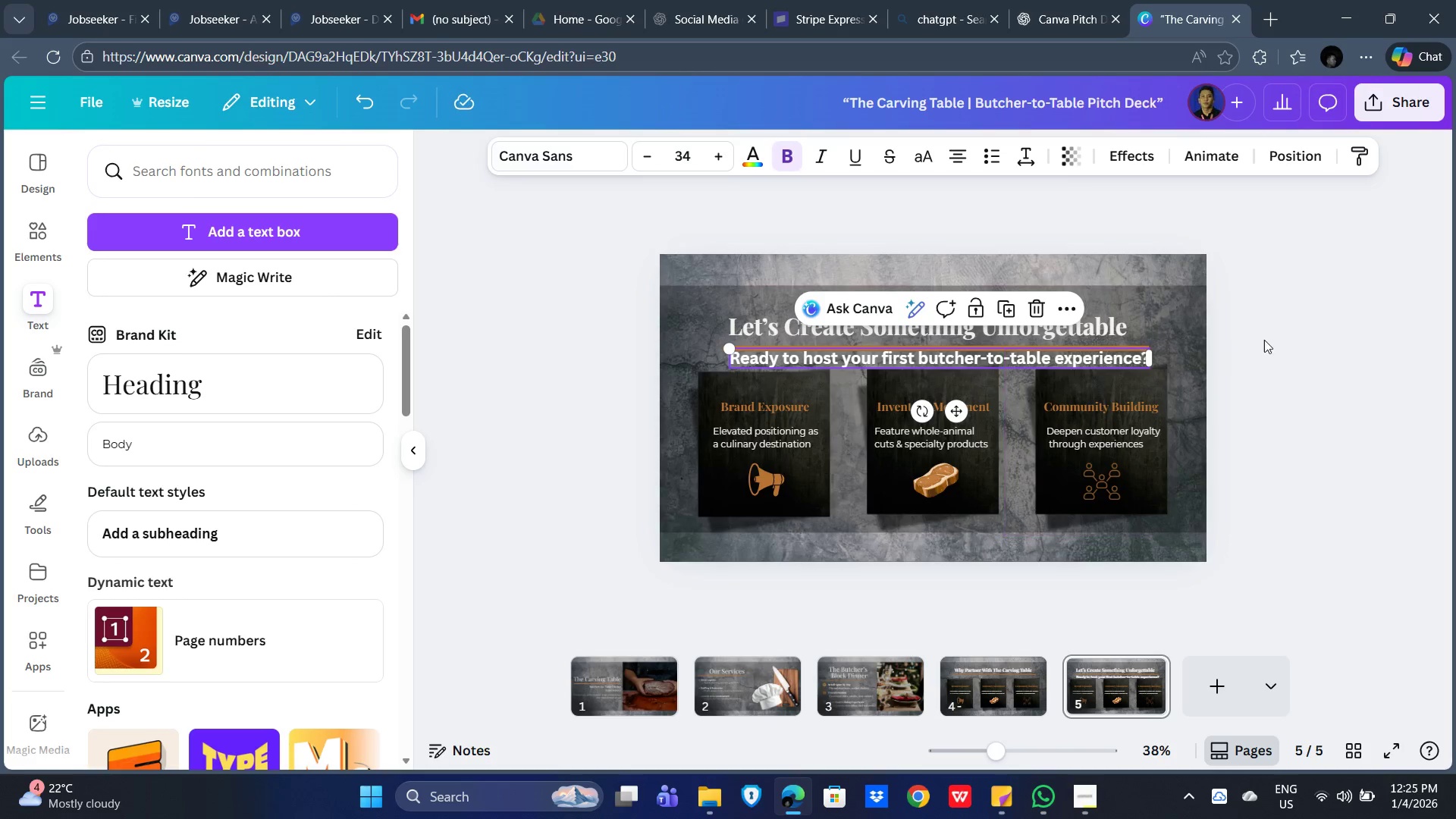 
left_click([1269, 339])
 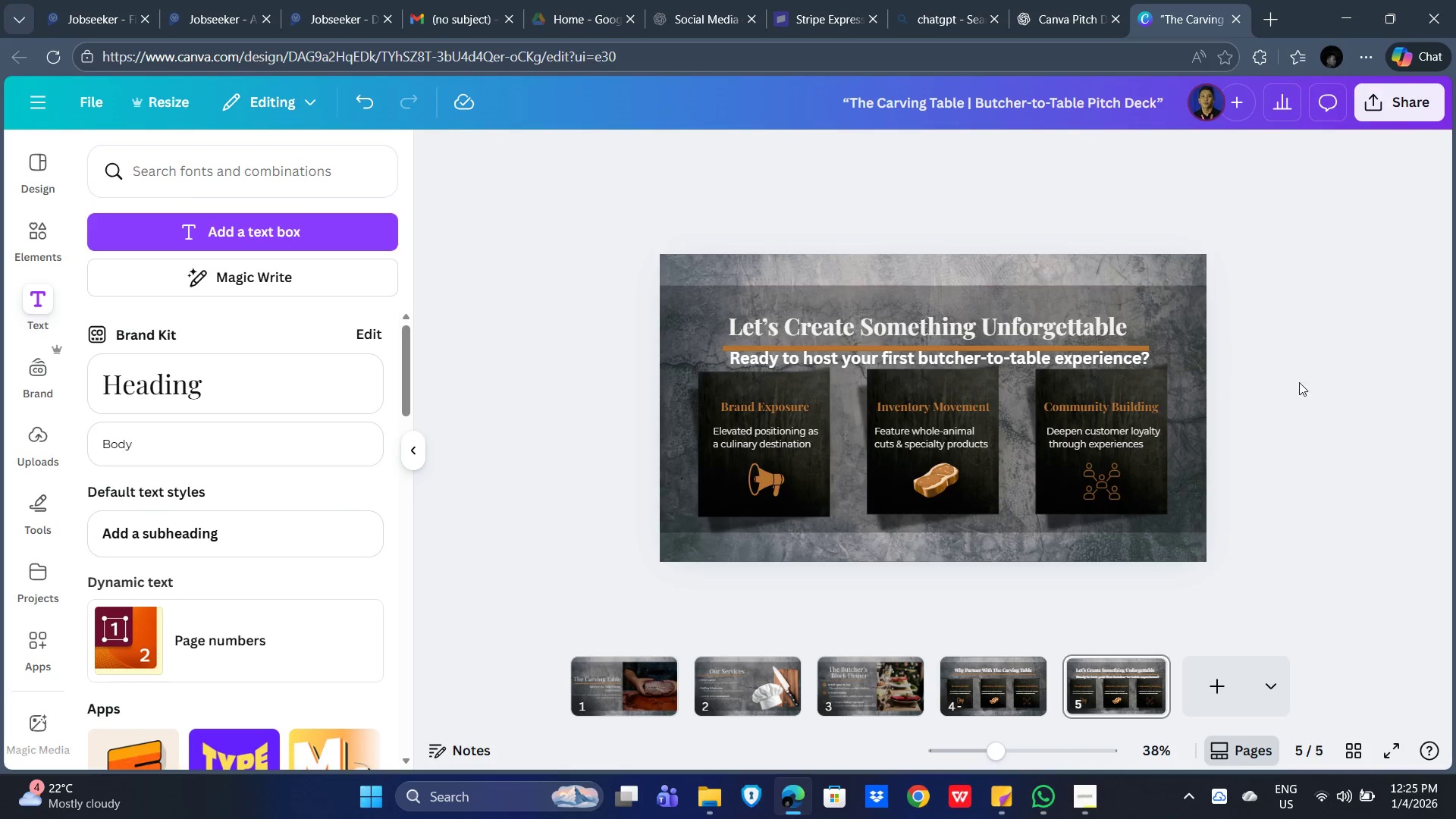 
key(Alt+AltLeft)
 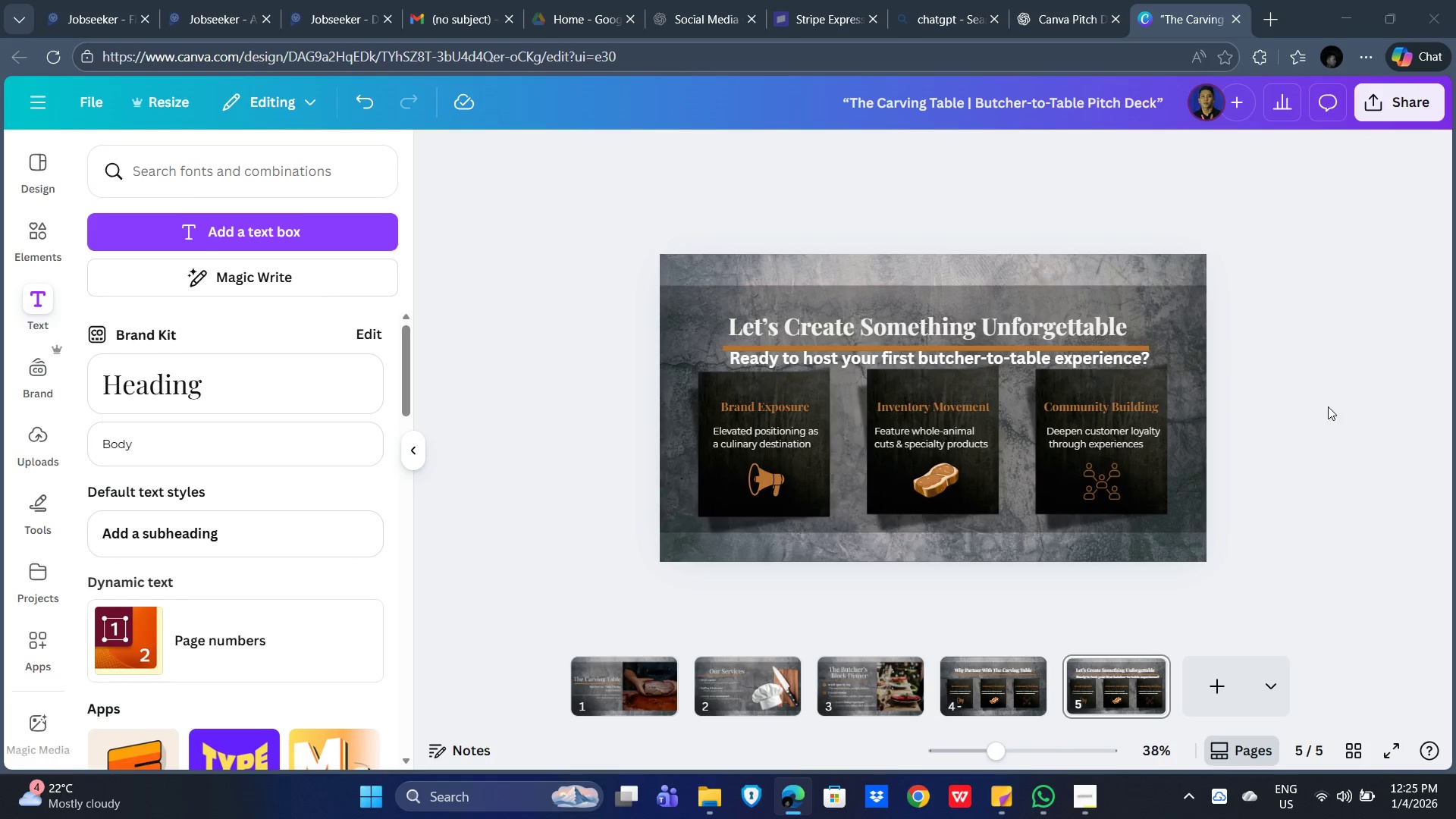 
key(Alt+Tab)
 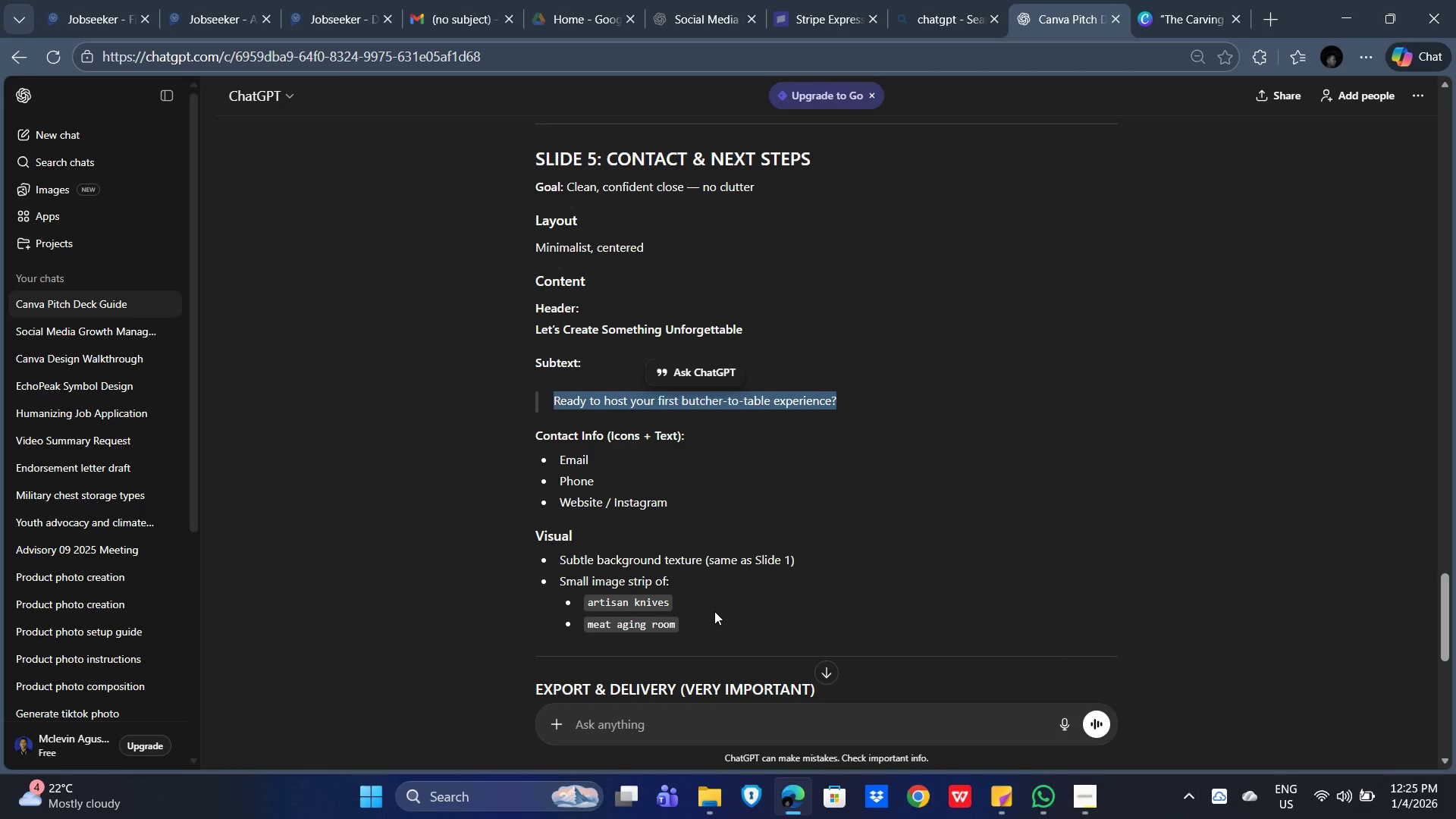 
wait(18.09)
 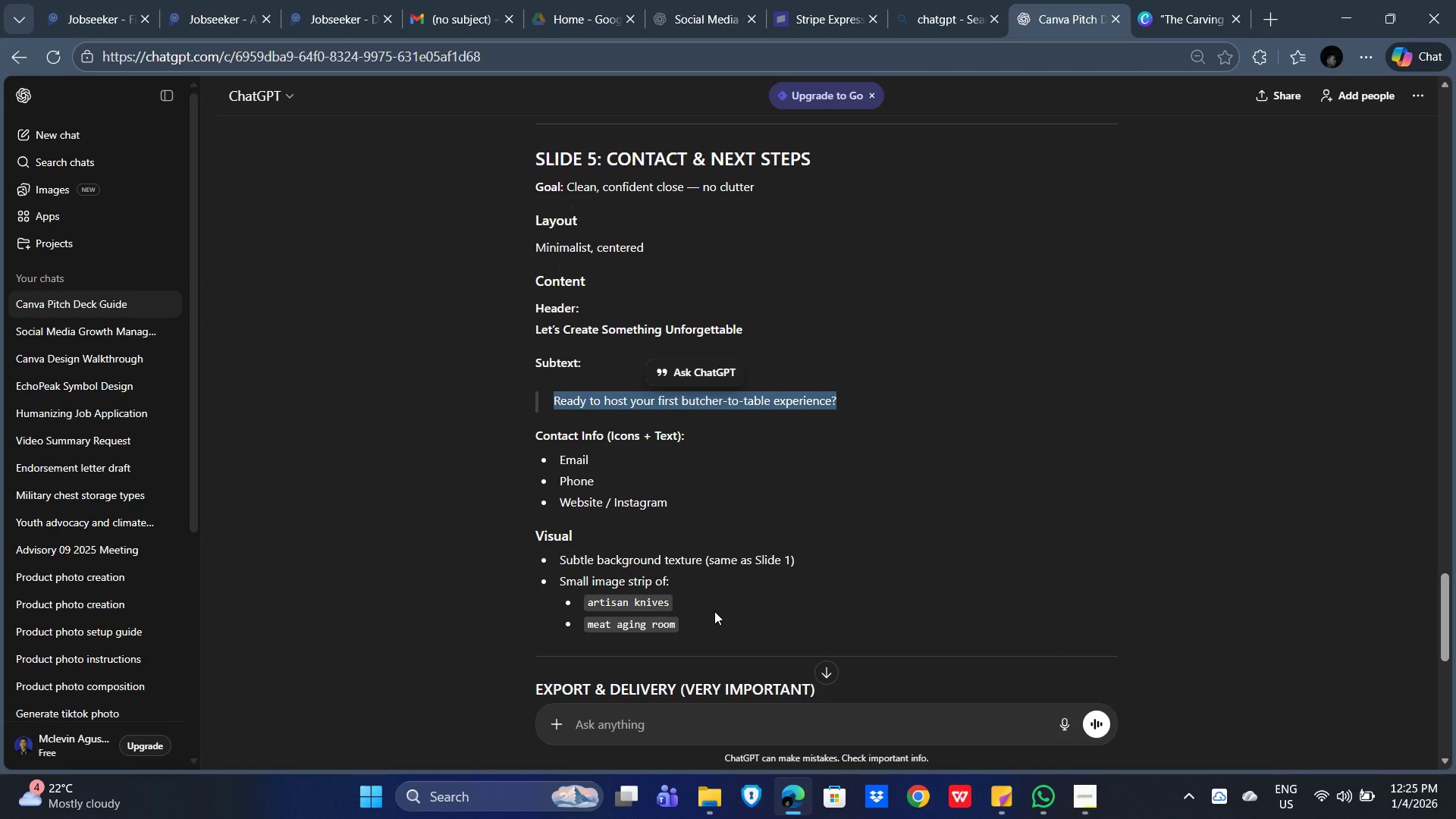 
key(Alt+AltLeft)
 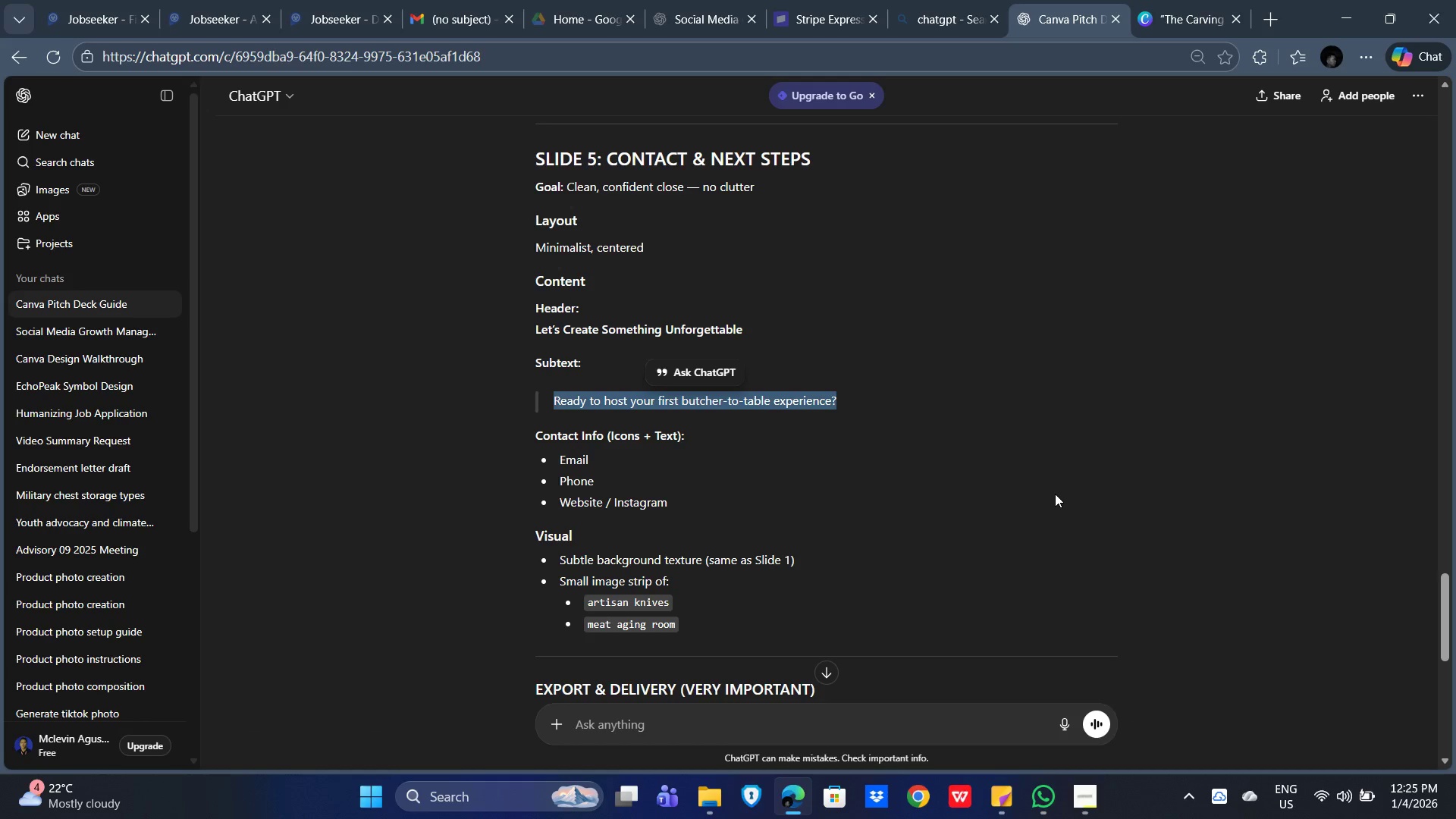 
key(Alt+Tab)
 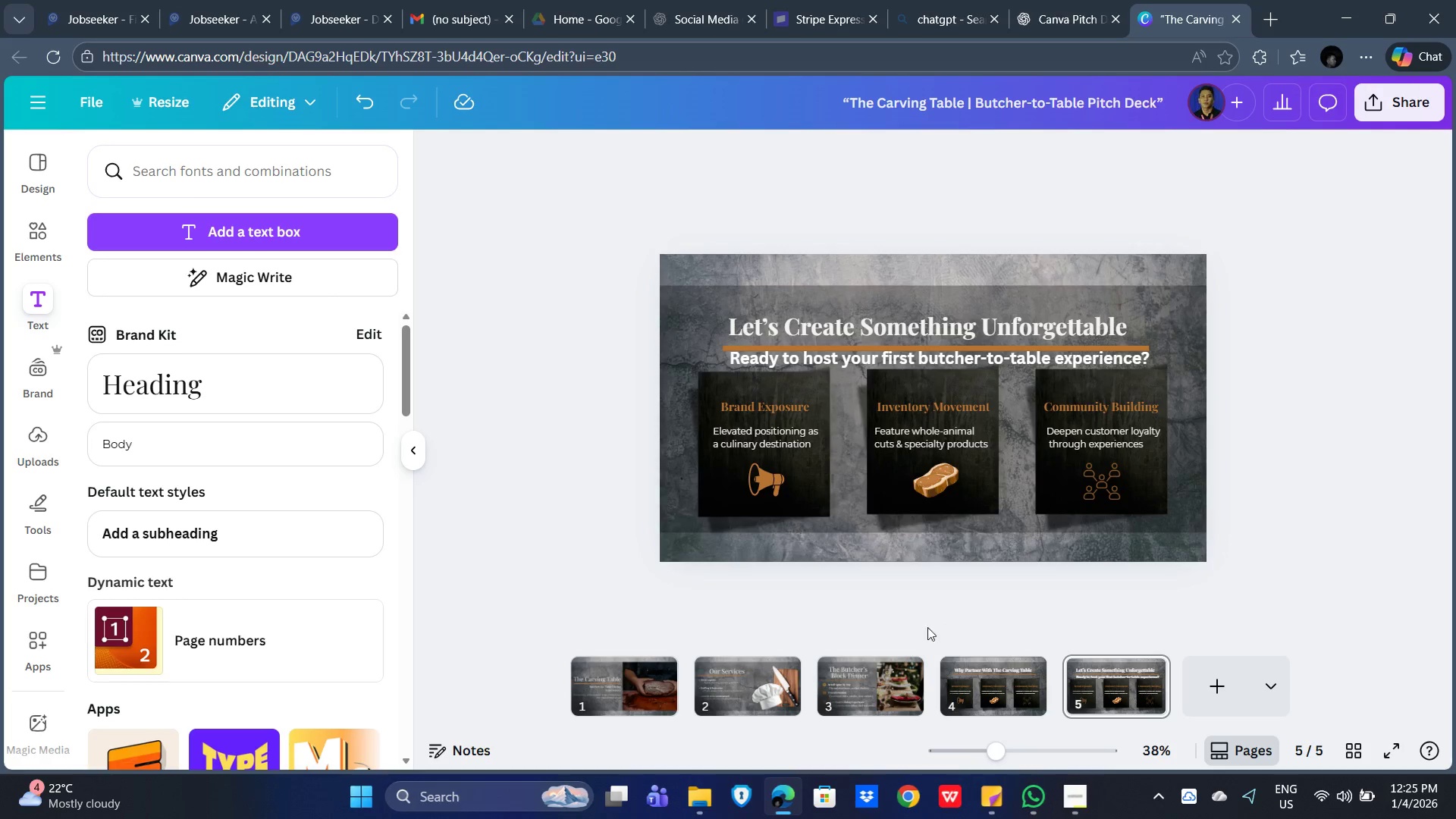 
key(Alt+AltLeft)
 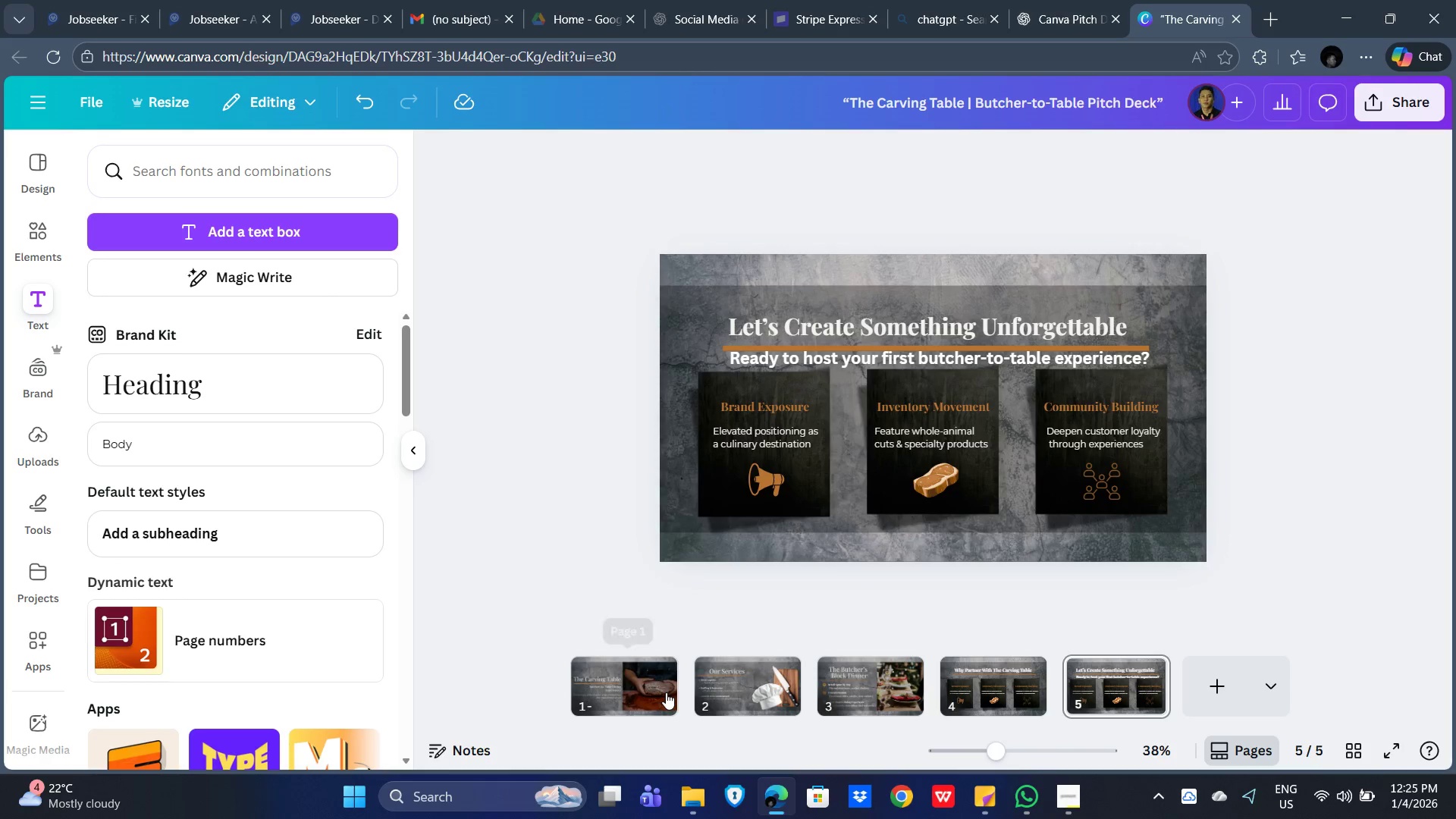 
key(Alt+Tab)
 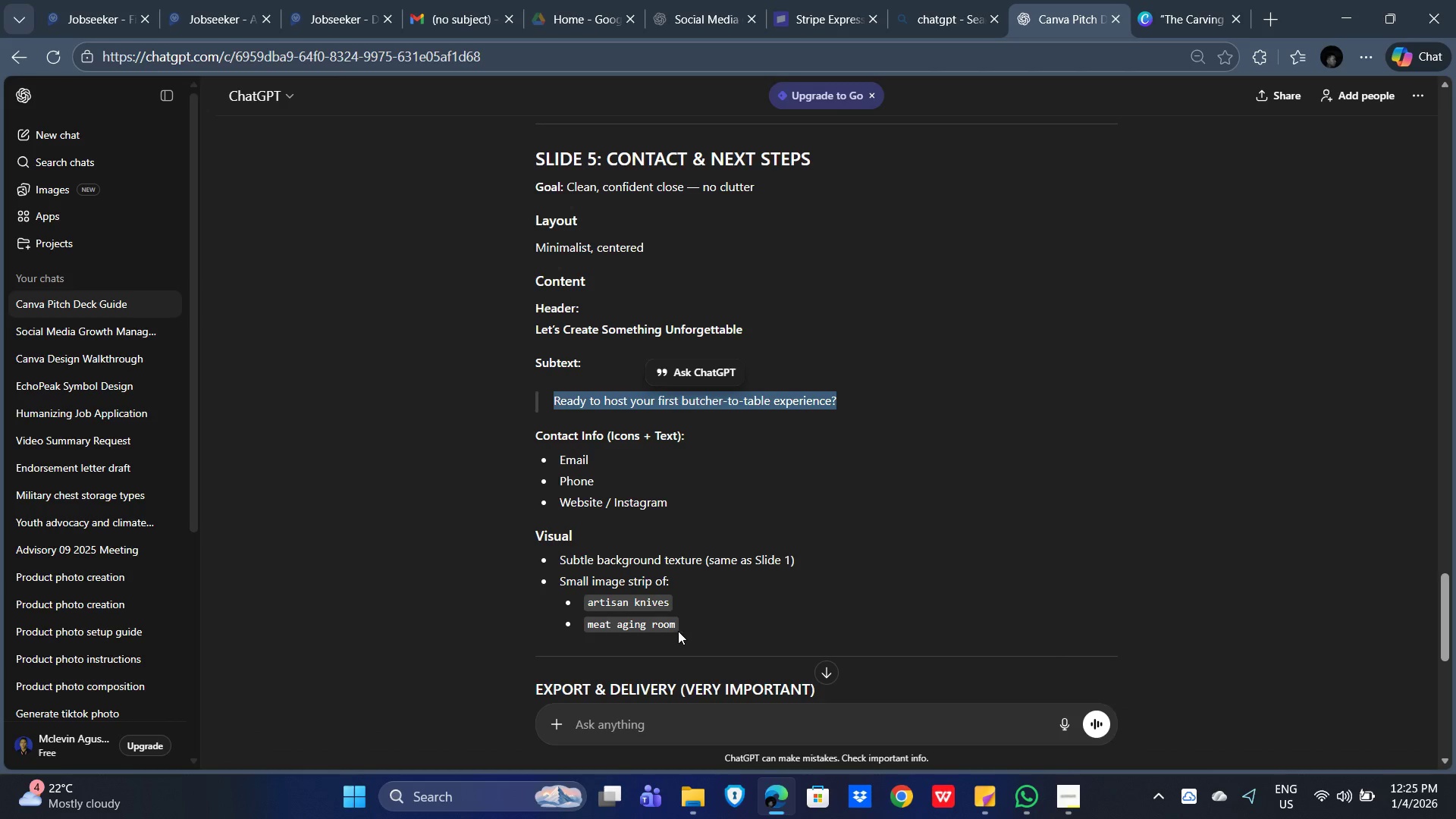 
key(Alt+AltLeft)
 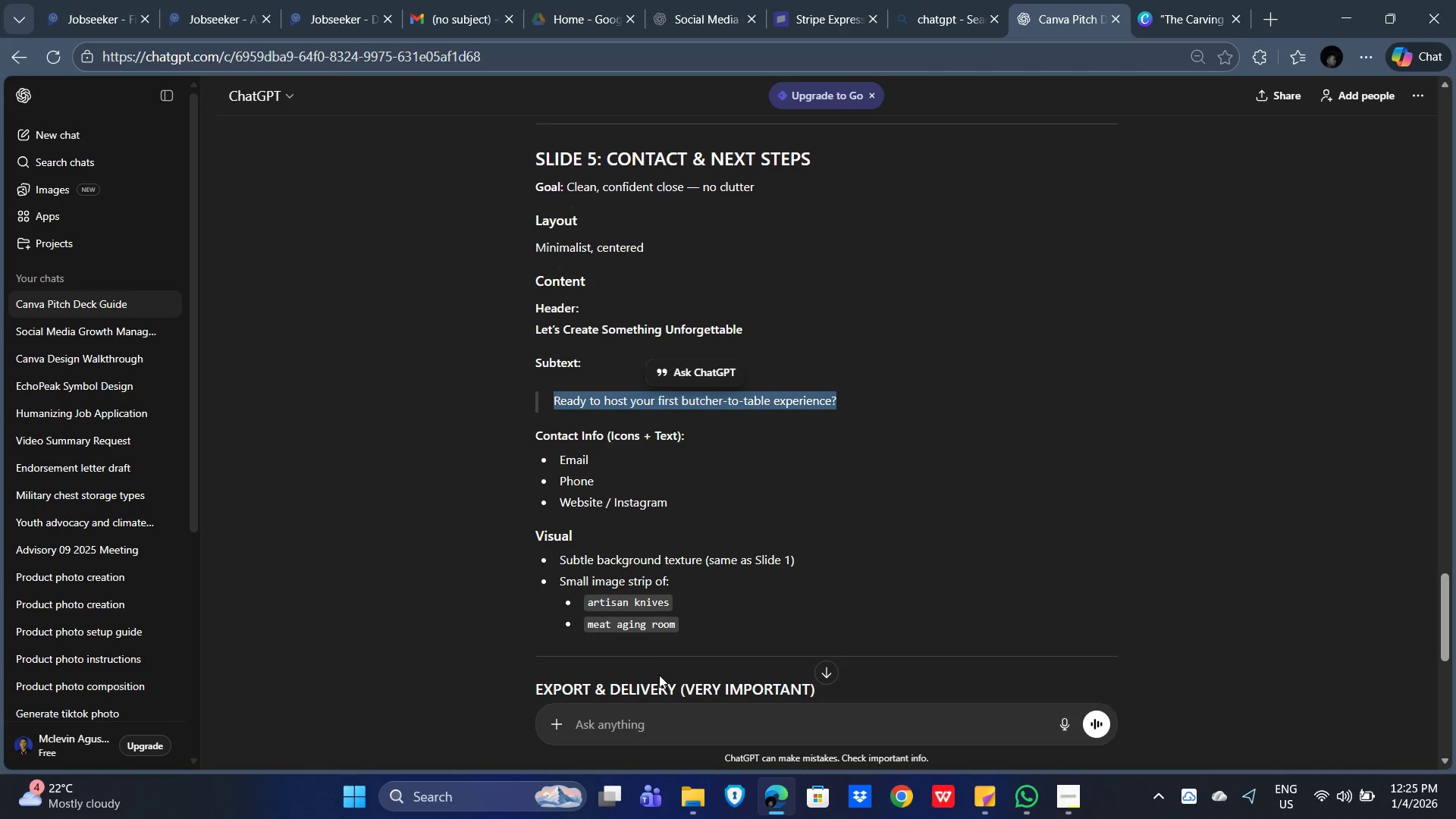 
key(Alt+Tab)
 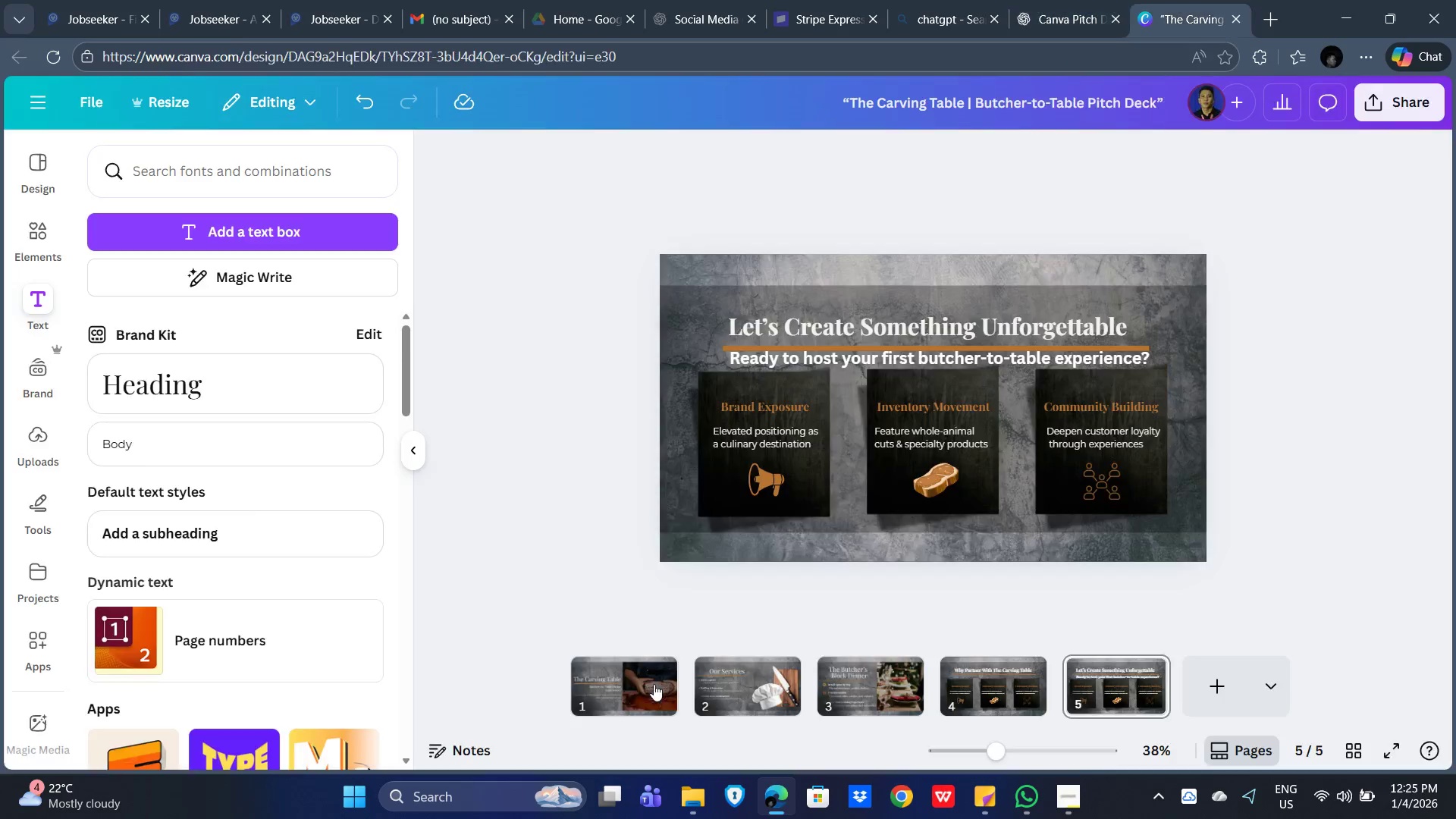 
mouse_move([658, 673])
 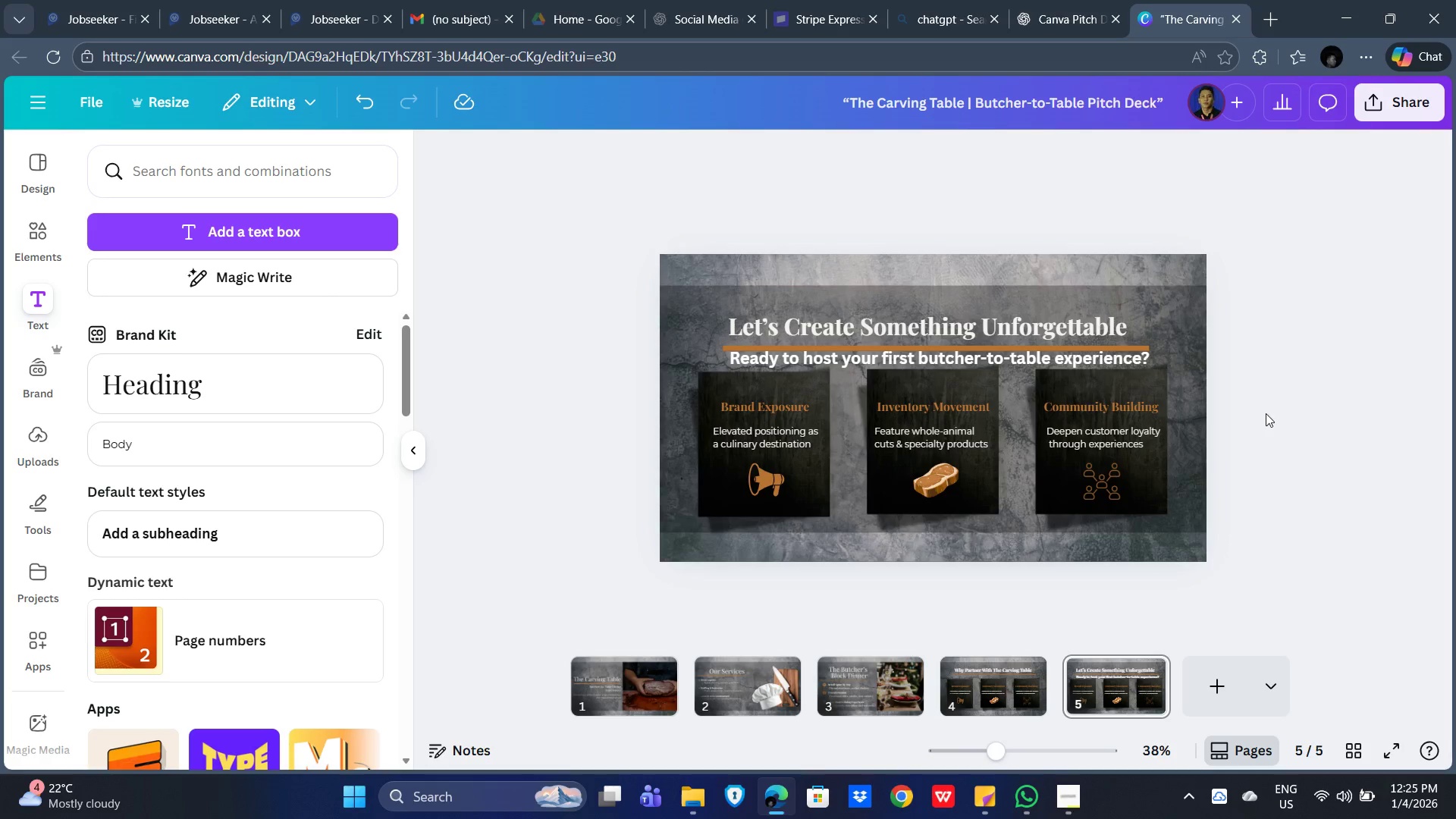 
left_click([1276, 413])
 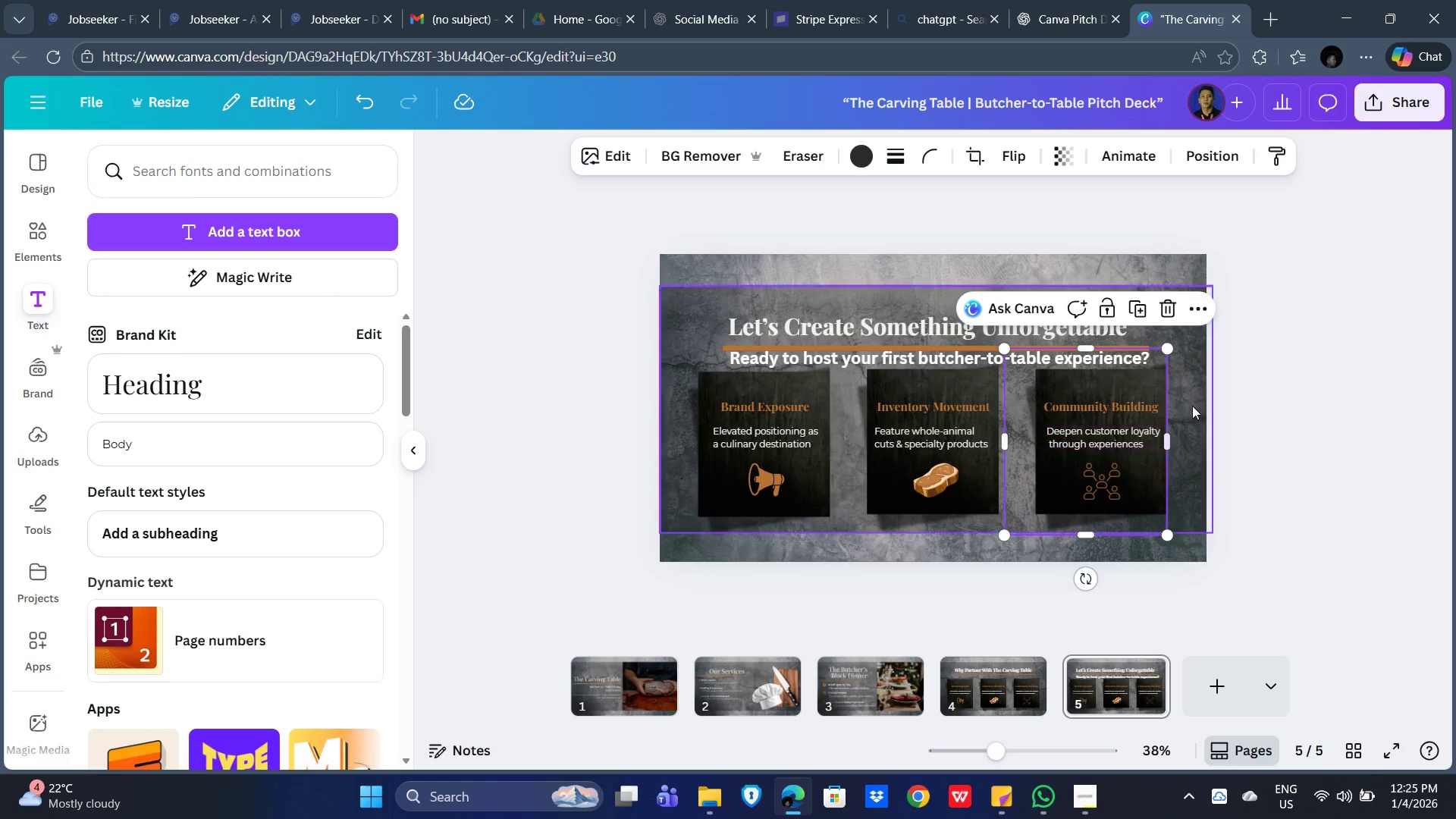 
left_click([1306, 396])
 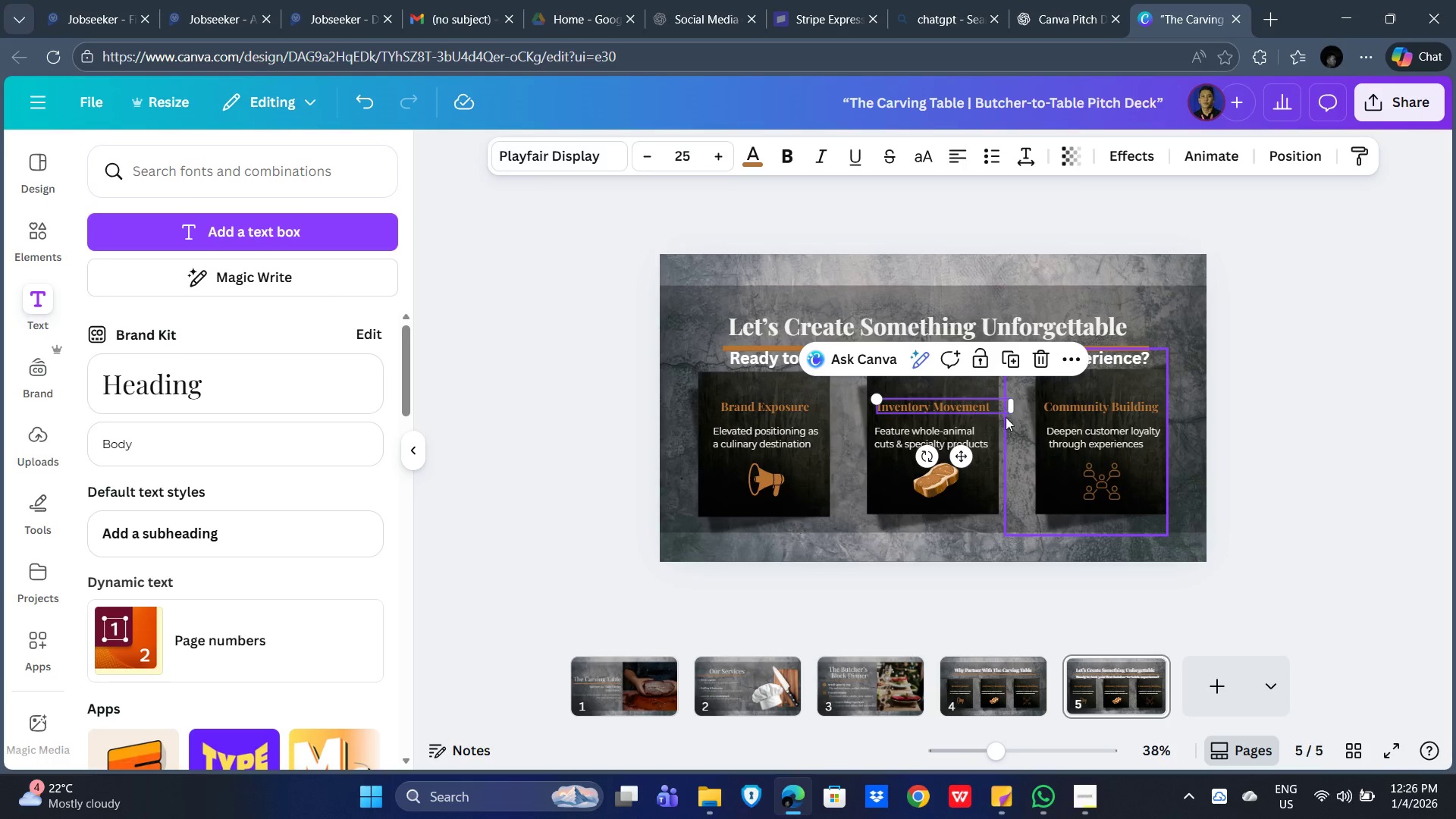 
key(Delete)
 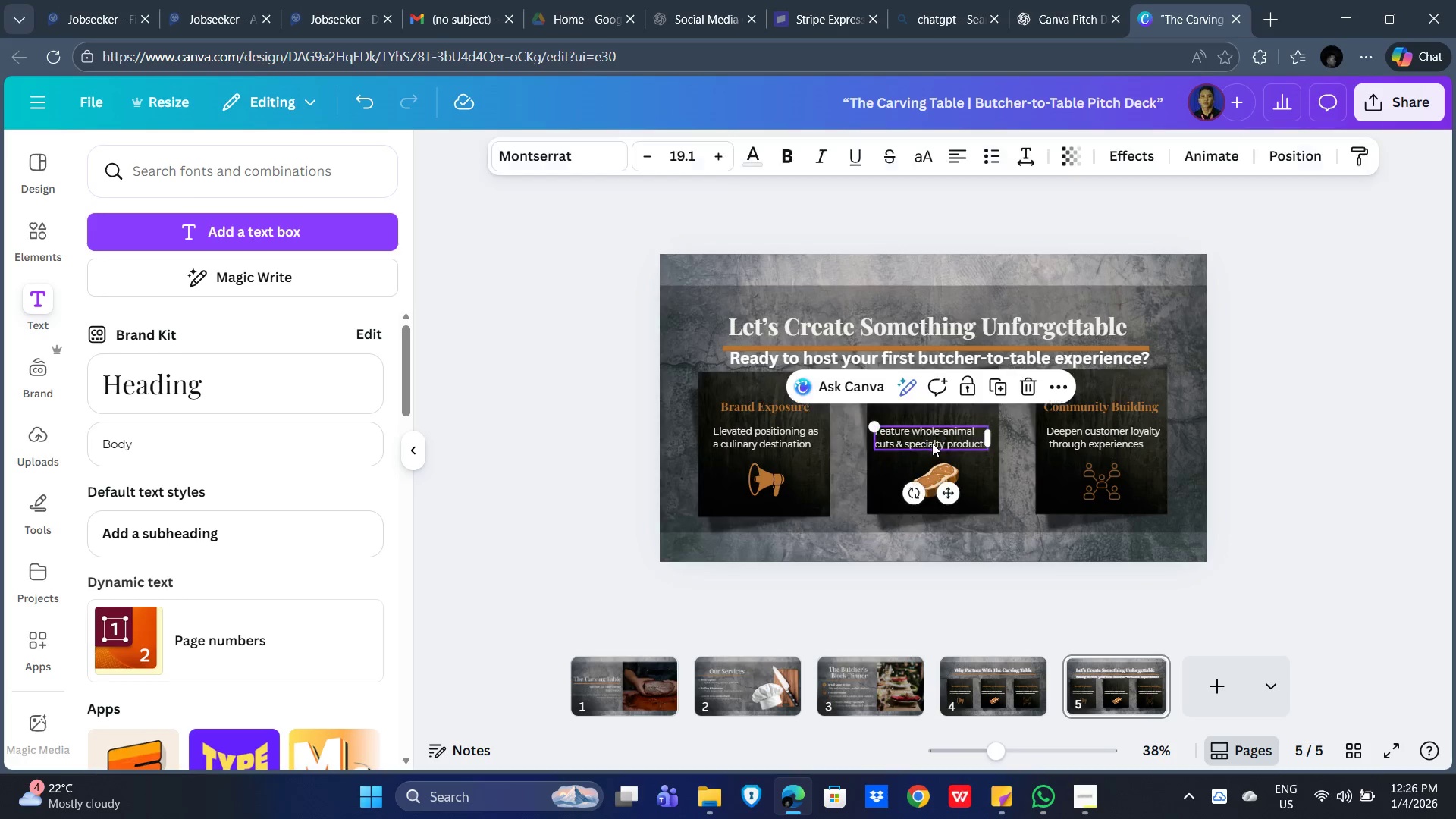 
key(Delete)
 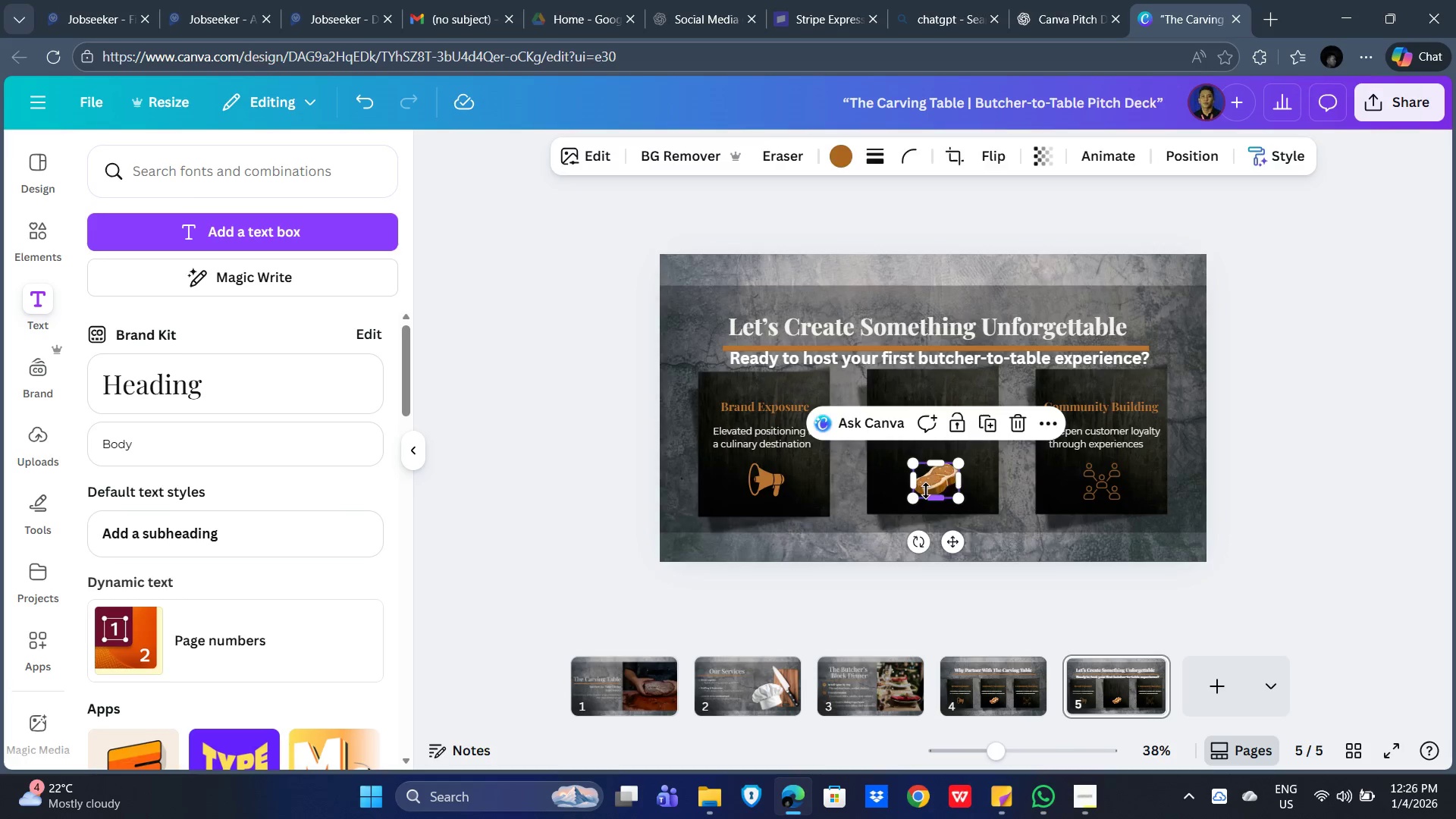 
key(Delete)
 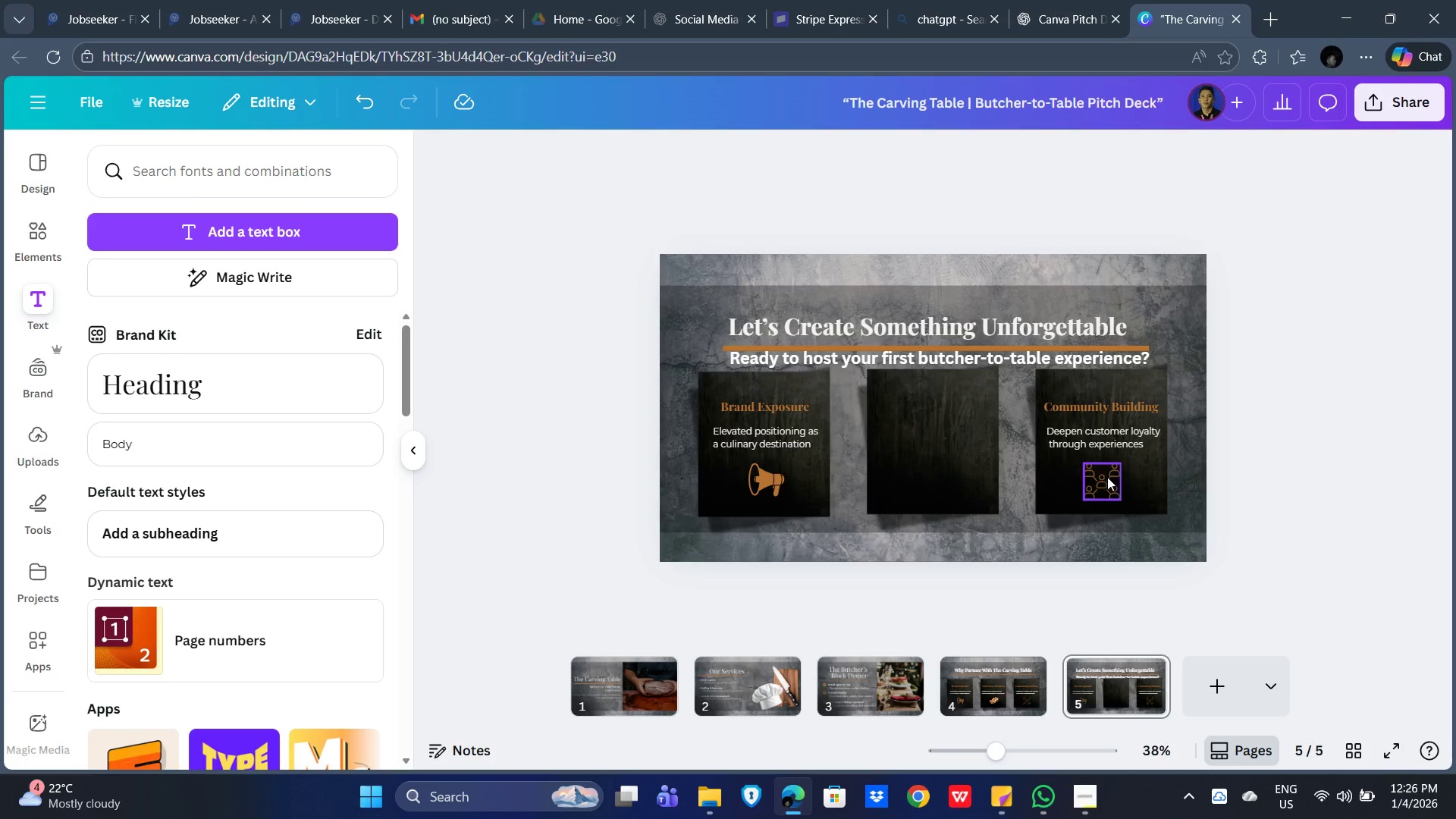 
left_click_drag(start_coordinate=[1110, 477], to_coordinate=[1103, 477])
 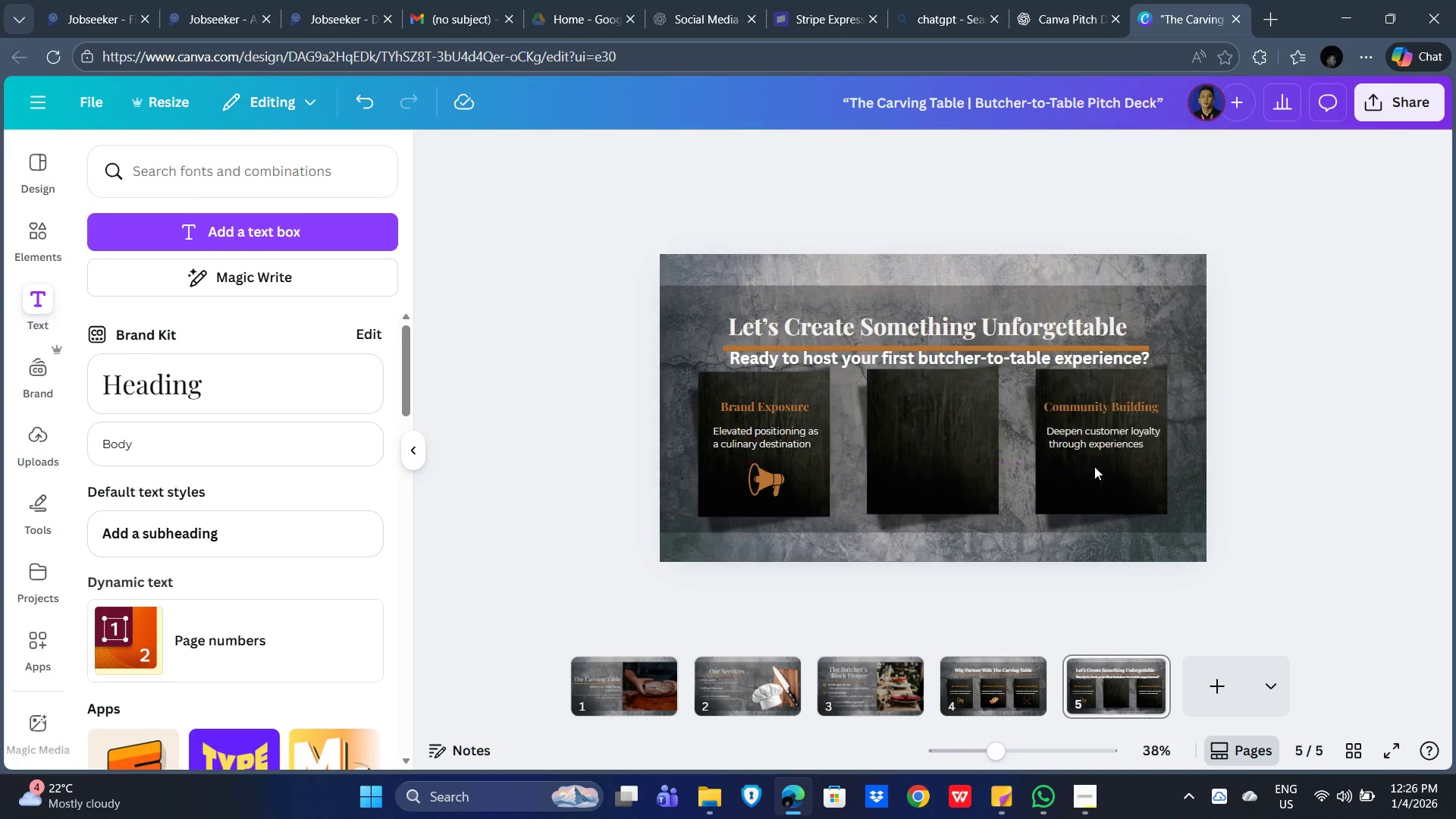 
key(Delete)
 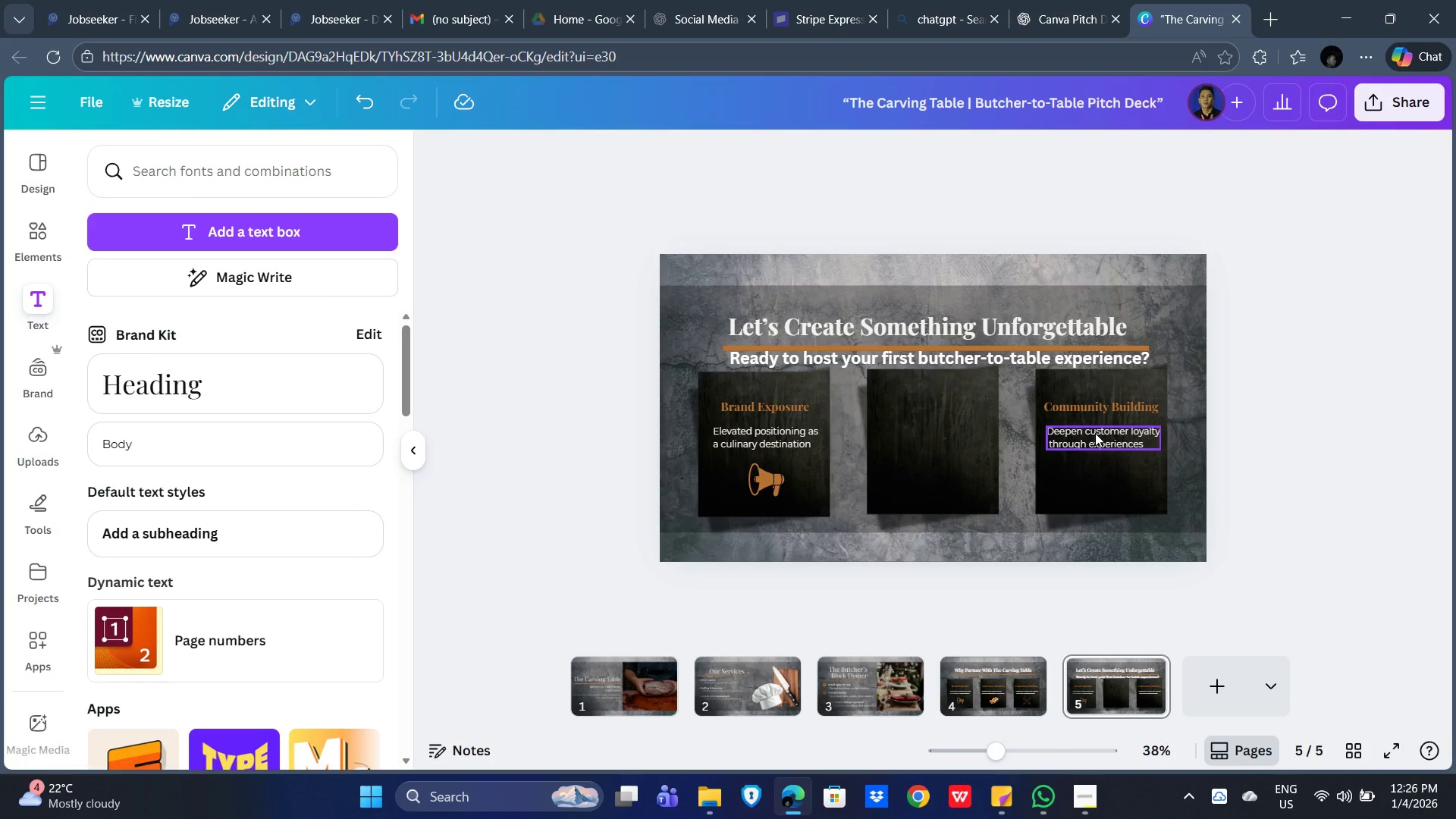 
left_click([1095, 433])
 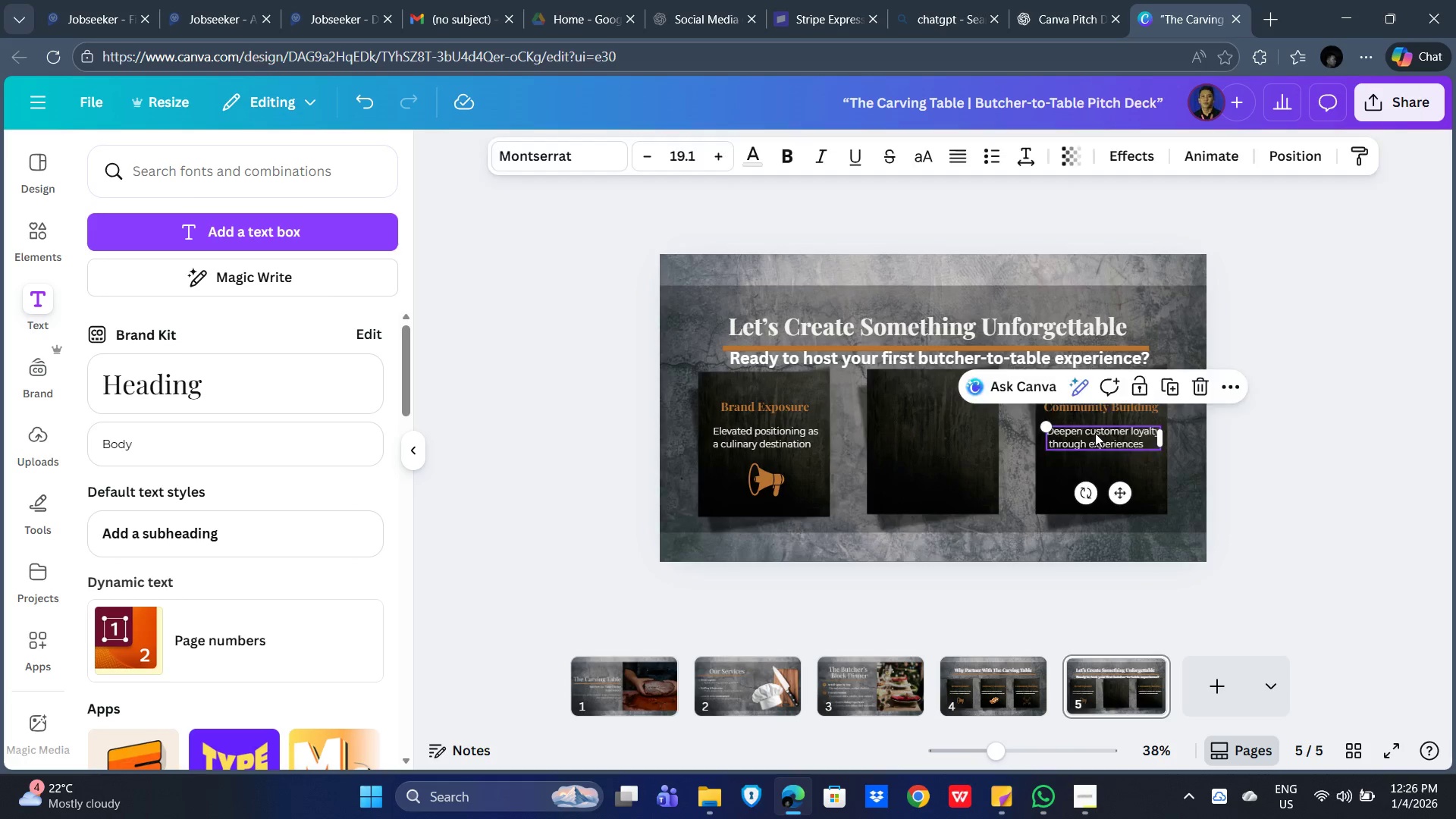 
key(Delete)
 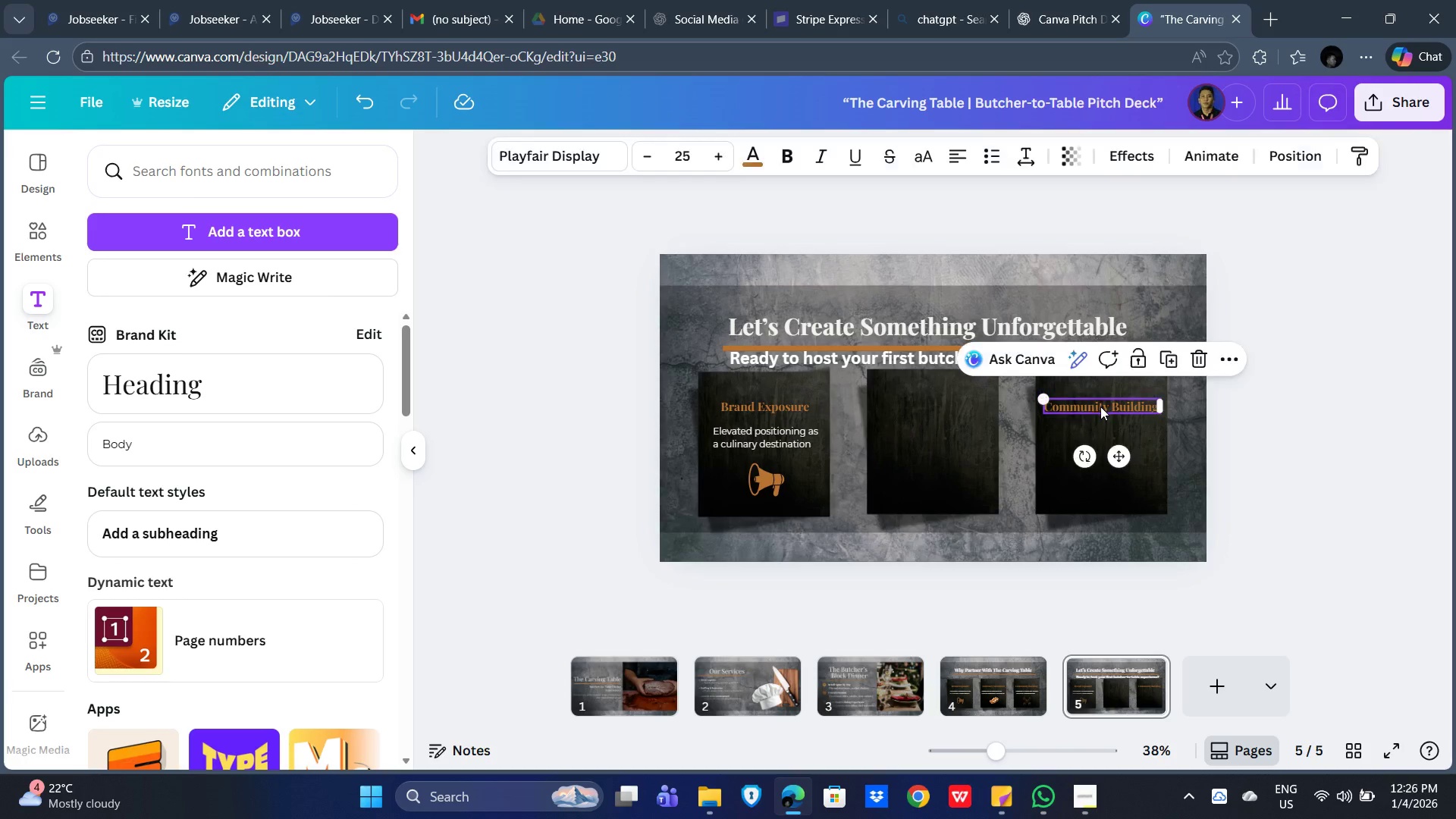 
key(Delete)
 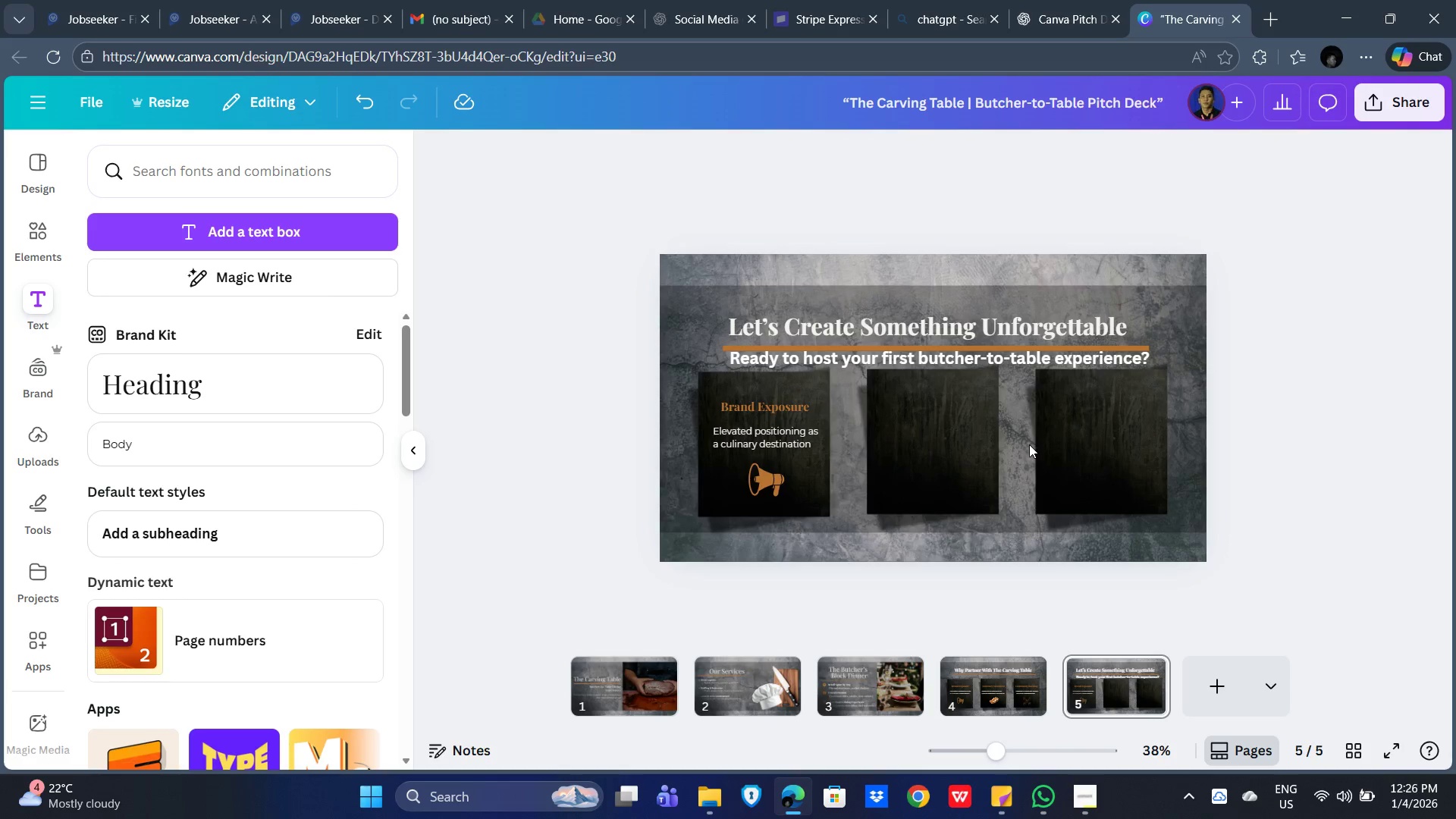 
left_click([1078, 443])
 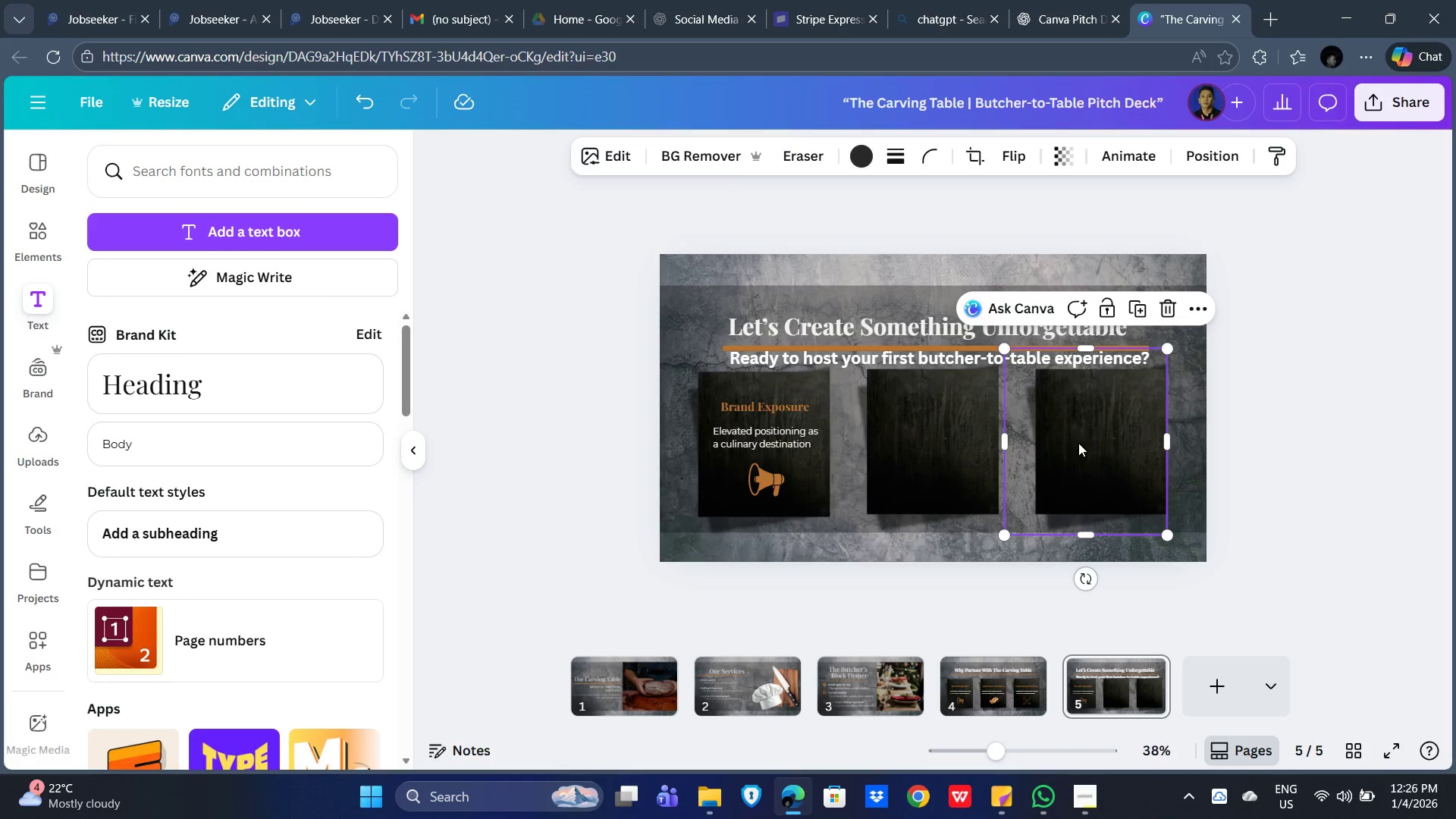 
key(Delete)
 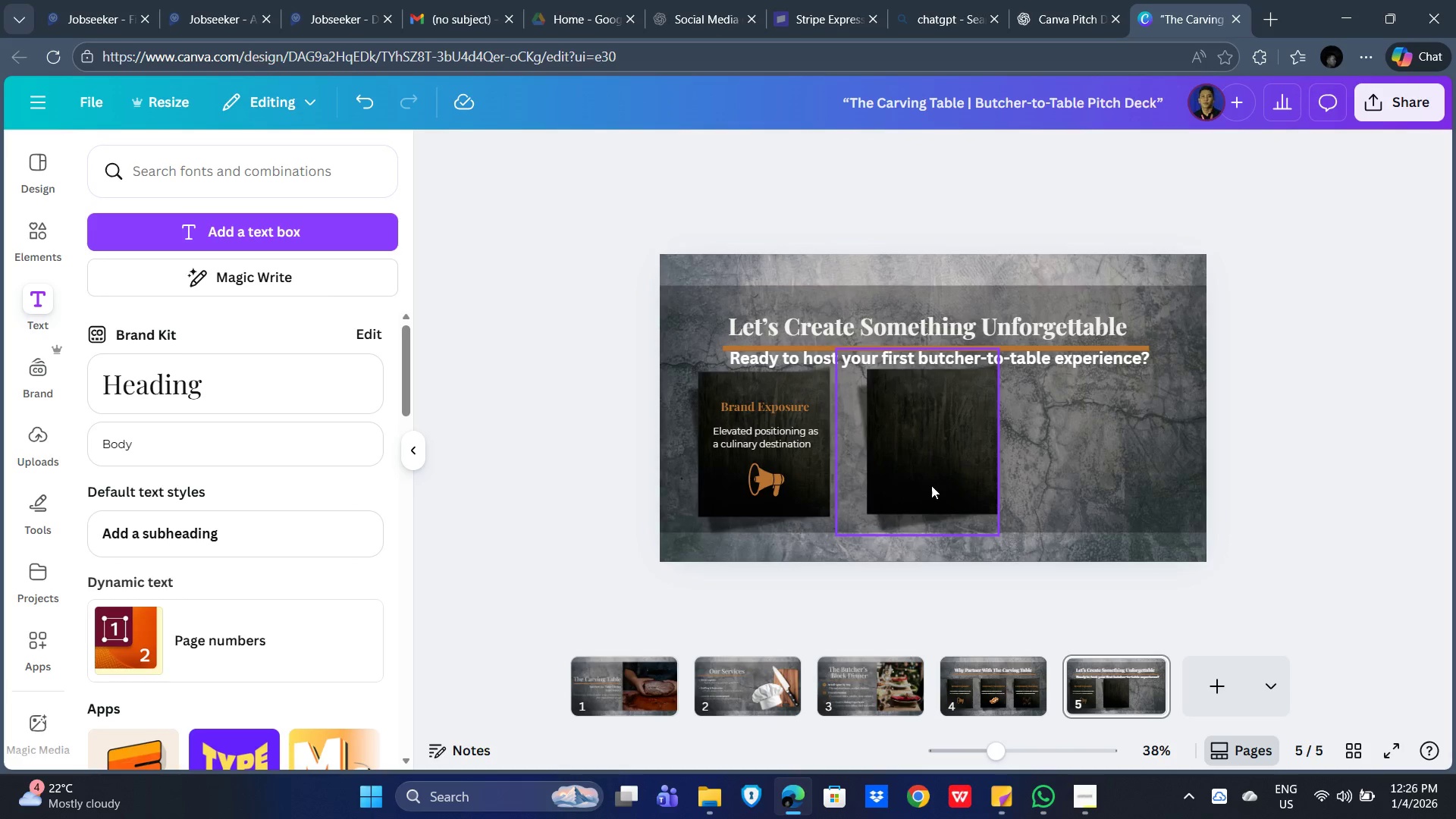 
left_click([928, 481])
 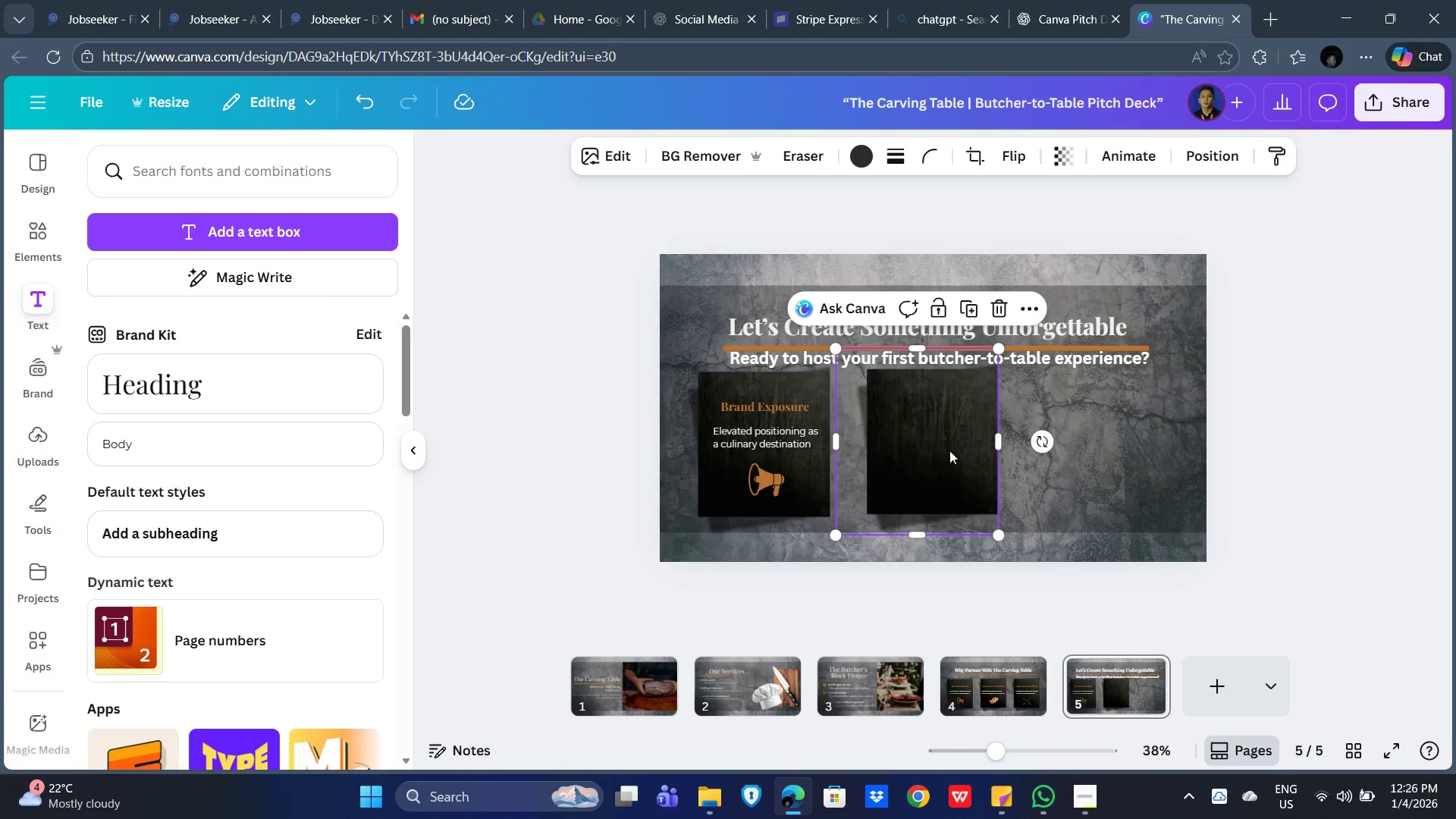 
left_click_drag(start_coordinate=[949, 450], to_coordinate=[930, 454])
 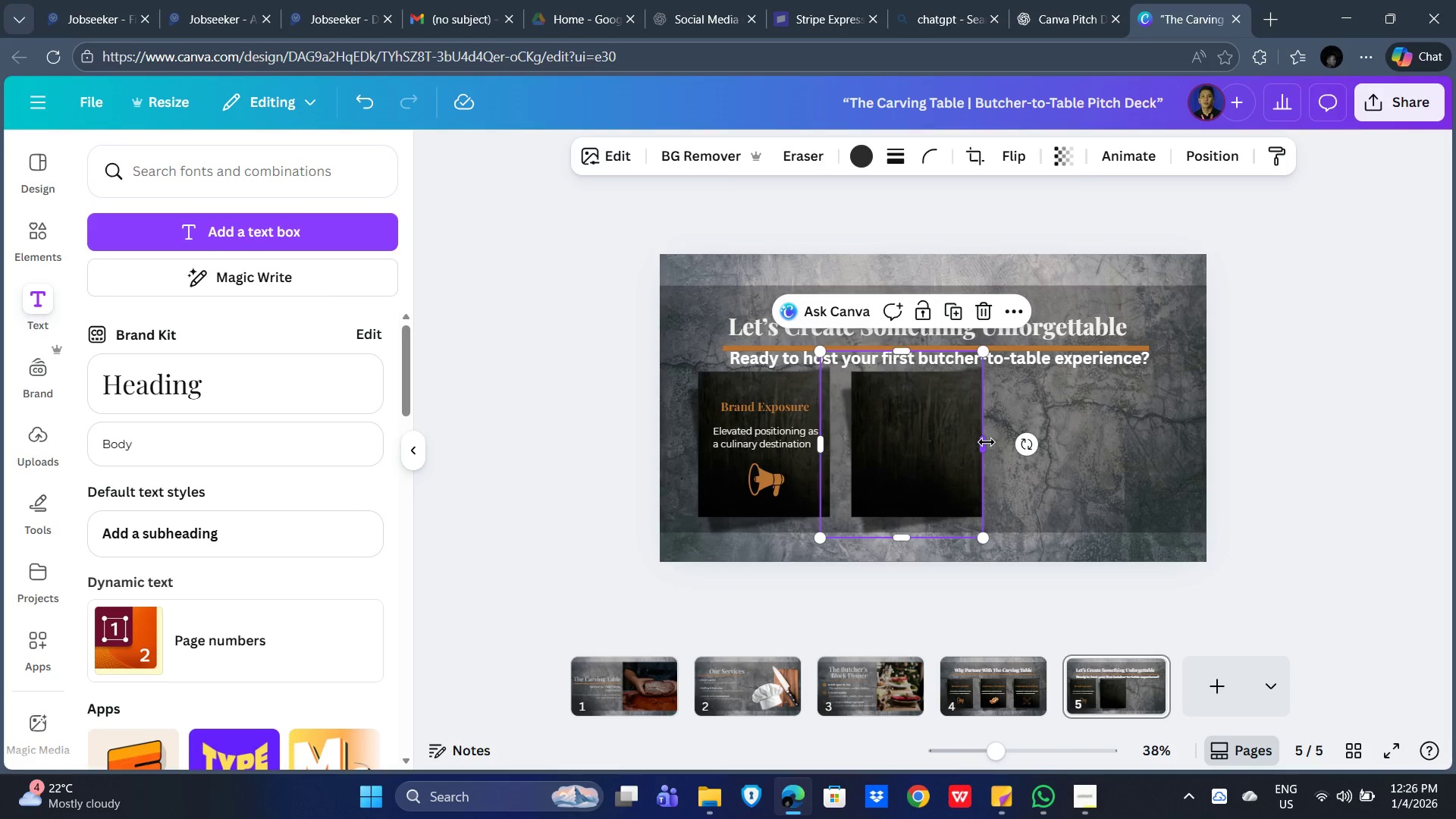 
left_click_drag(start_coordinate=[987, 442], to_coordinate=[1118, 453])
 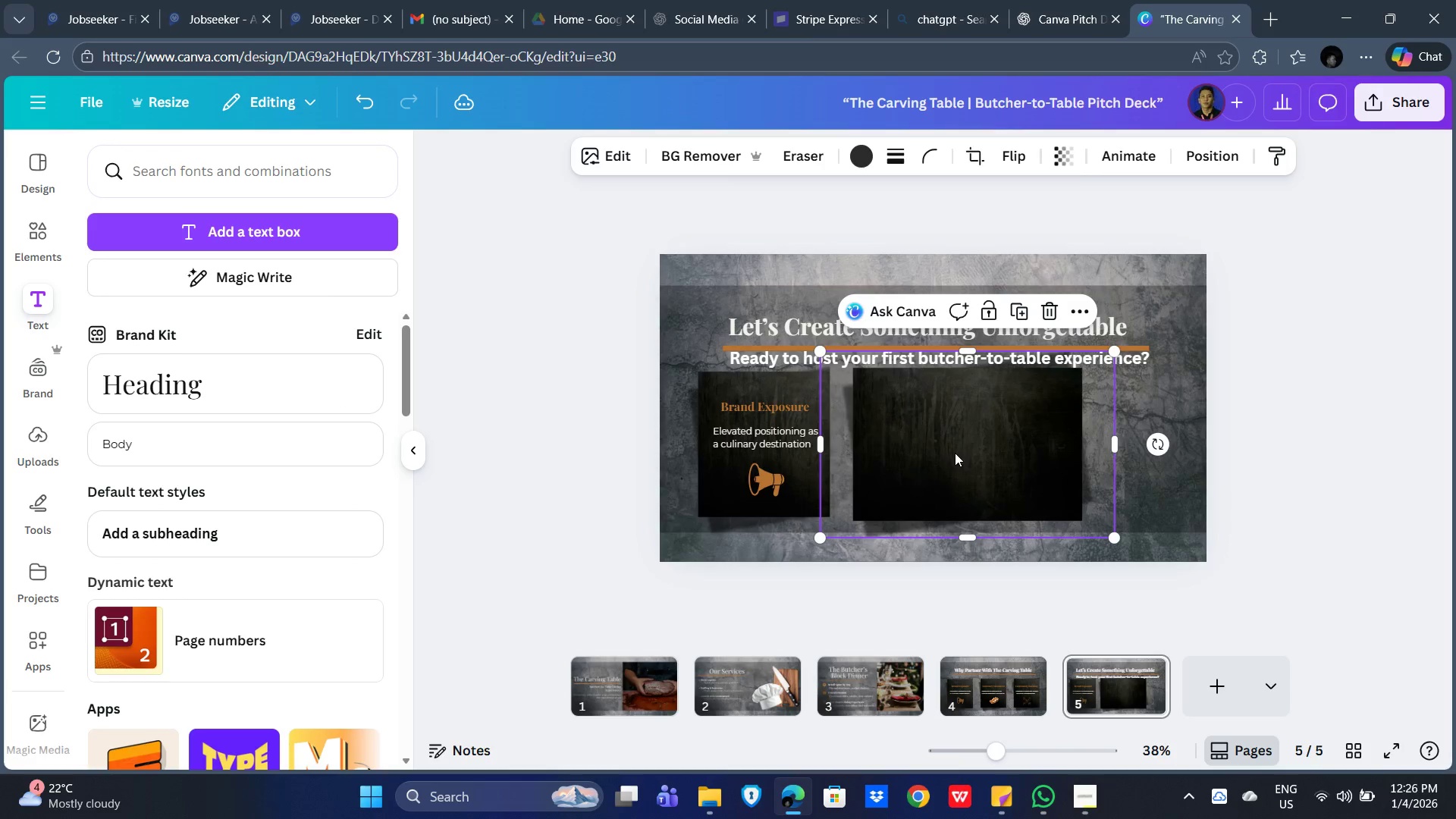 
left_click_drag(start_coordinate=[955, 452], to_coordinate=[940, 457])
 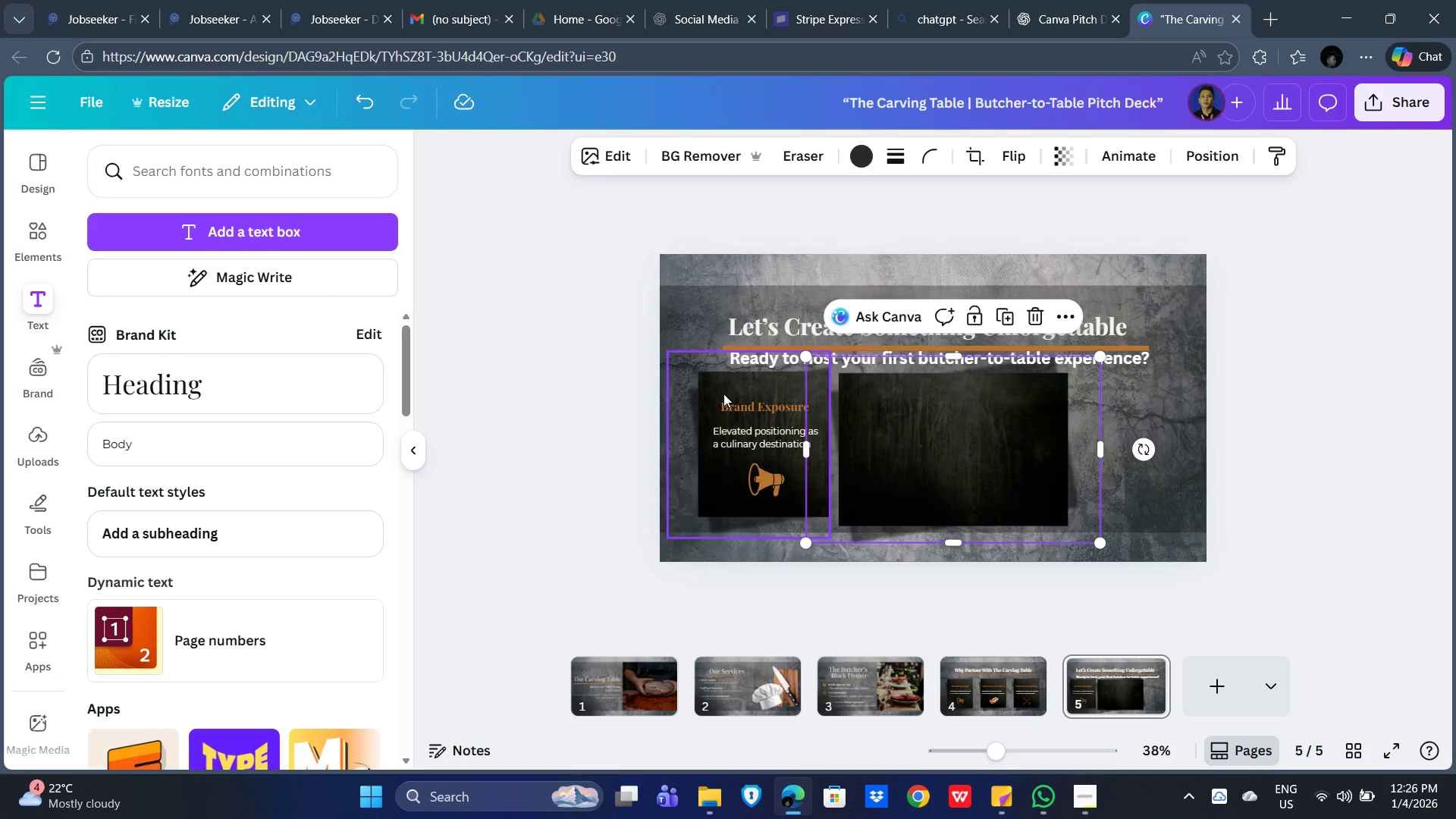 
left_click([716, 391])
 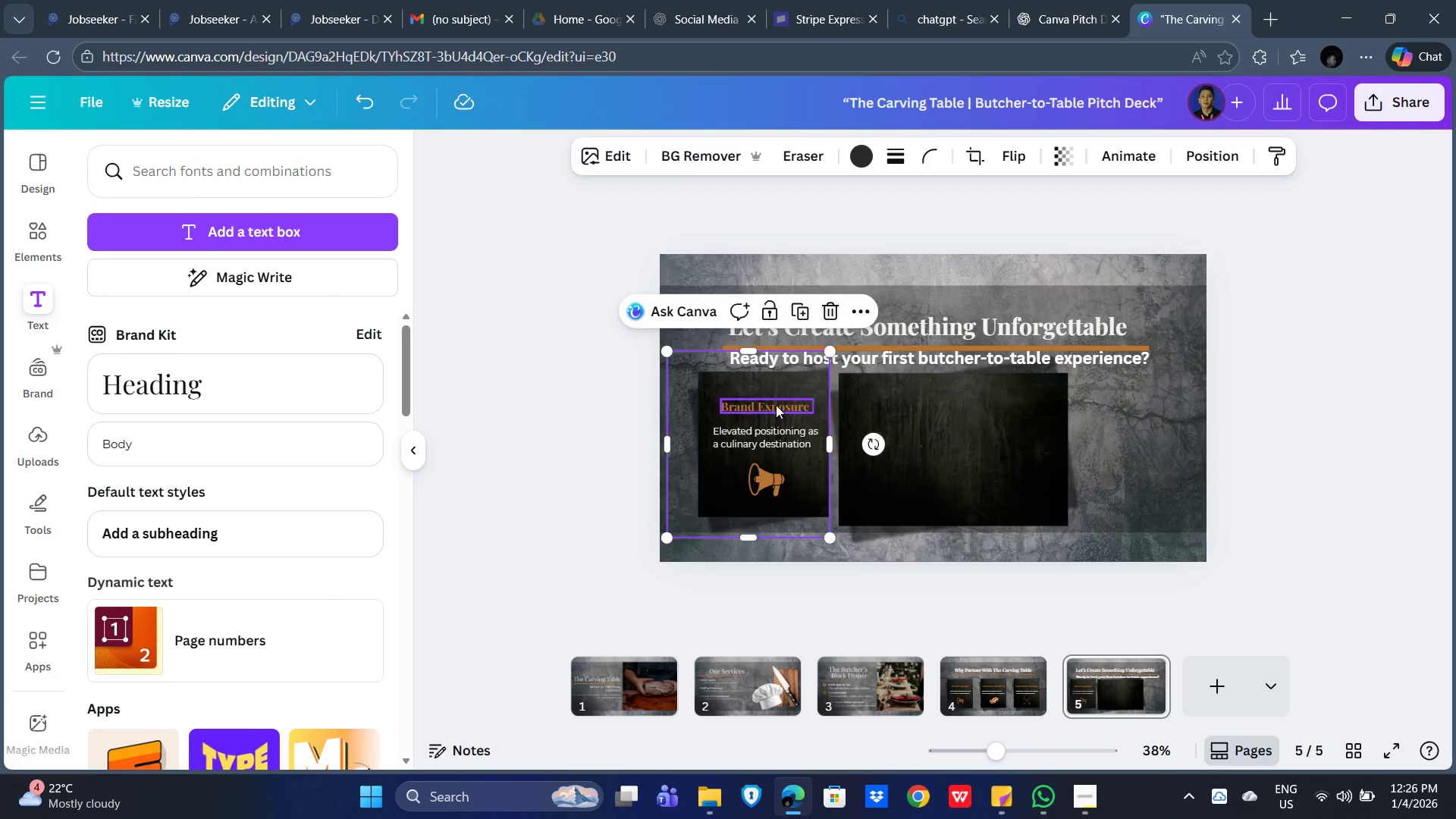 
key(Delete)
 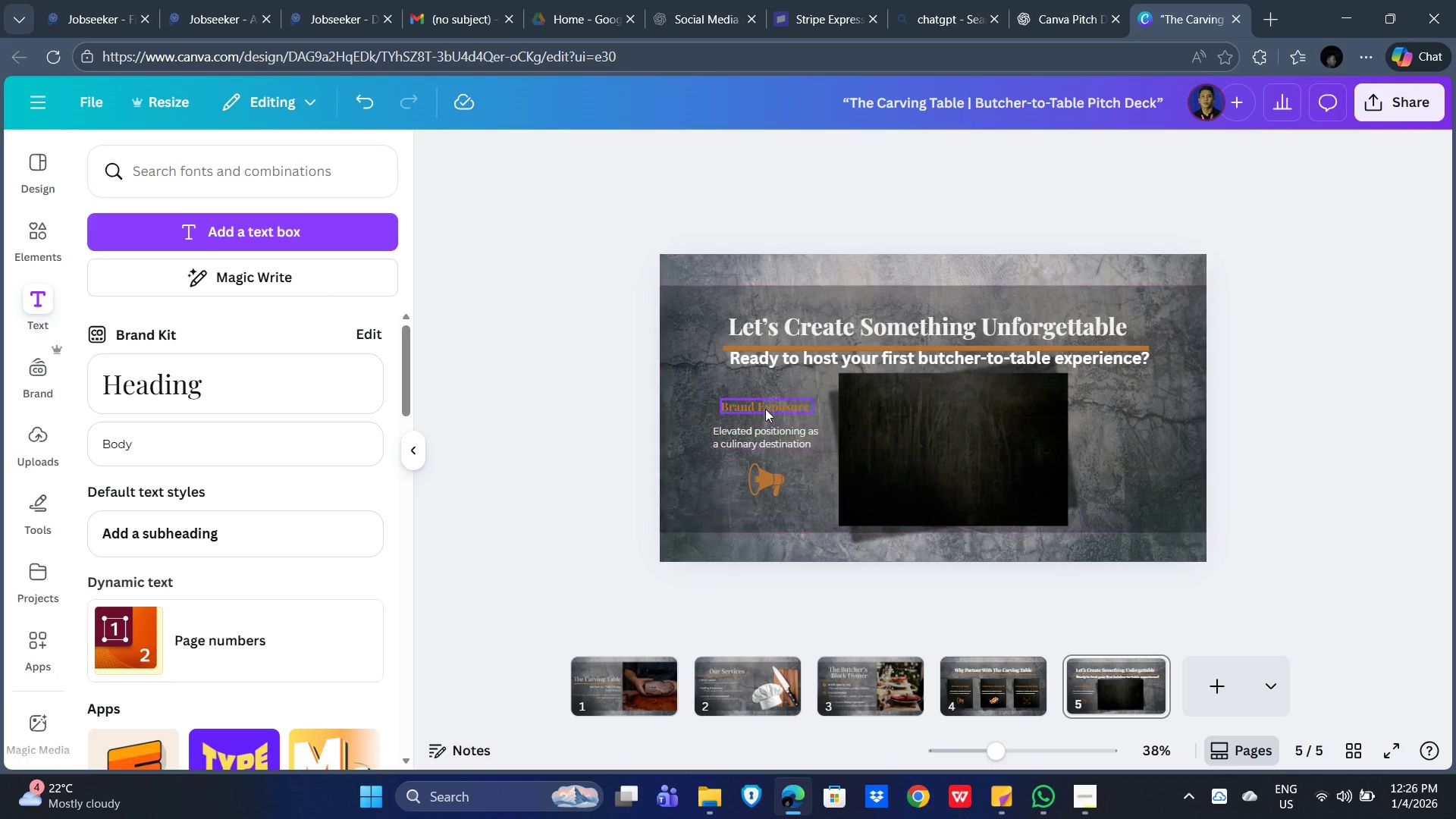 
left_click_drag(start_coordinate=[765, 407], to_coordinate=[952, 414])
 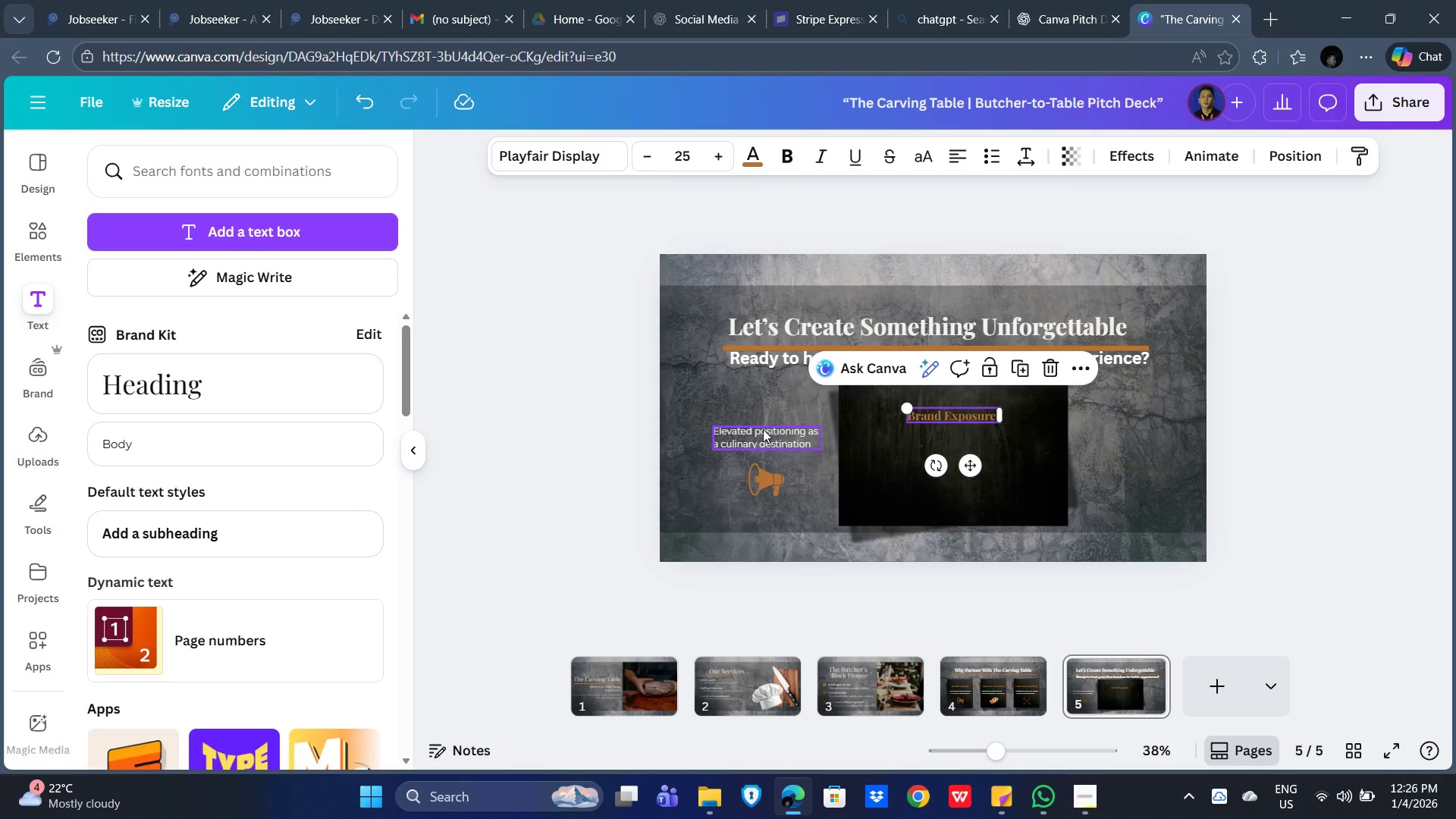 
left_click_drag(start_coordinate=[755, 438], to_coordinate=[945, 454])
 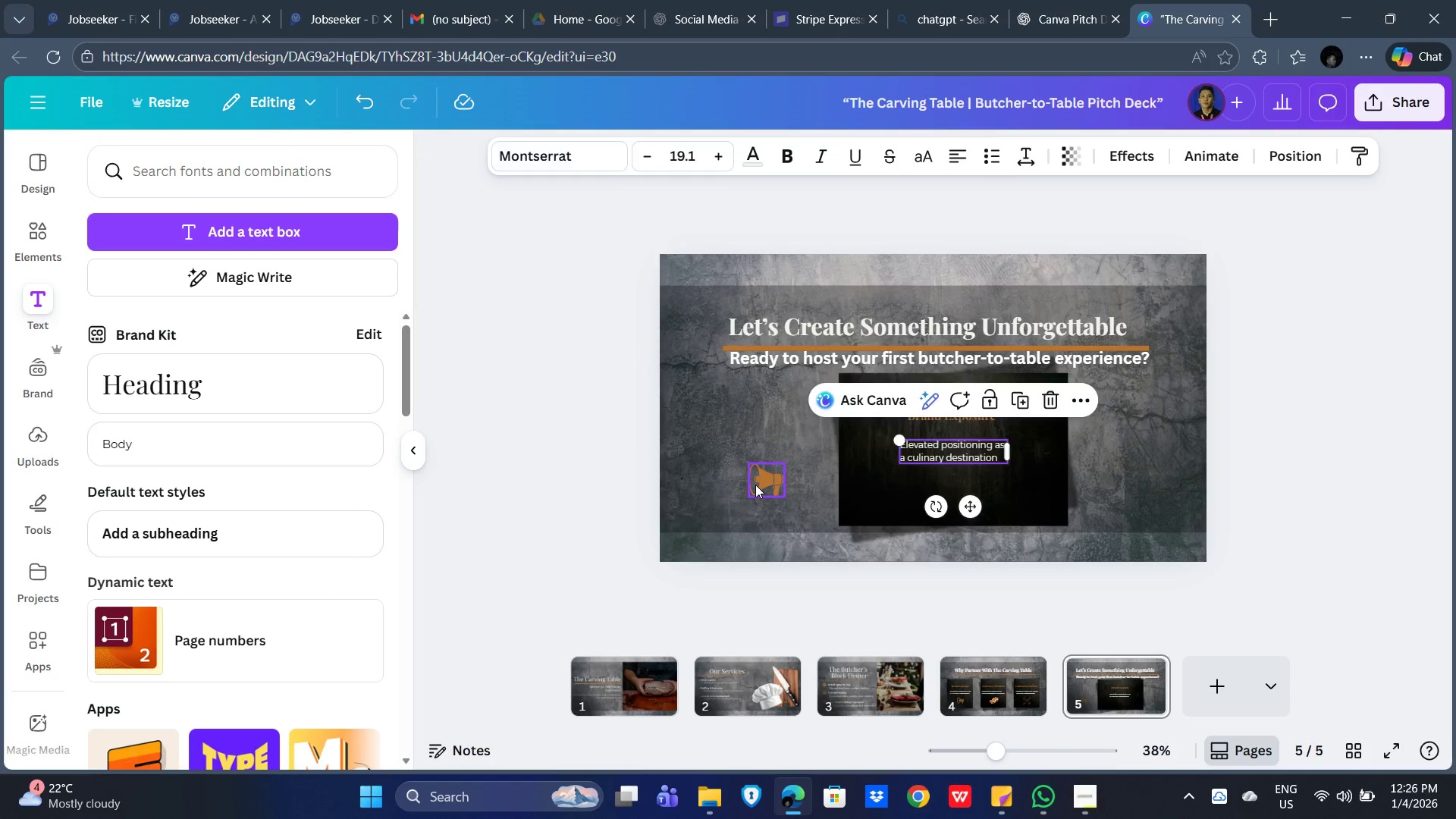 
left_click([755, 485])
 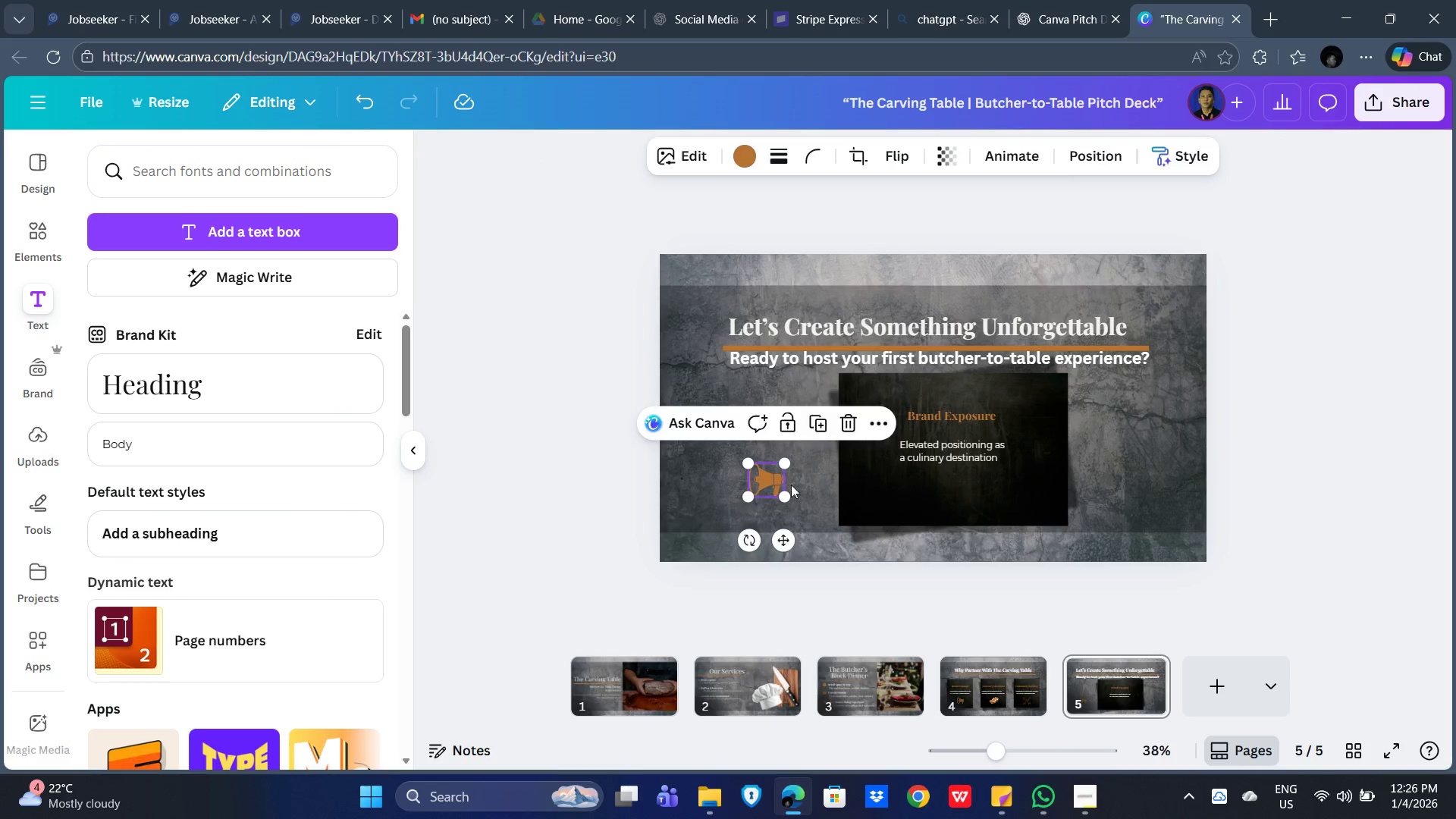 
key(Delete)
 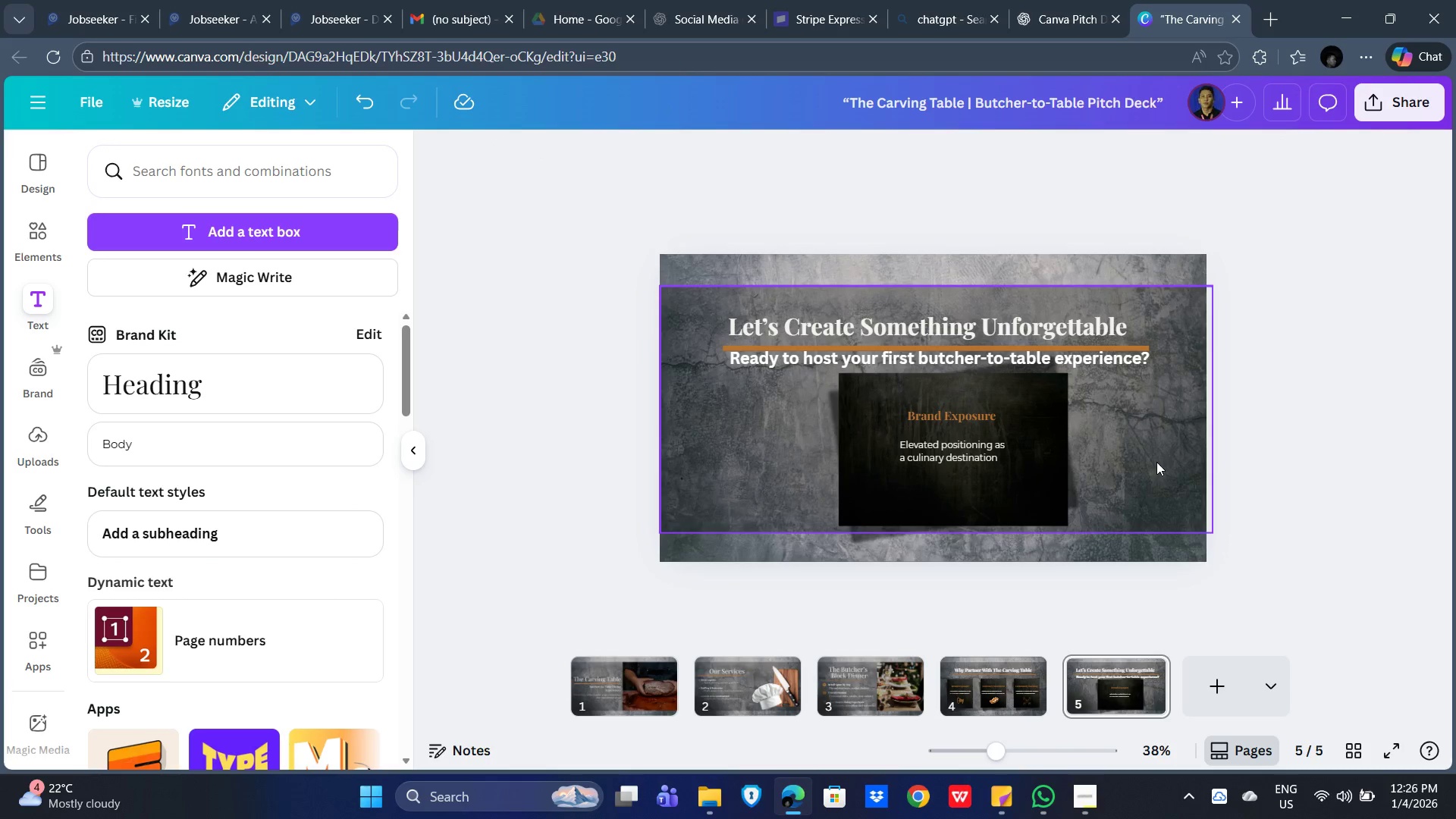 
left_click_drag(start_coordinate=[1318, 462], to_coordinate=[1314, 462])
 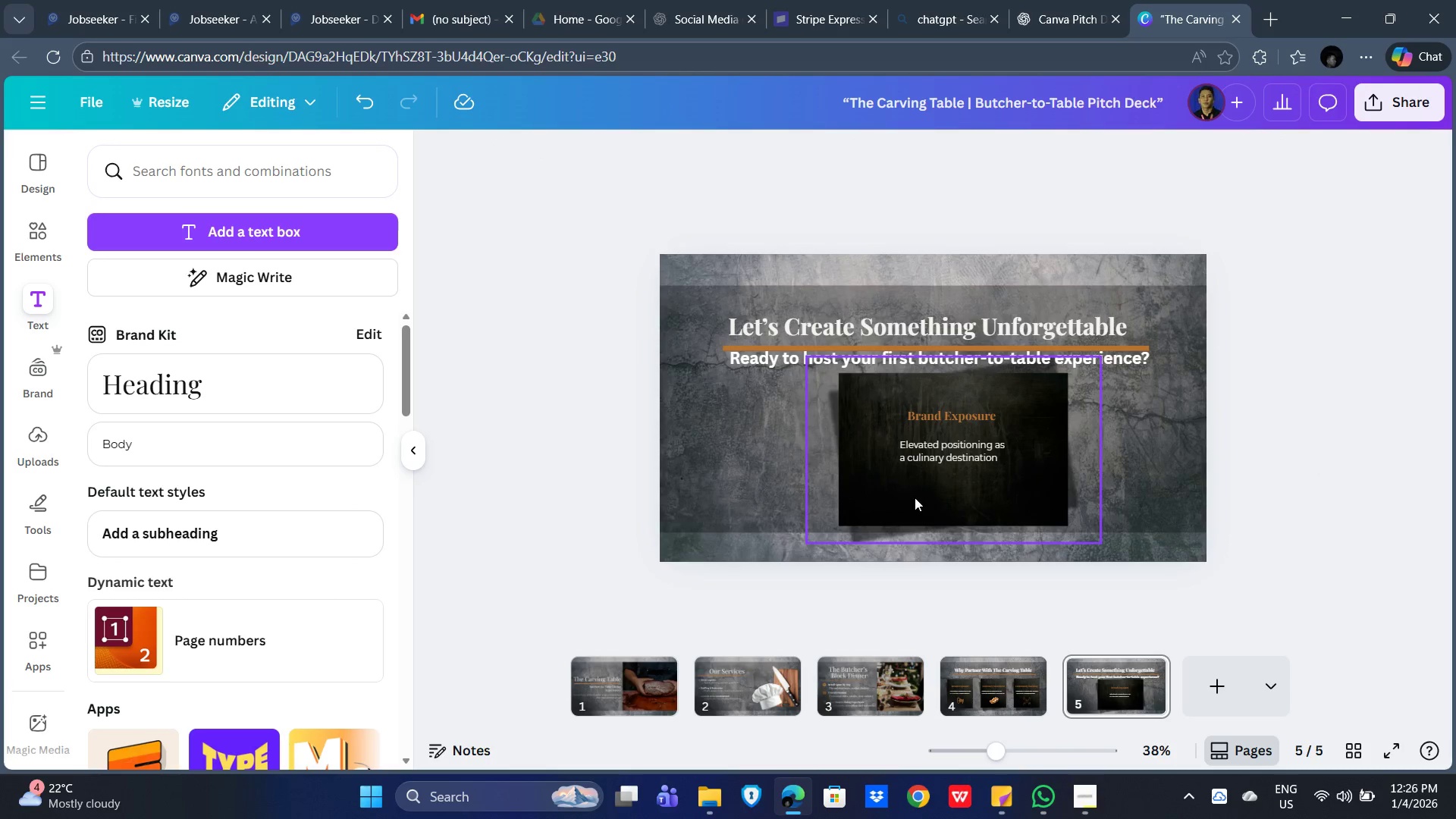 
left_click_drag(start_coordinate=[901, 502], to_coordinate=[871, 500])
 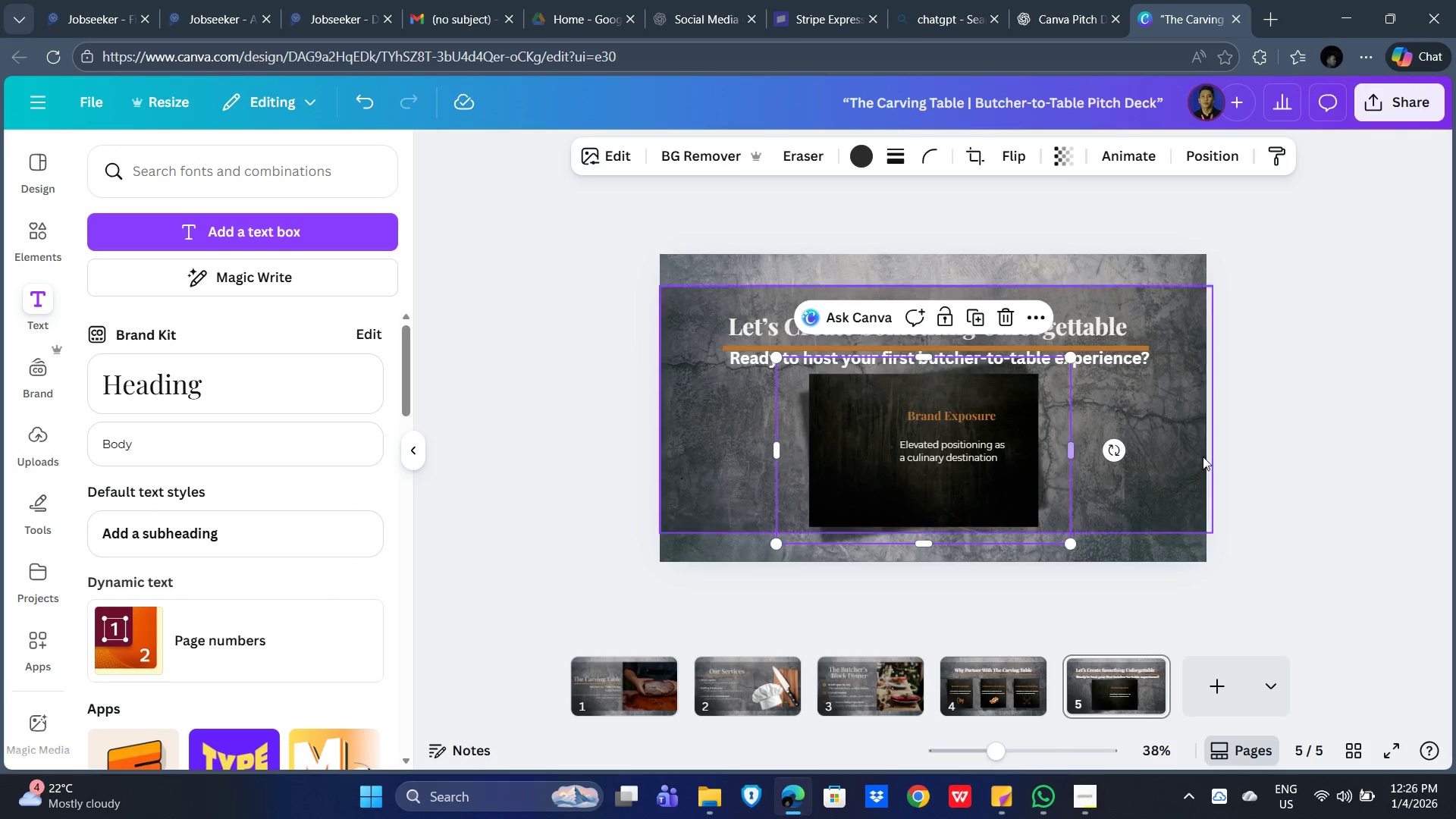 
left_click([1276, 442])
 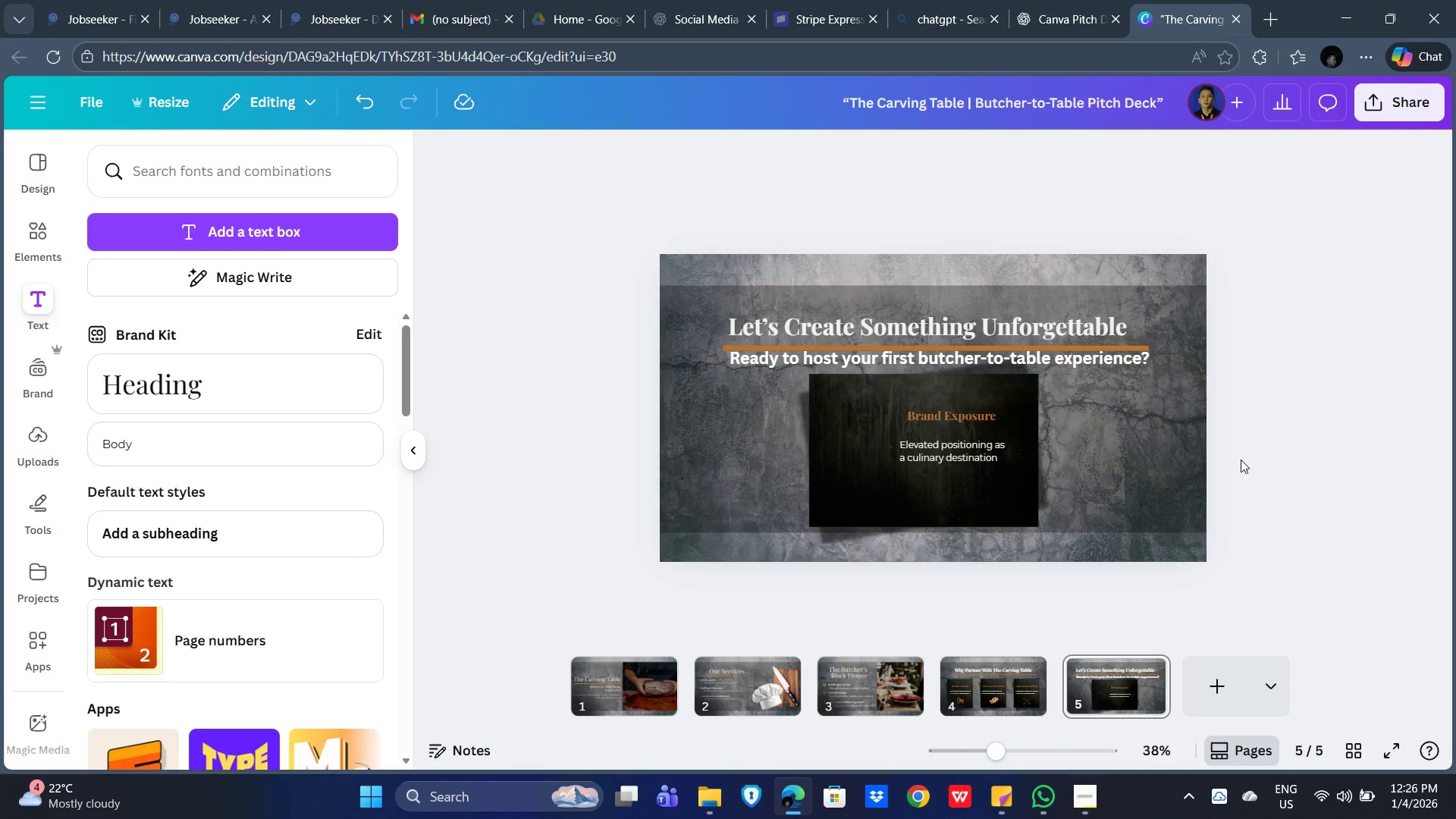 
key(Alt+AltLeft)
 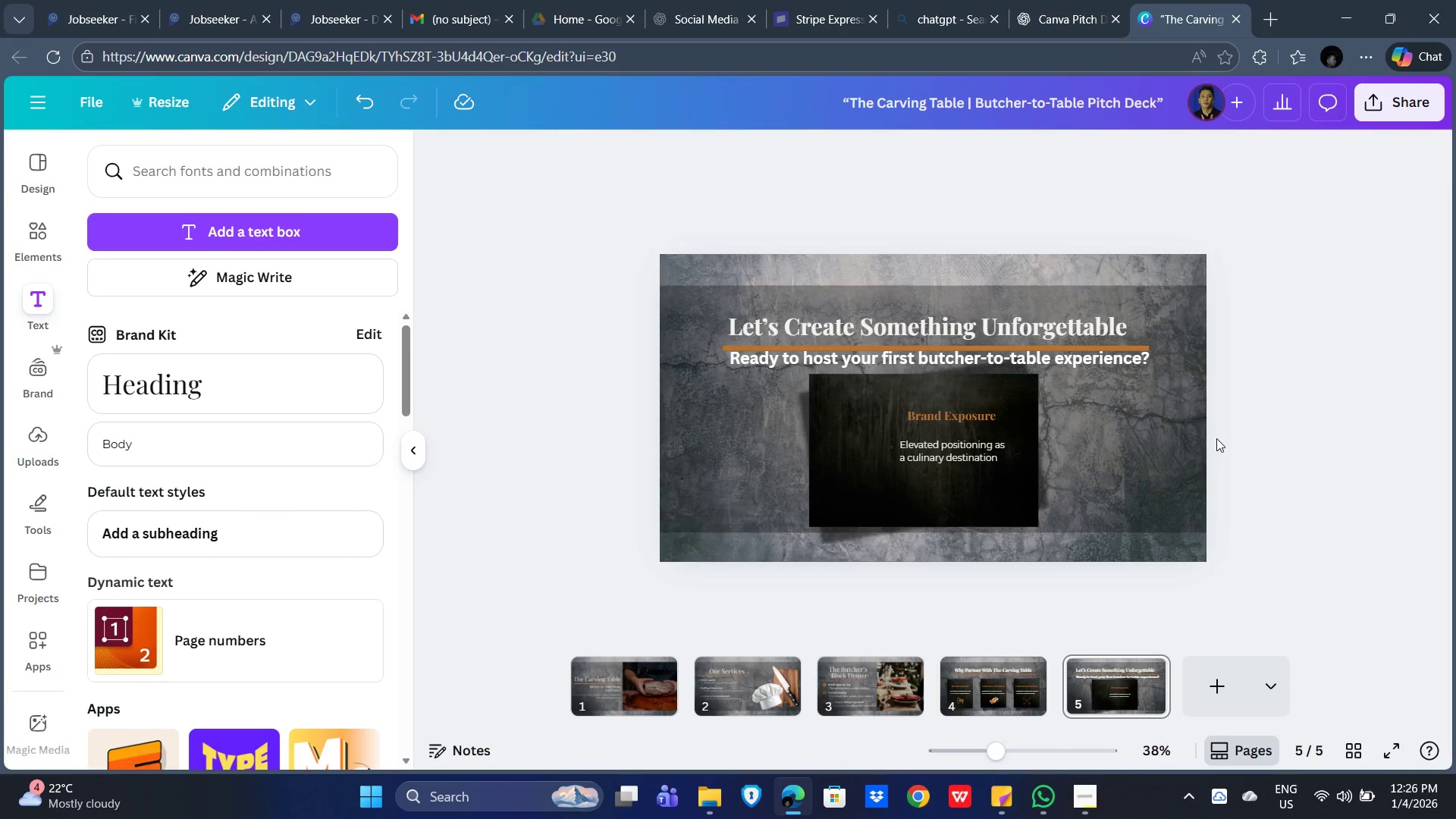 
key(Alt+Tab)
 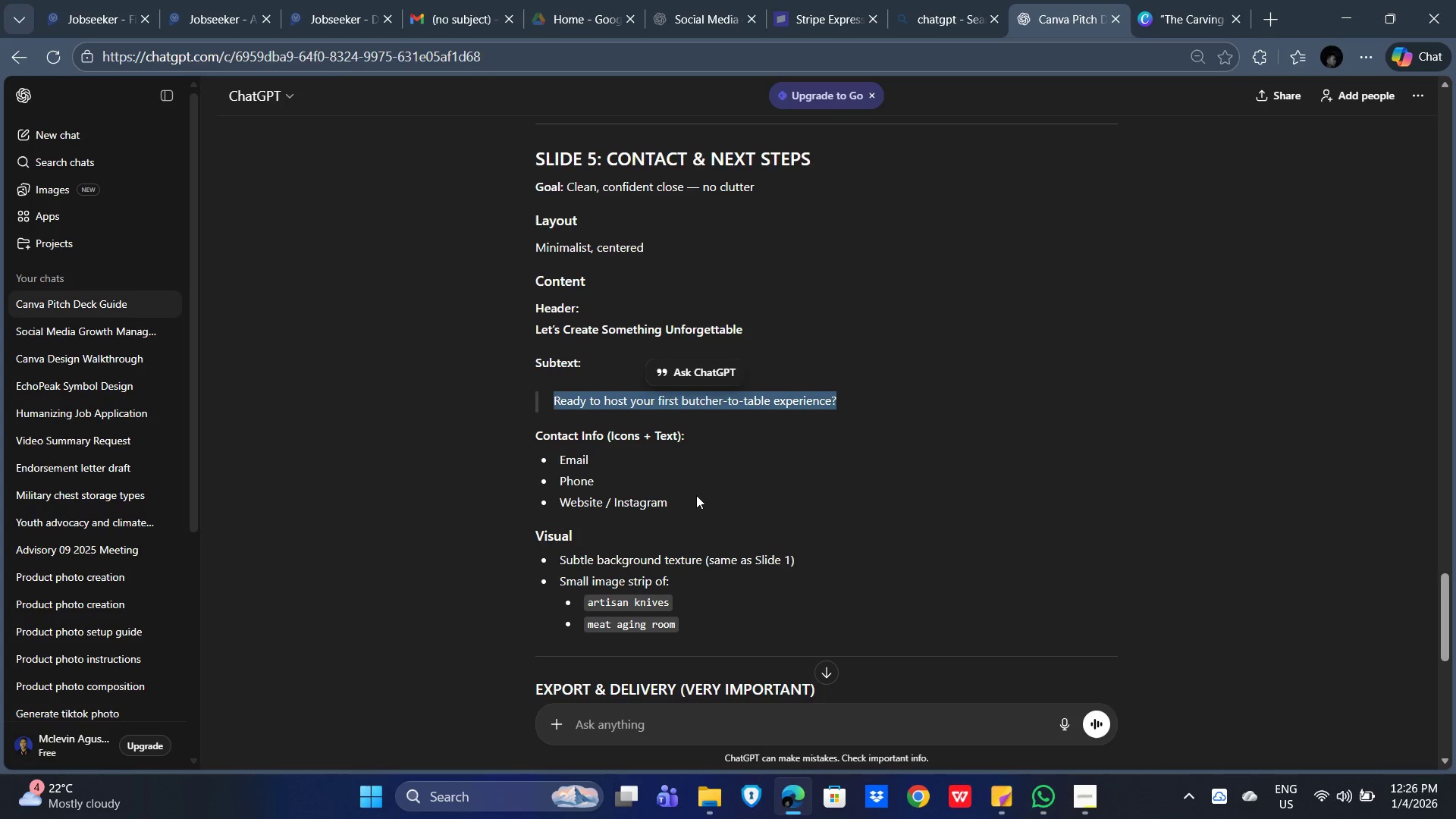 
left_click_drag(start_coordinate=[695, 506], to_coordinate=[560, 459])
 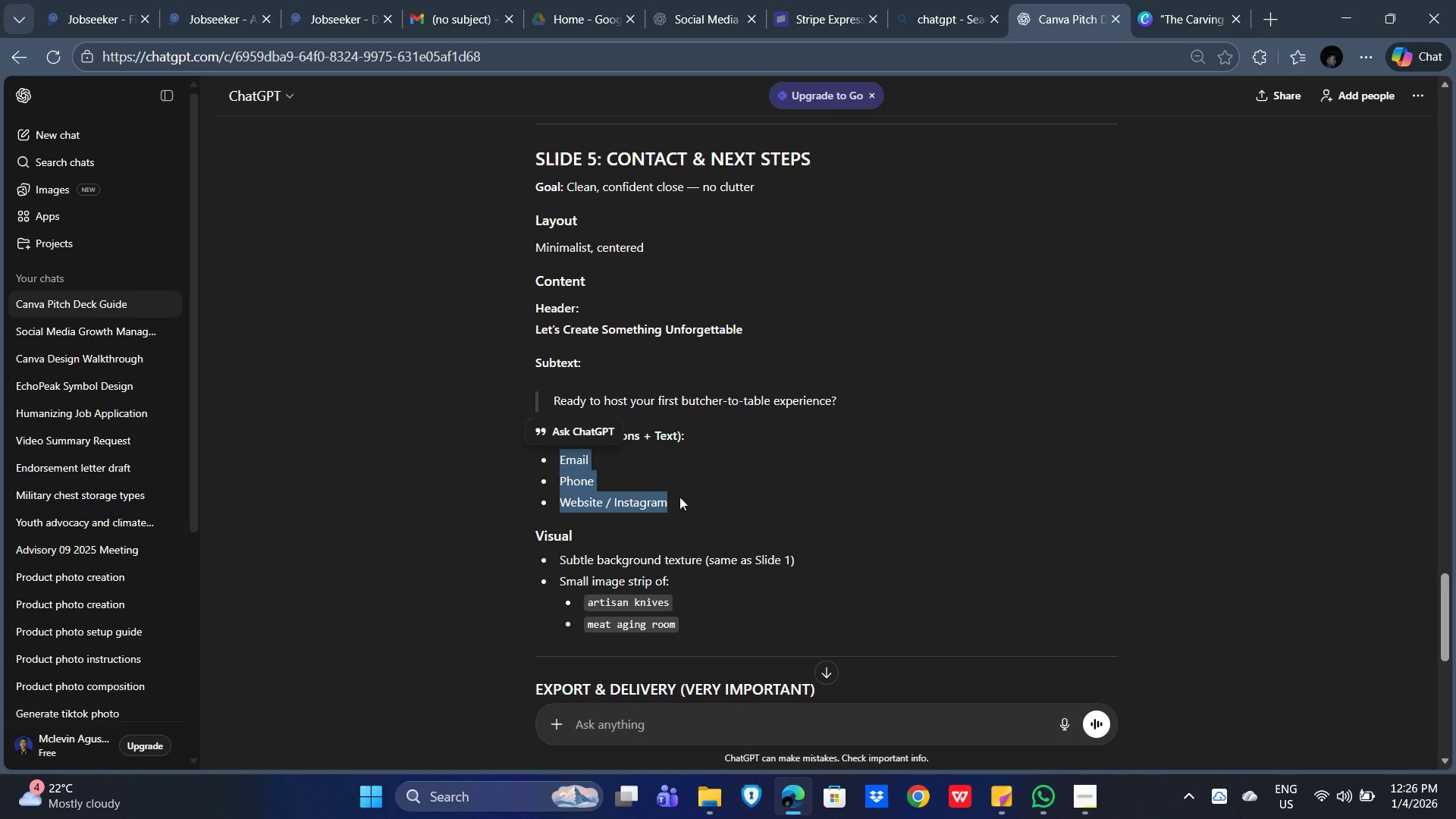 
left_click([790, 457])
 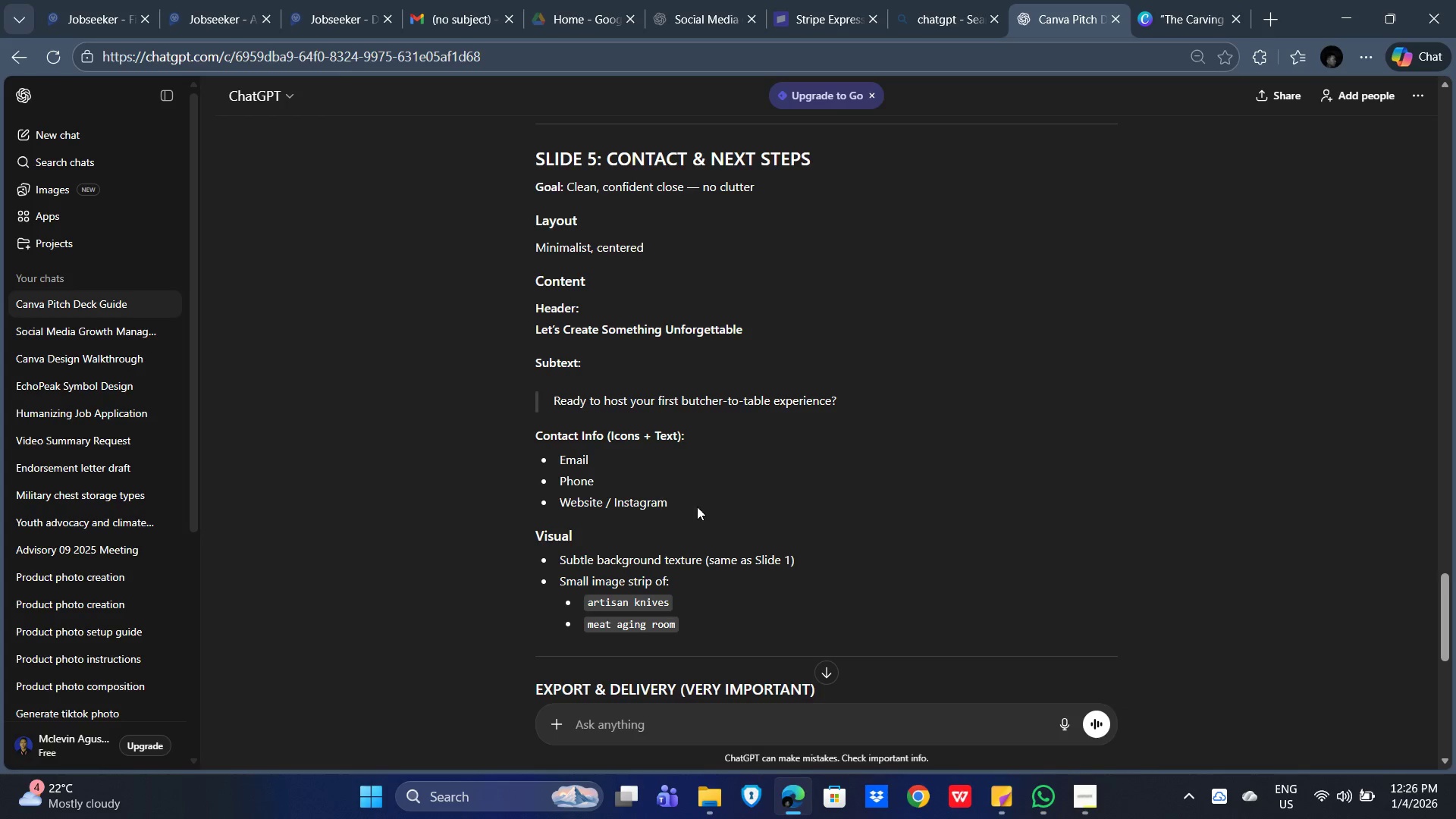 
left_click_drag(start_coordinate=[699, 508], to_coordinate=[563, 457])
 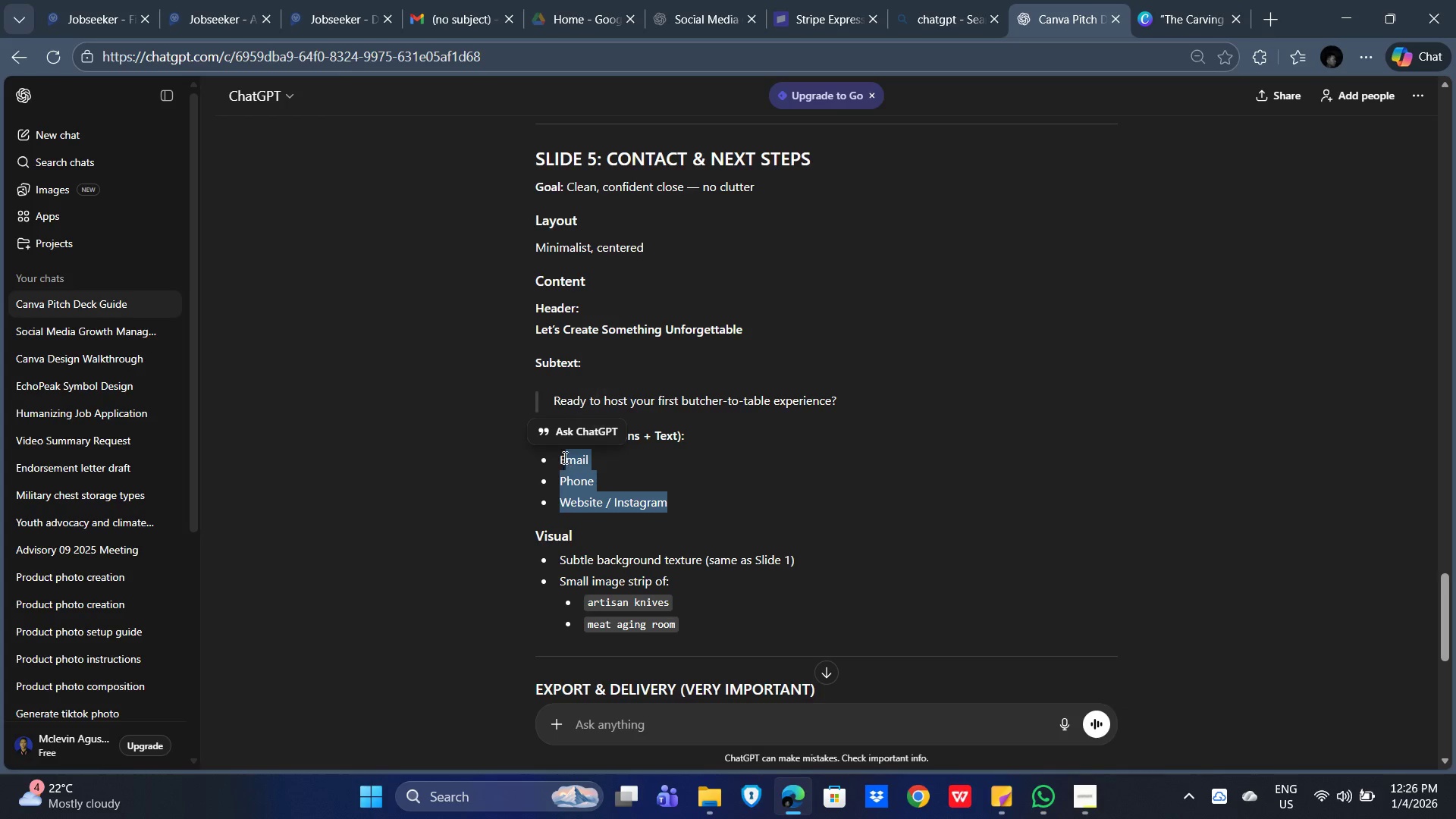 
left_click([563, 457])
 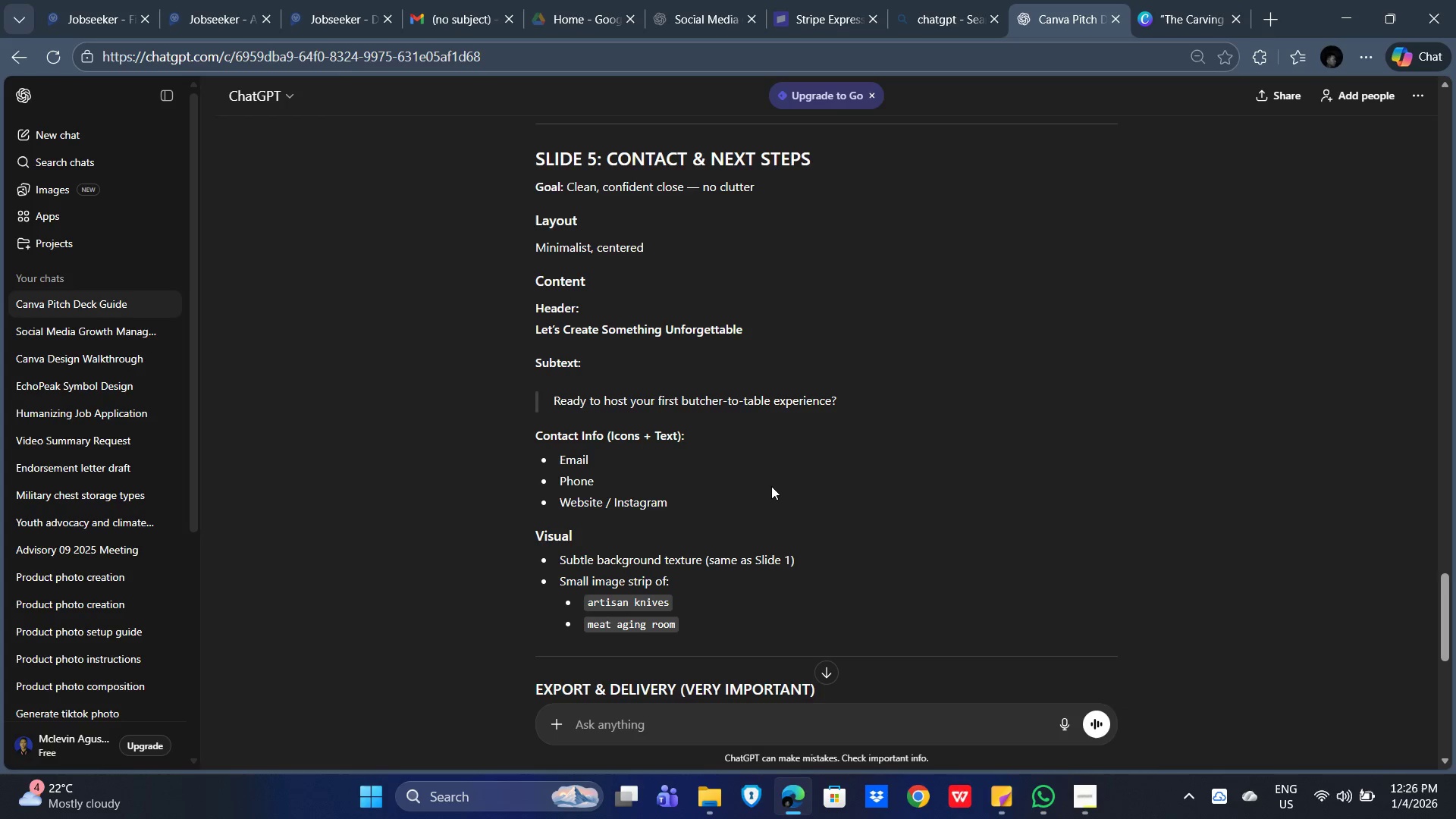 
left_click_drag(start_coordinate=[767, 488], to_coordinate=[764, 488])
 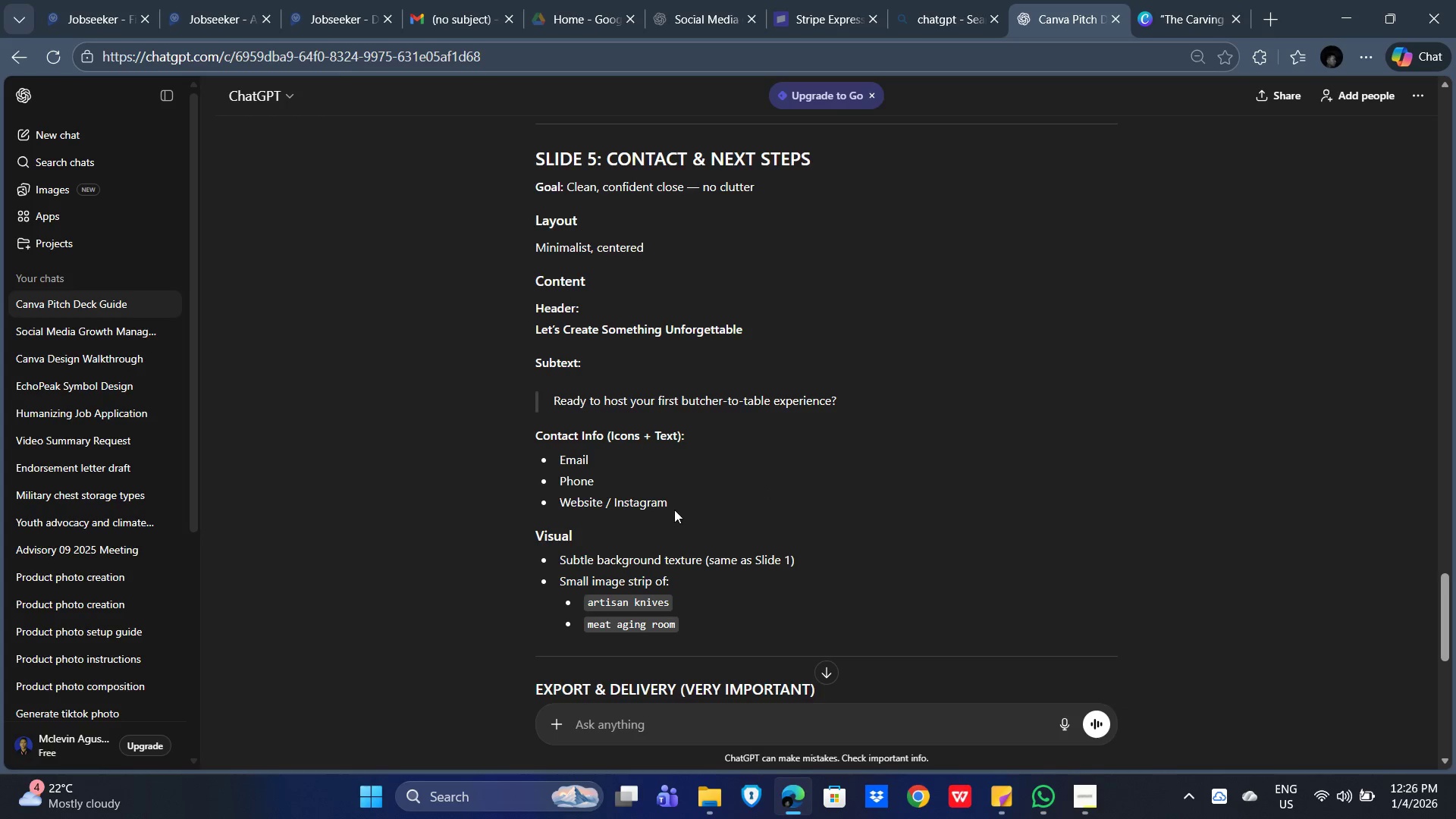 
left_click_drag(start_coordinate=[682, 508], to_coordinate=[544, 459])
 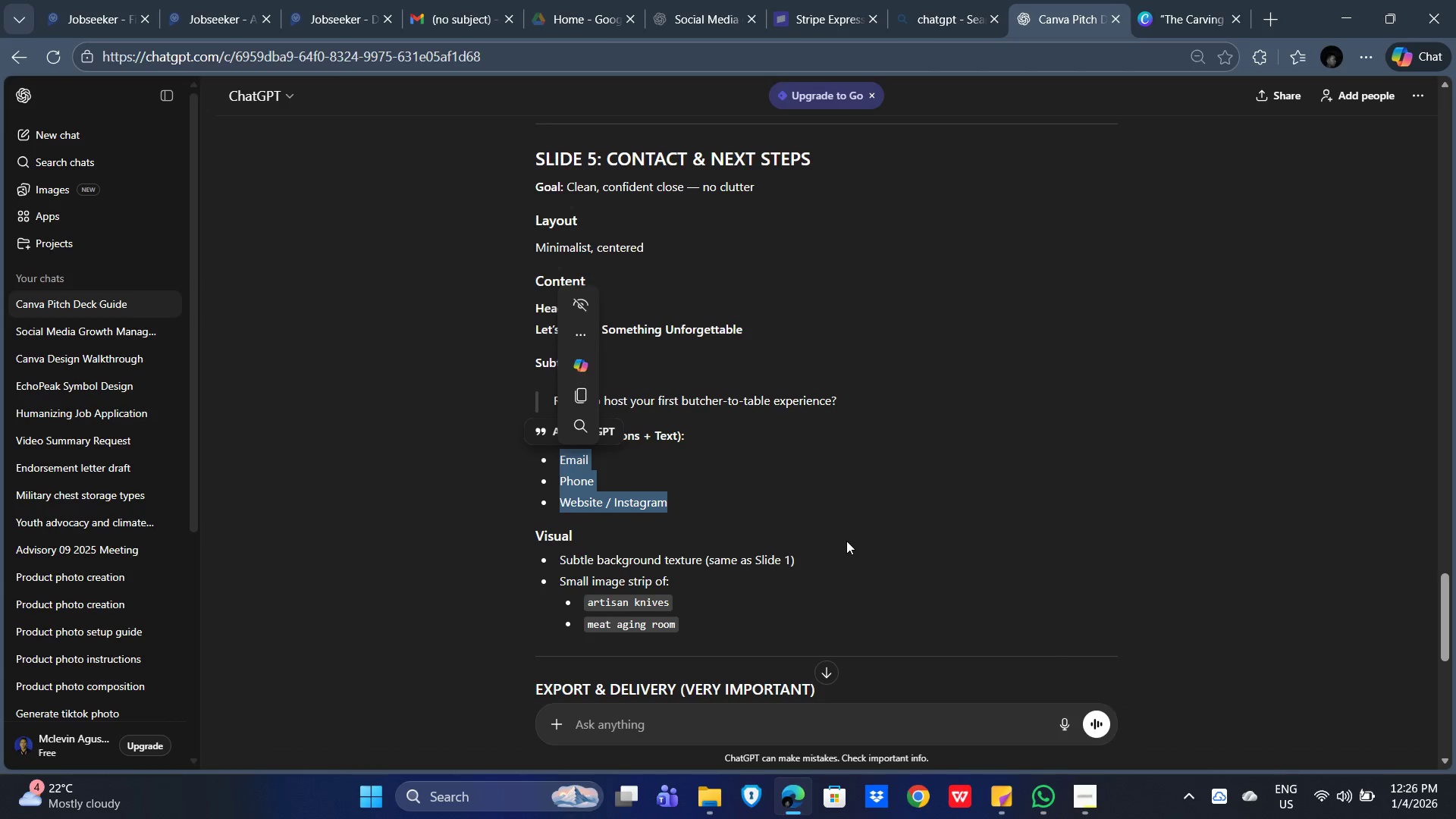 
key(Control+C)
 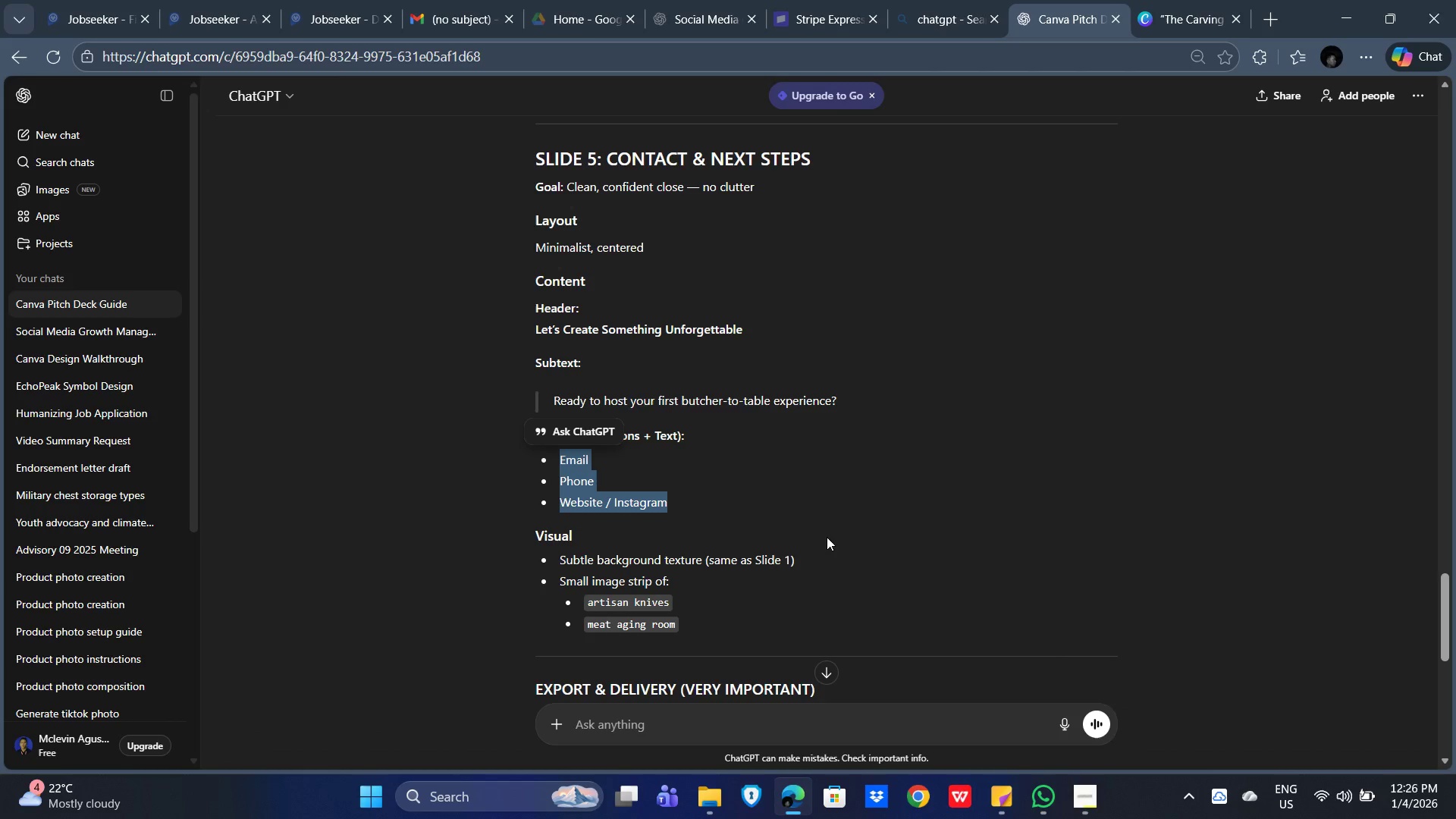 
key(Alt+AltLeft)
 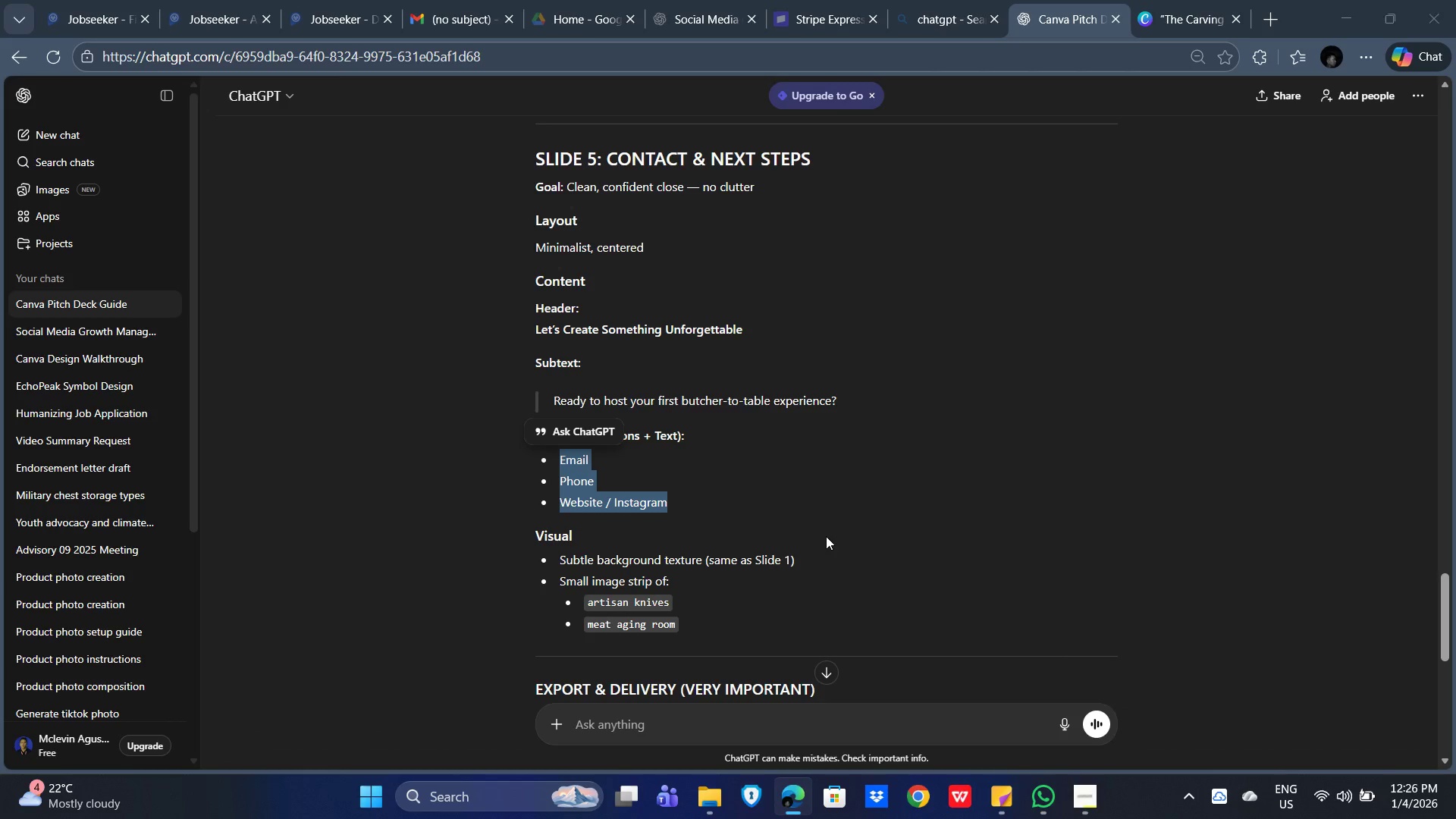 
key(Alt+Tab)
 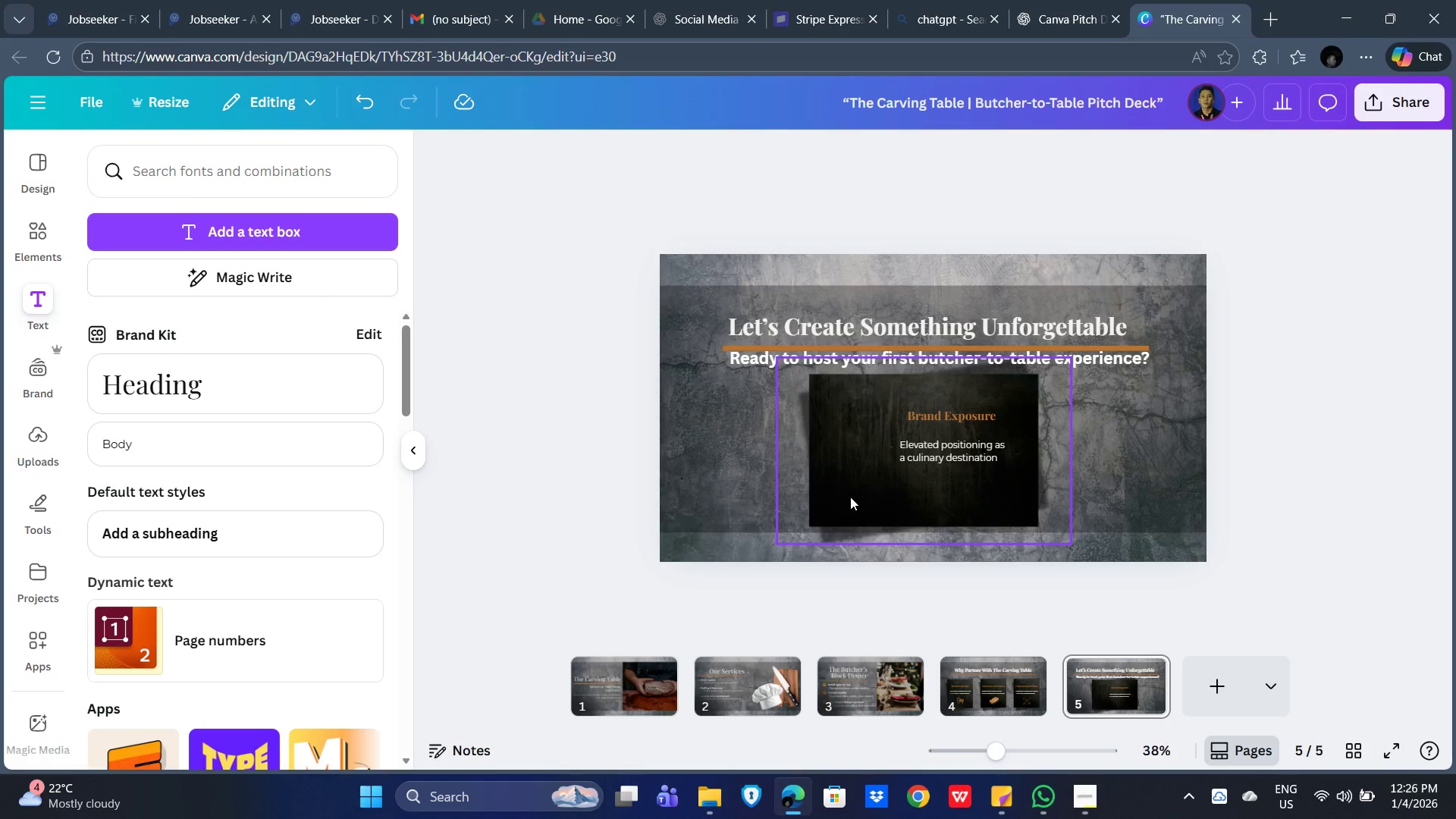 
double_click([959, 450])
 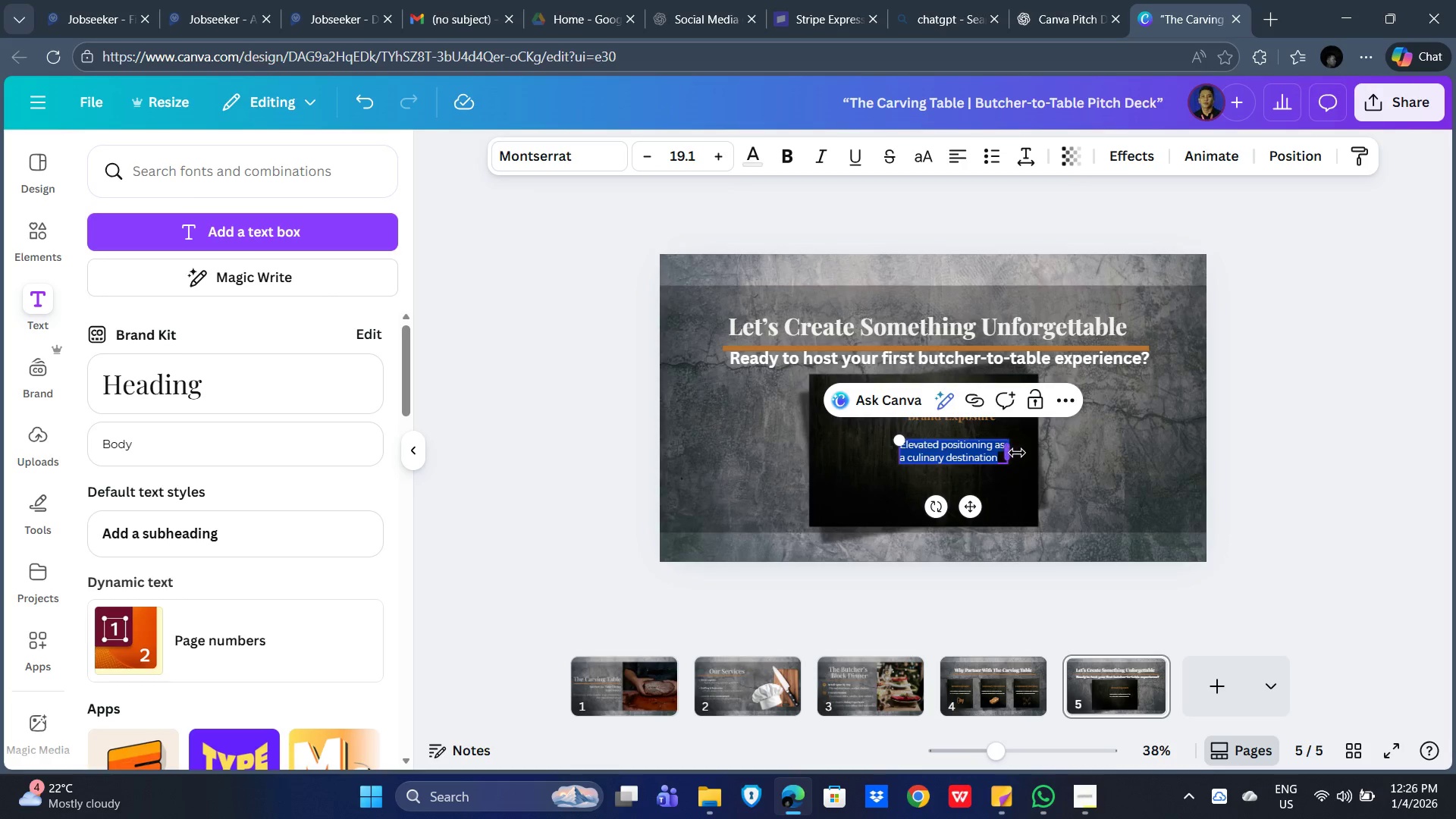 
key(Control+V)
 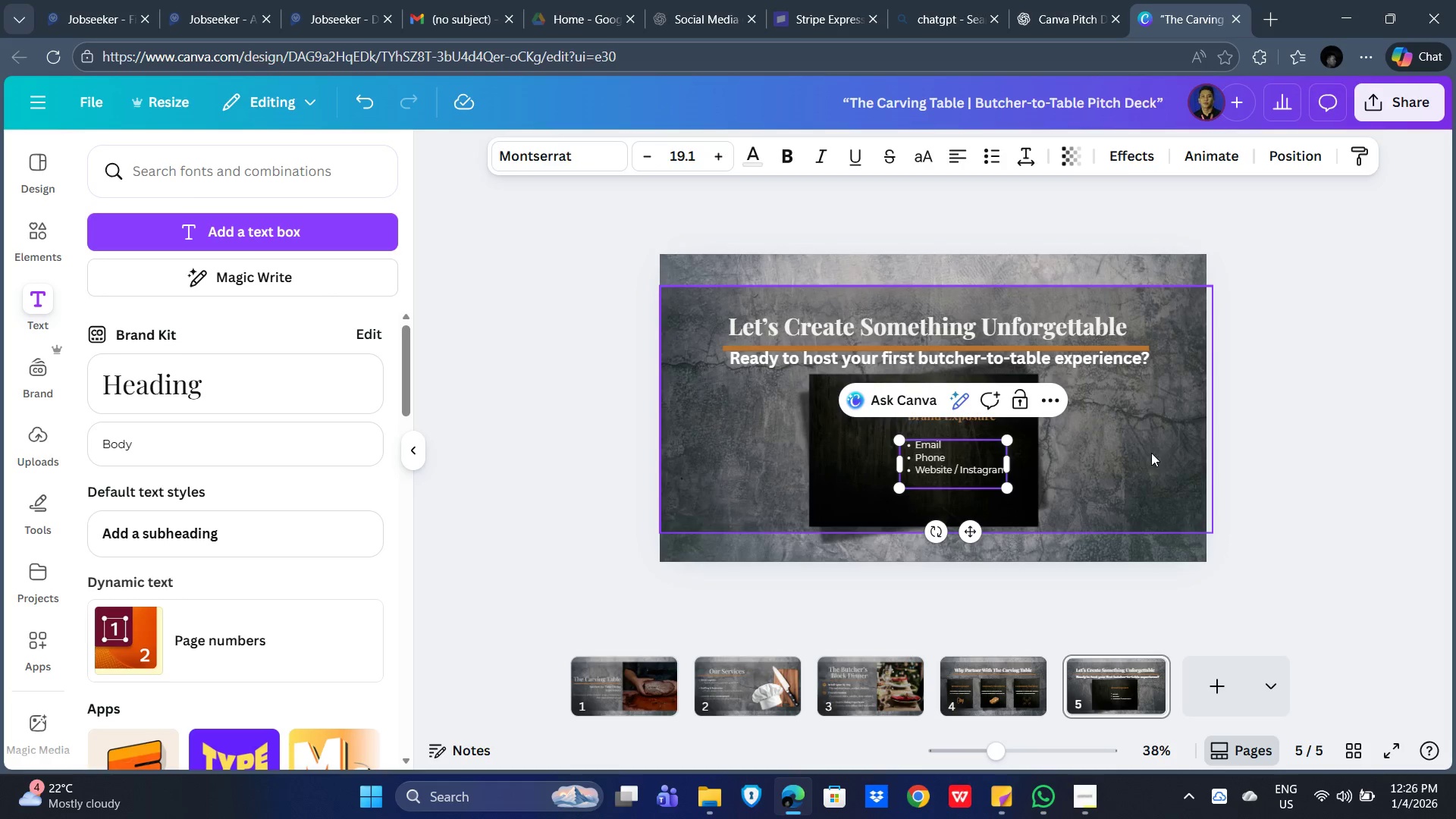 
left_click([1169, 453])
 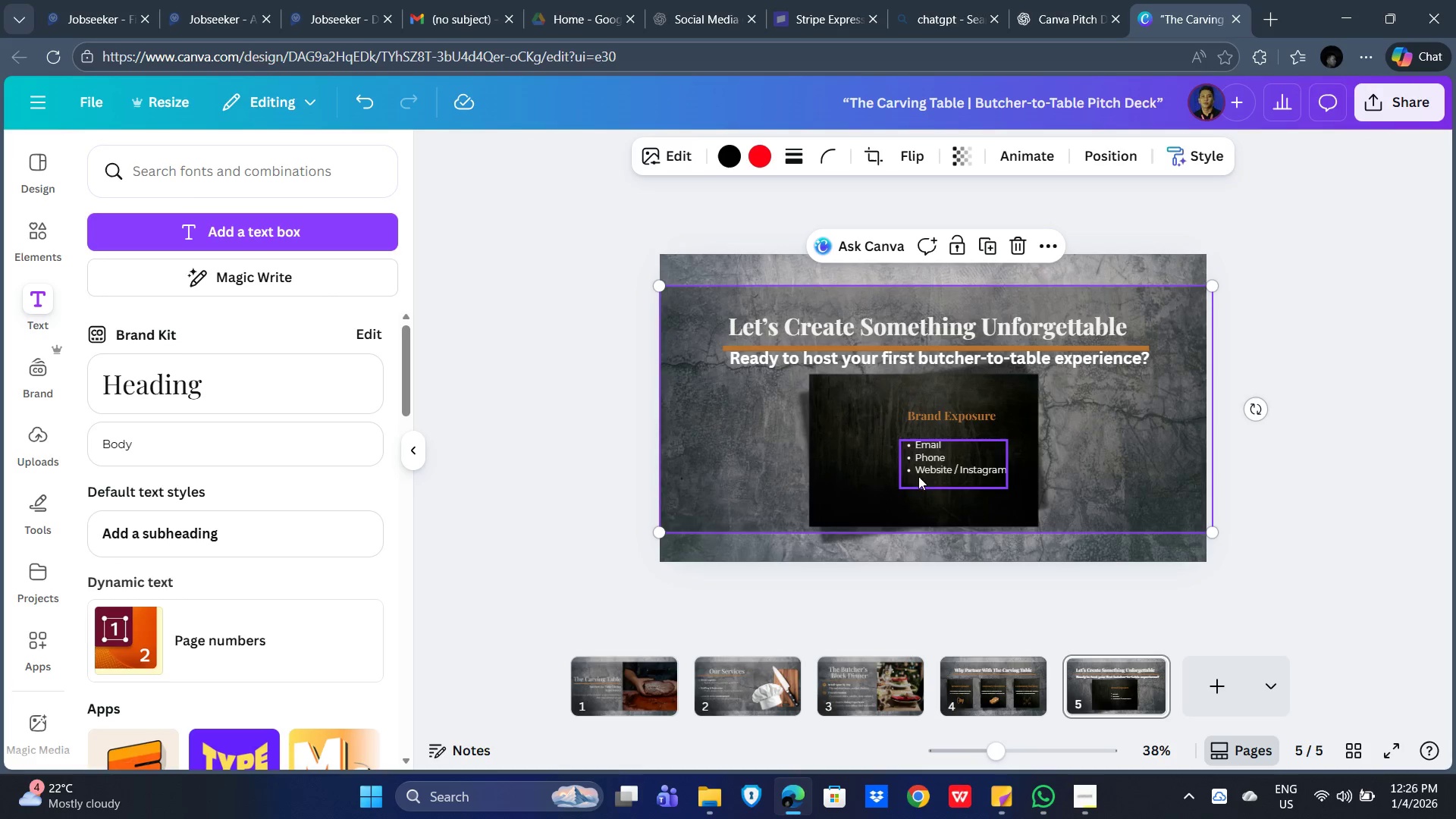 
left_click_drag(start_coordinate=[924, 470], to_coordinate=[864, 482])
 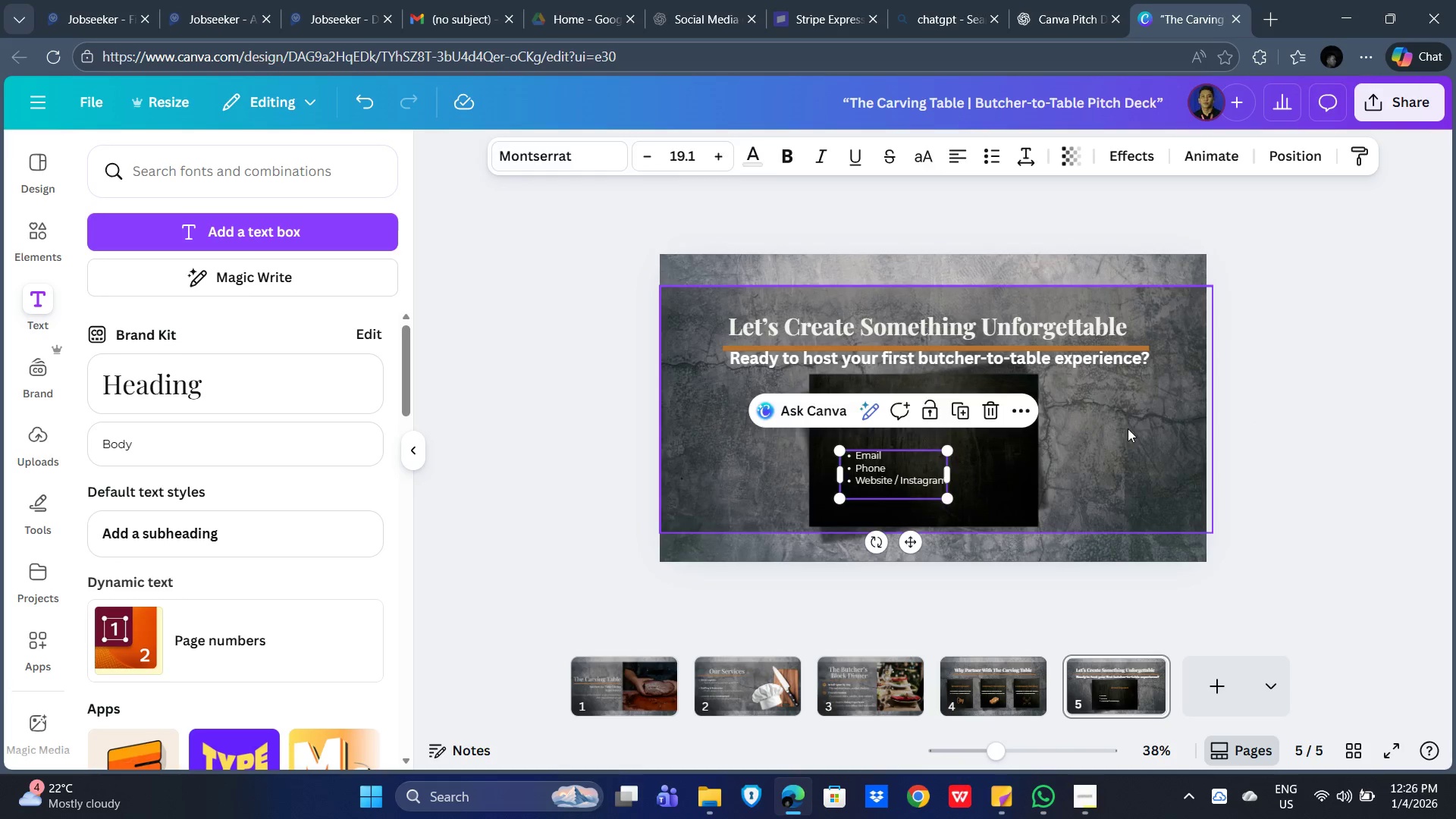 
left_click([1137, 427])
 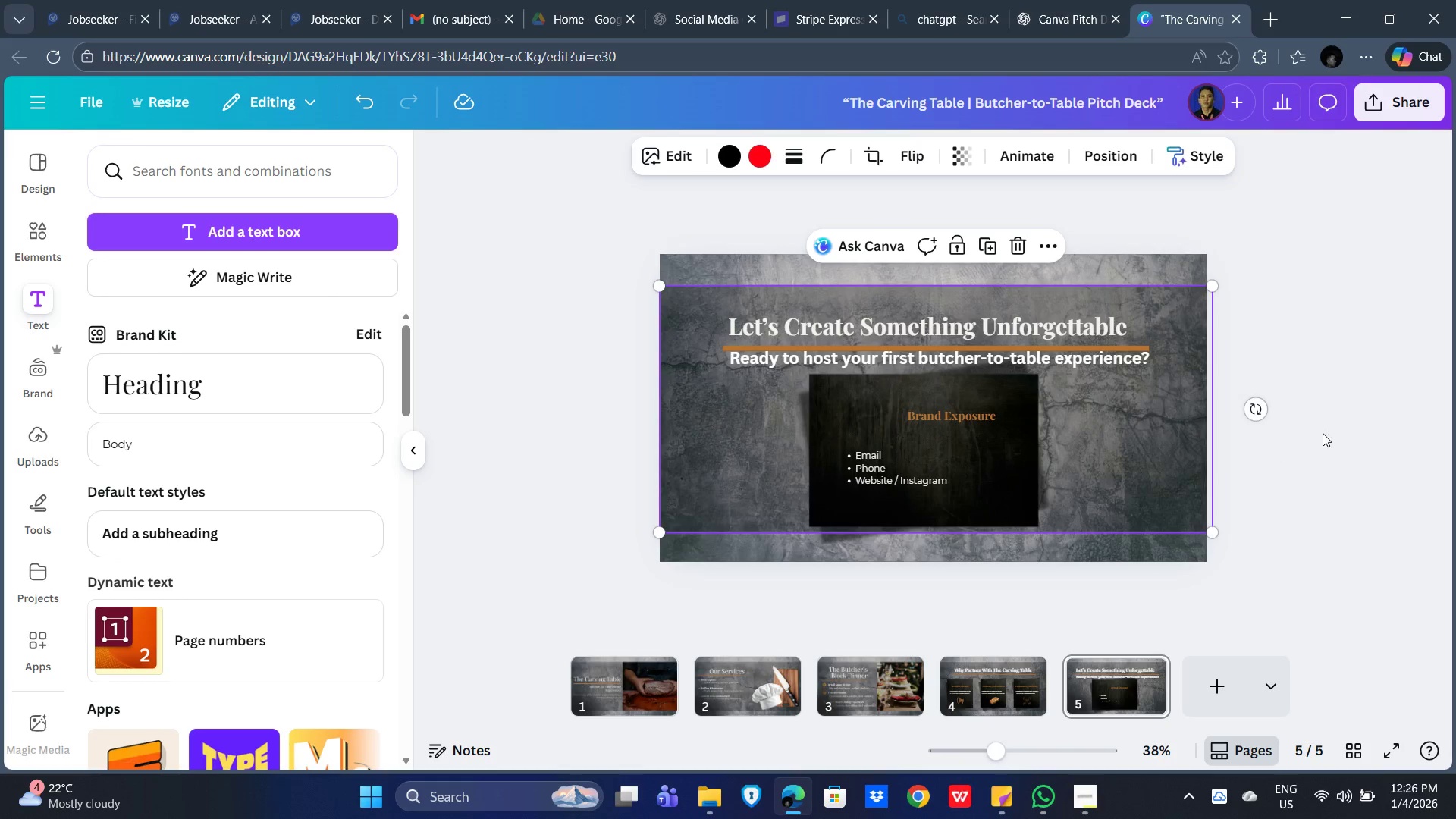 
left_click([1406, 411])
 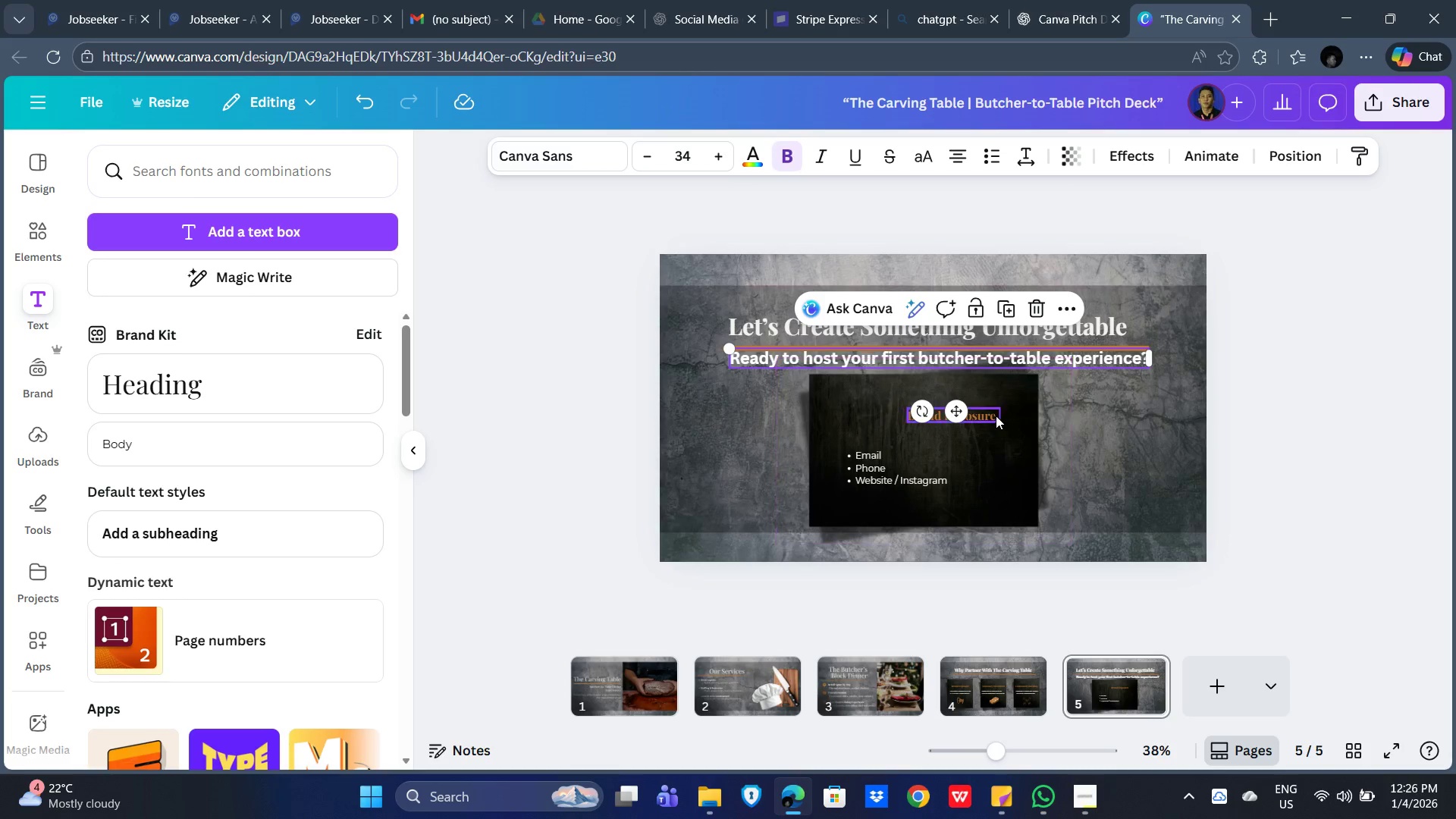 
key(Control+X)
 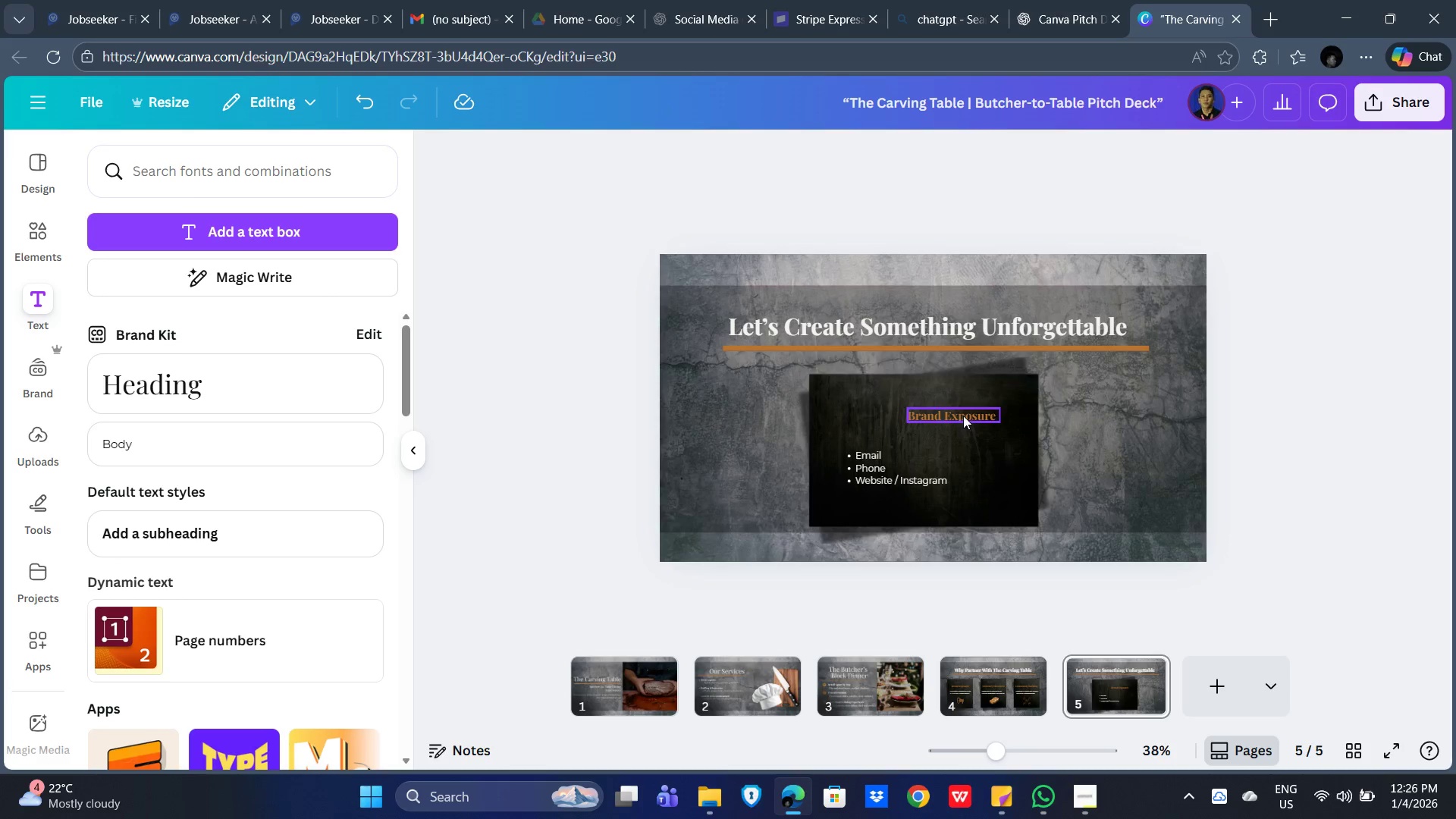 
double_click([962, 418])
 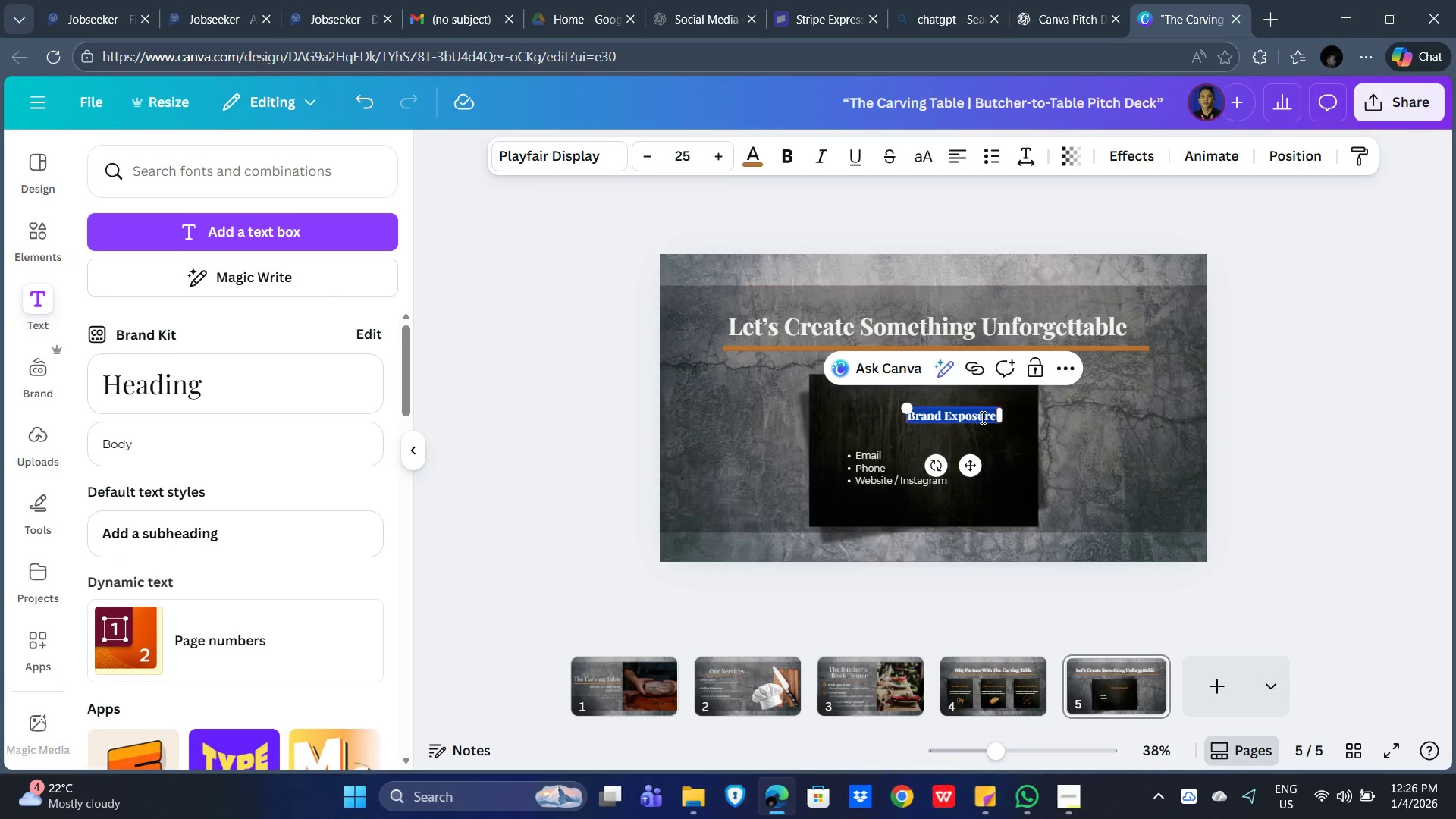 
key(Control+V)
 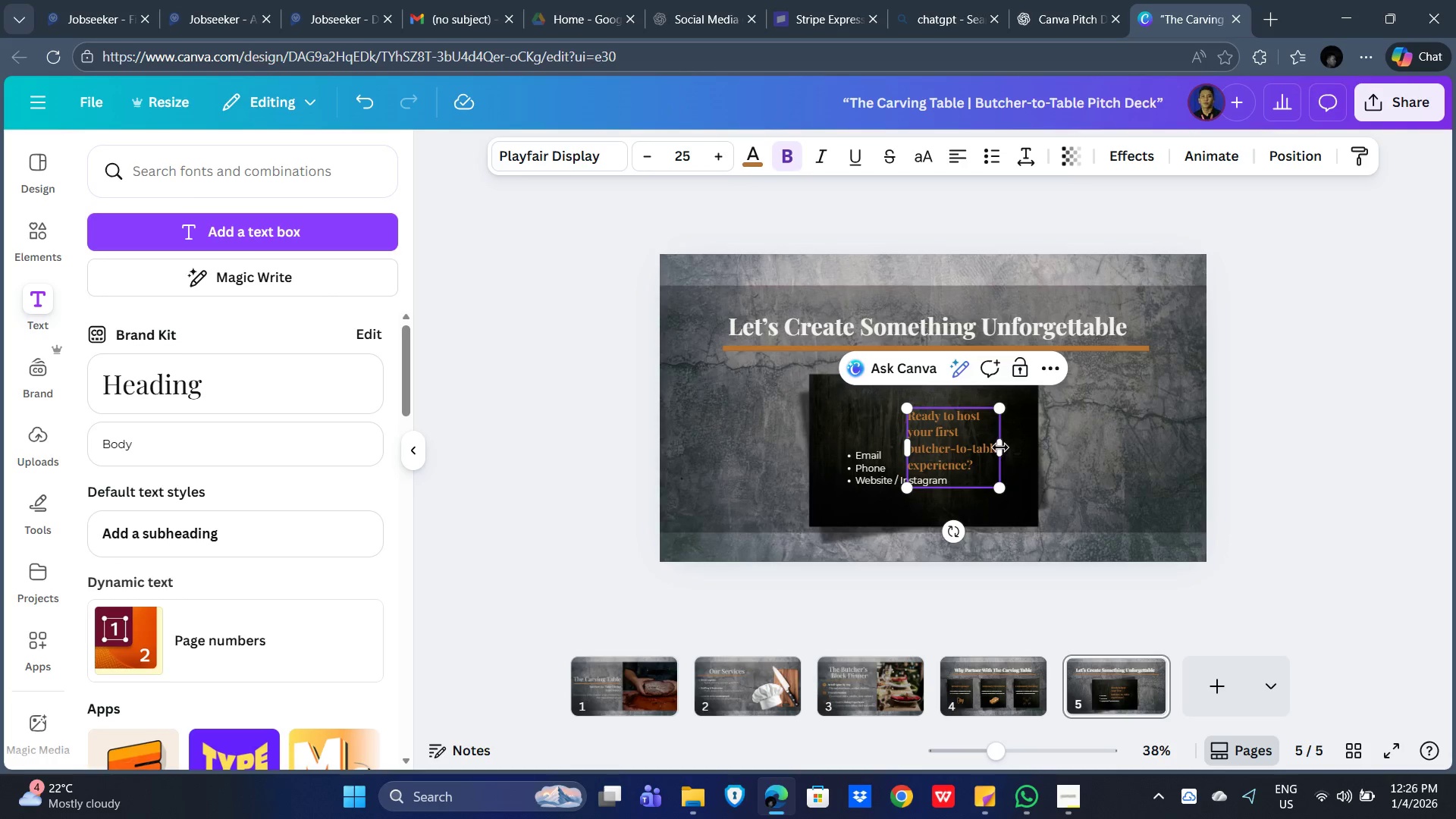 
left_click_drag(start_coordinate=[1001, 447], to_coordinate=[1094, 444])
 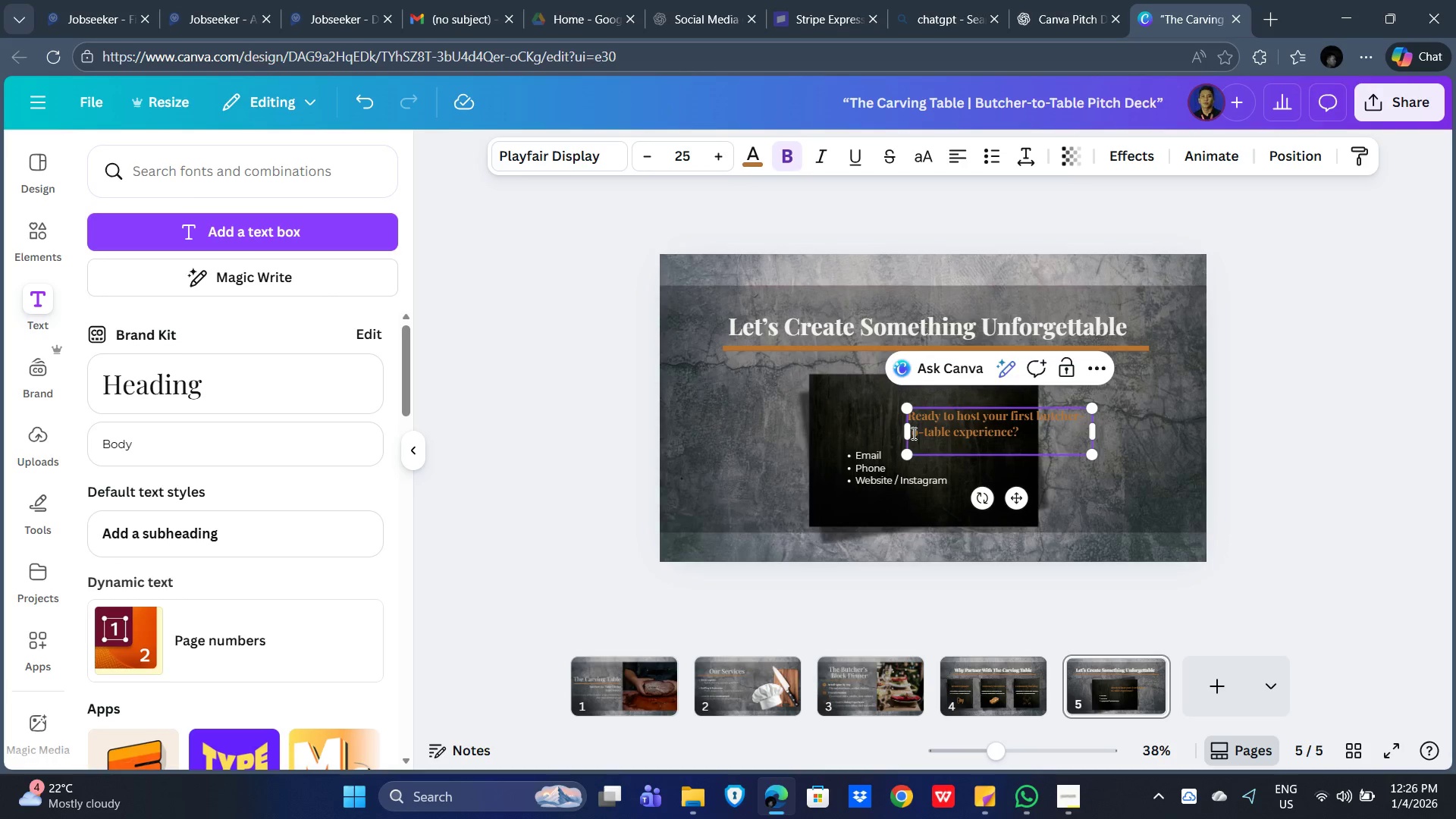 
left_click([912, 432])
 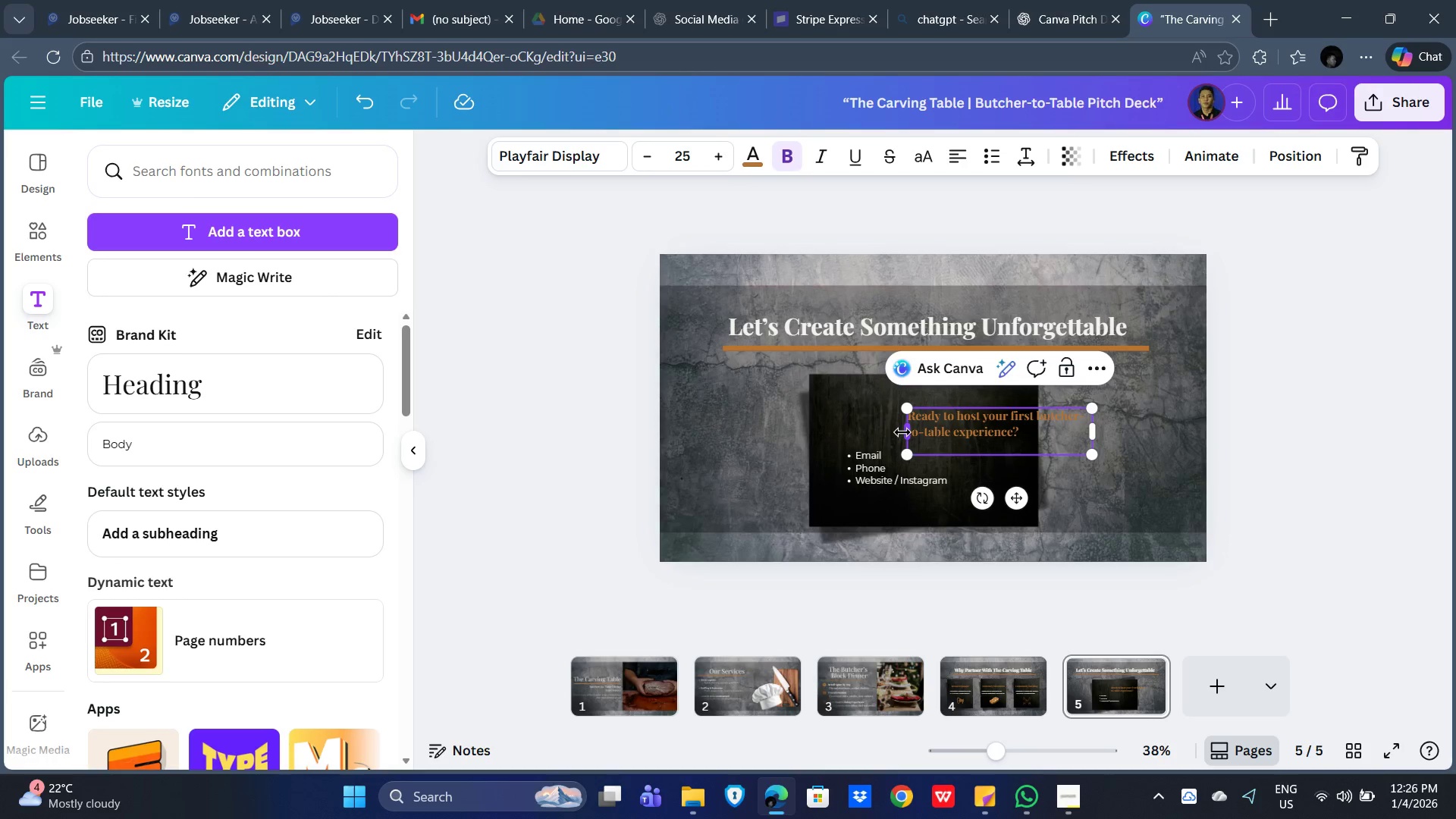 
left_click_drag(start_coordinate=[902, 432], to_coordinate=[746, 426])
 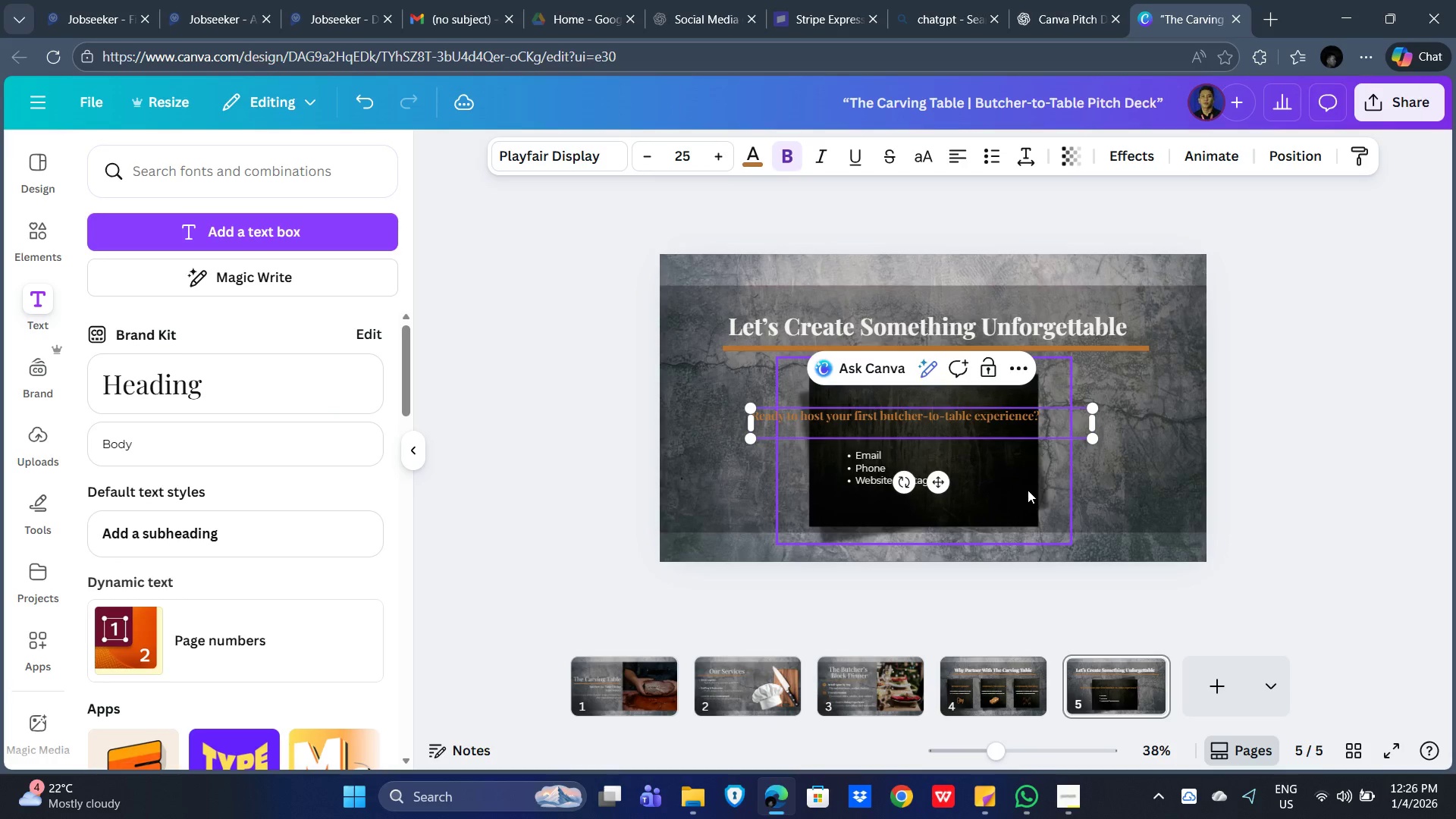 
left_click([1028, 490])
 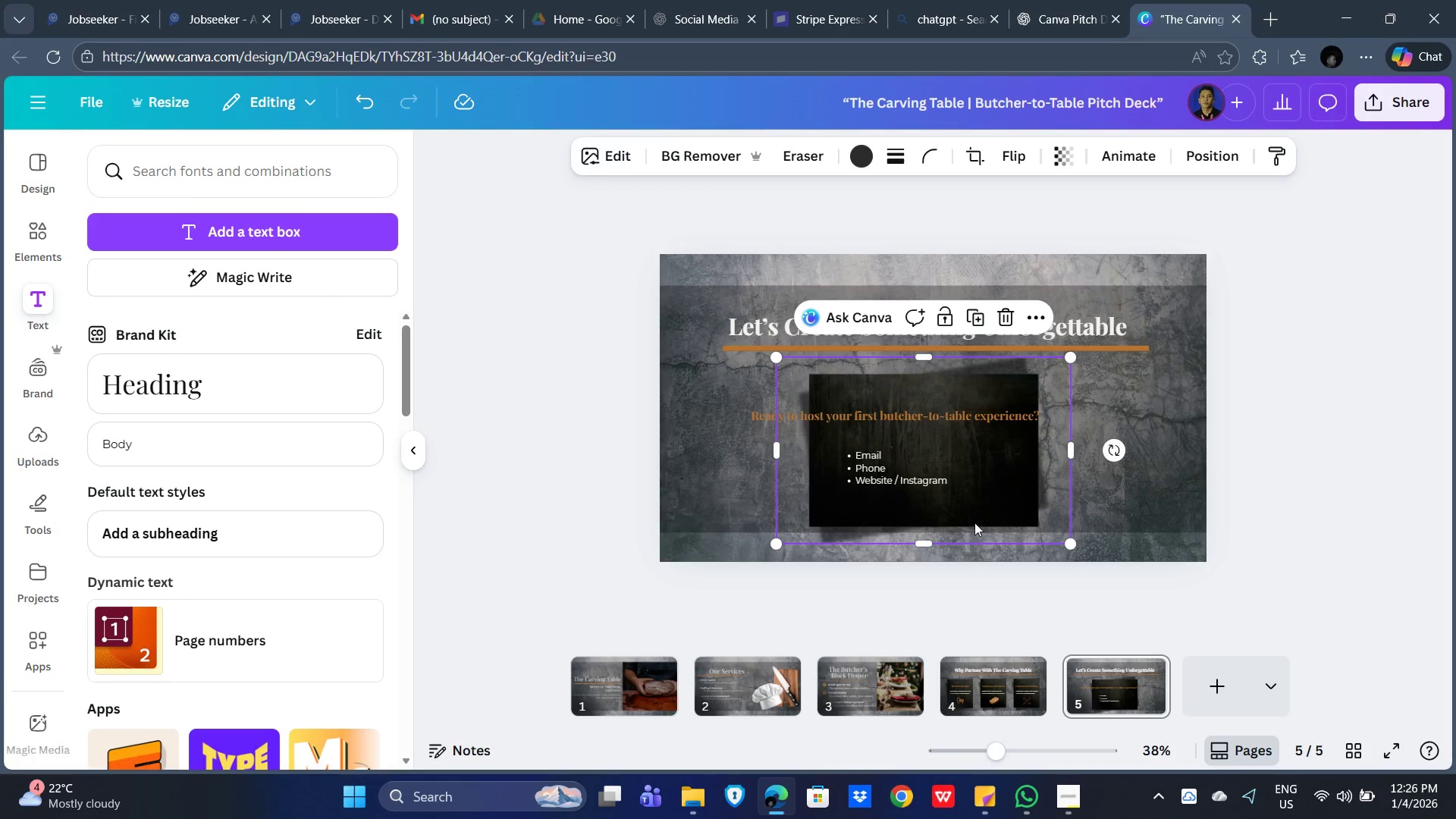 
key(Delete)
 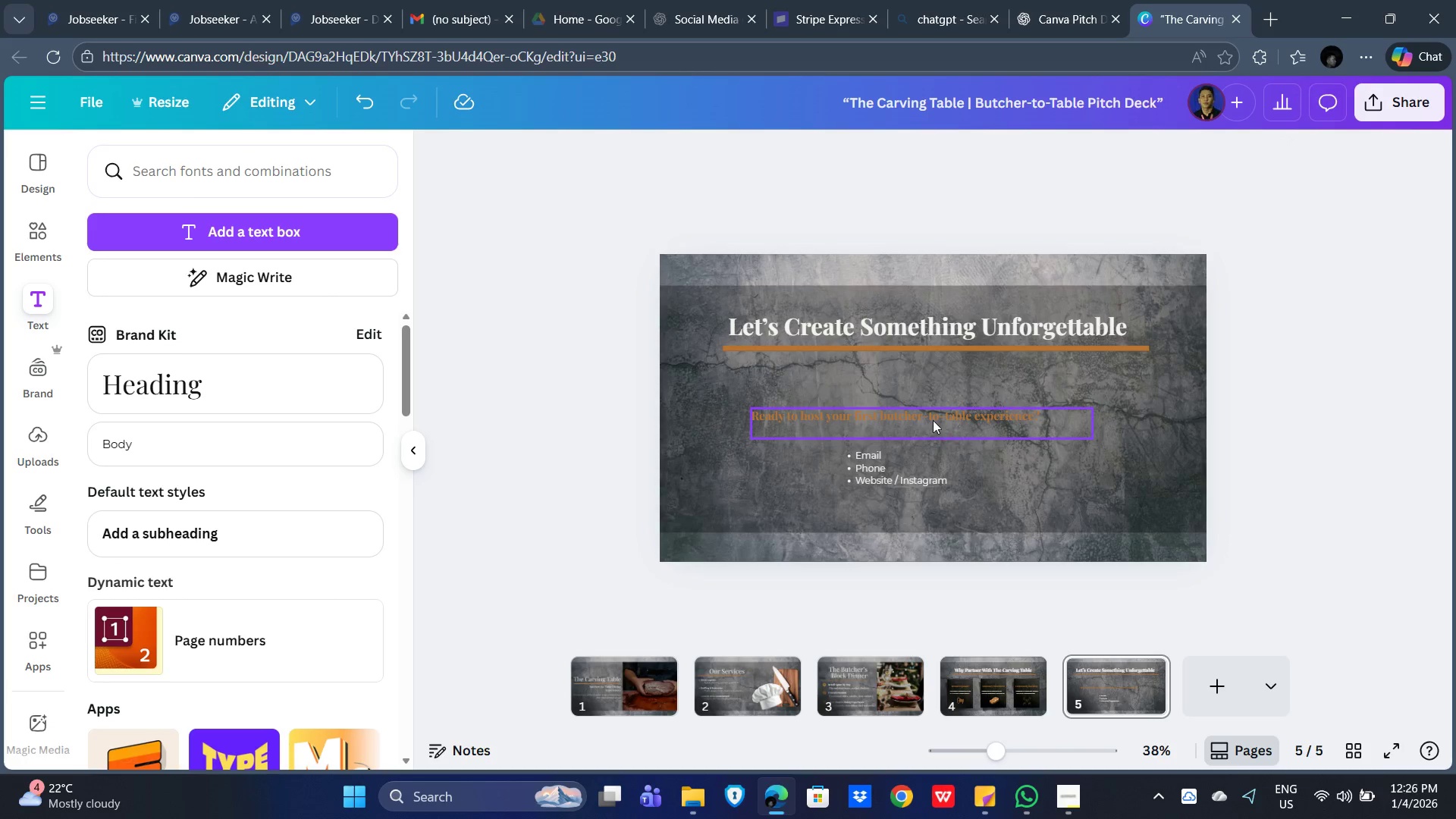 
left_click_drag(start_coordinate=[930, 417], to_coordinate=[968, 404])
 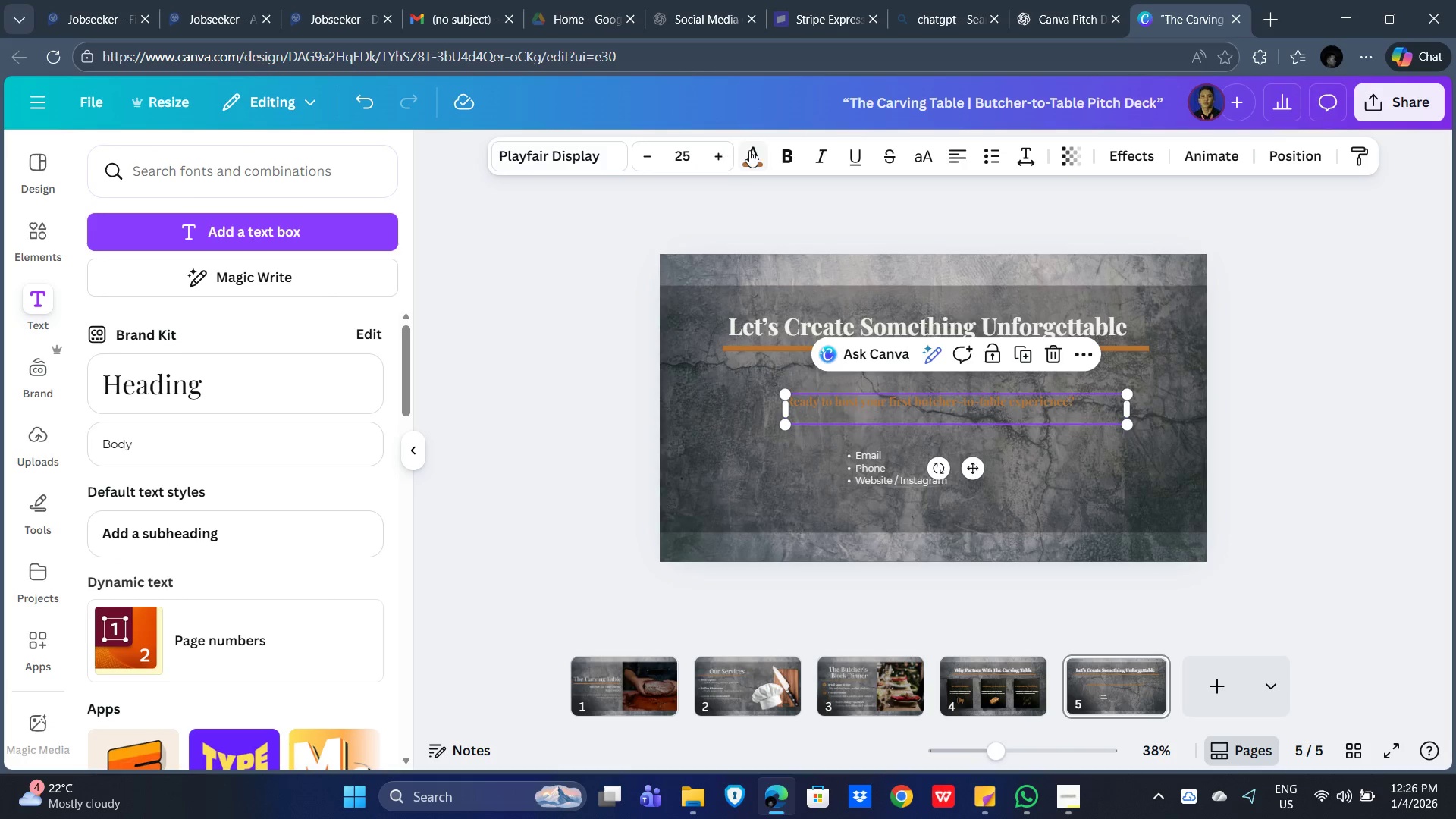 
left_click([757, 155])
 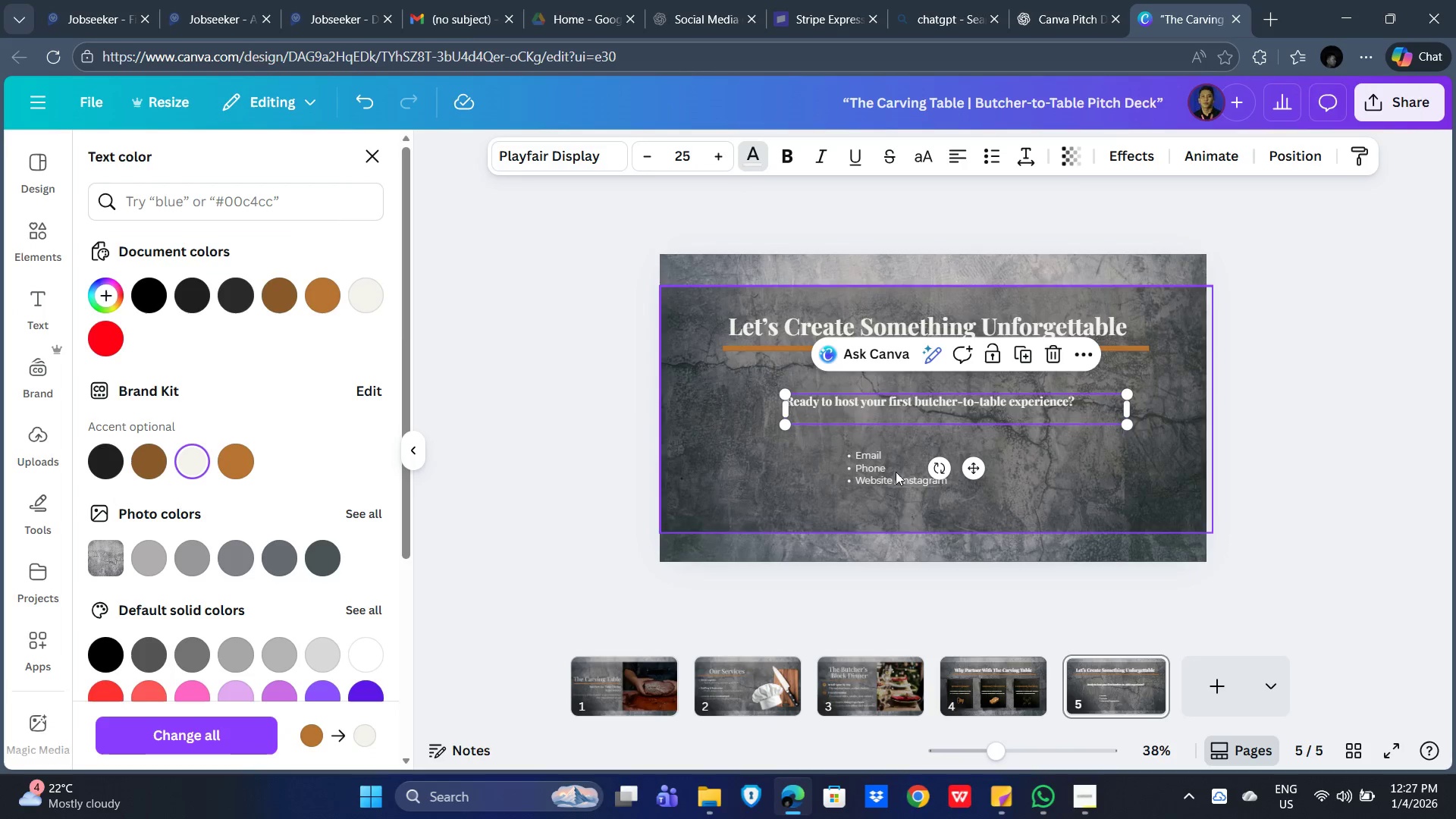 
left_click([1295, 420])
 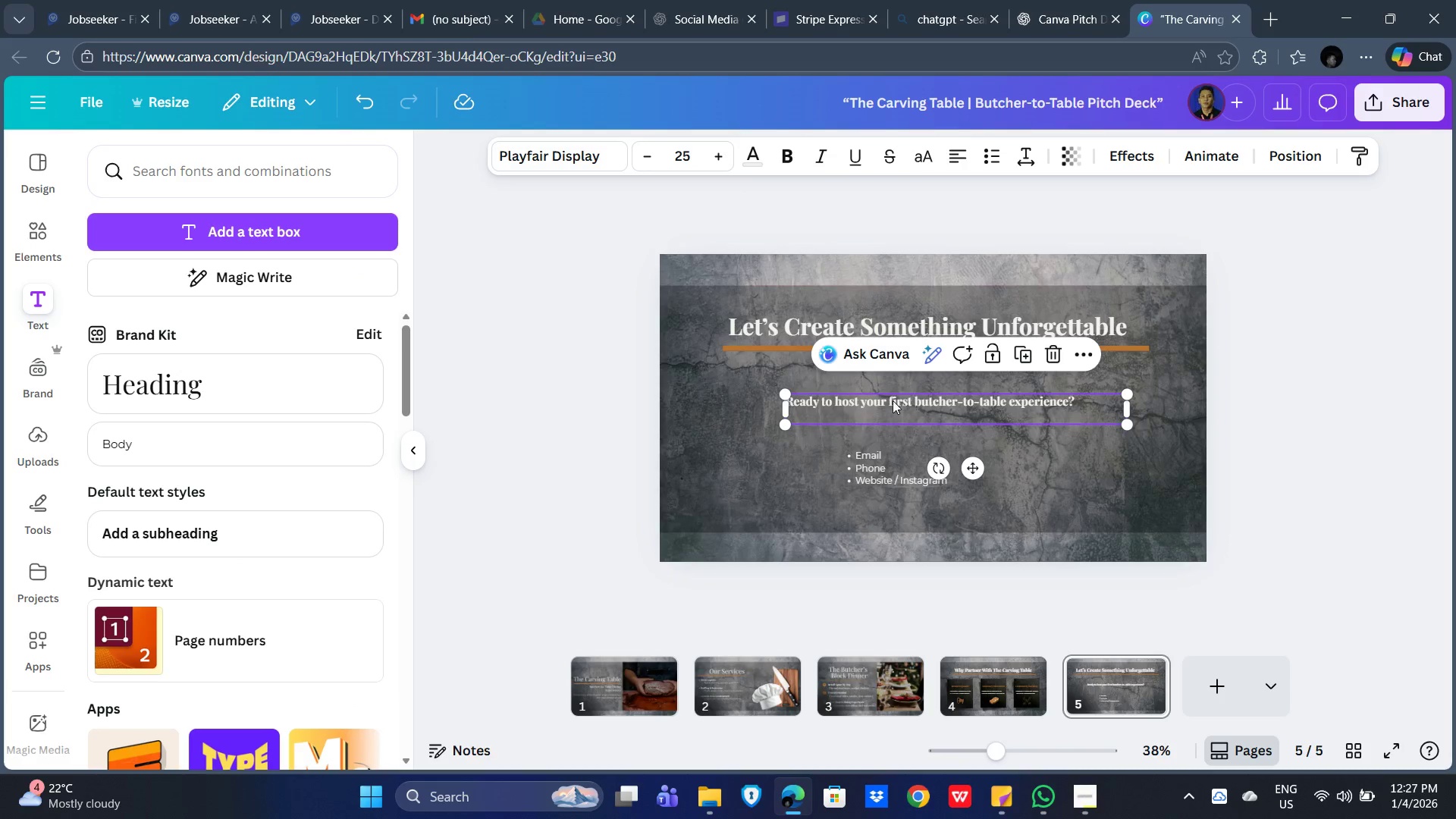 
left_click([893, 400])
 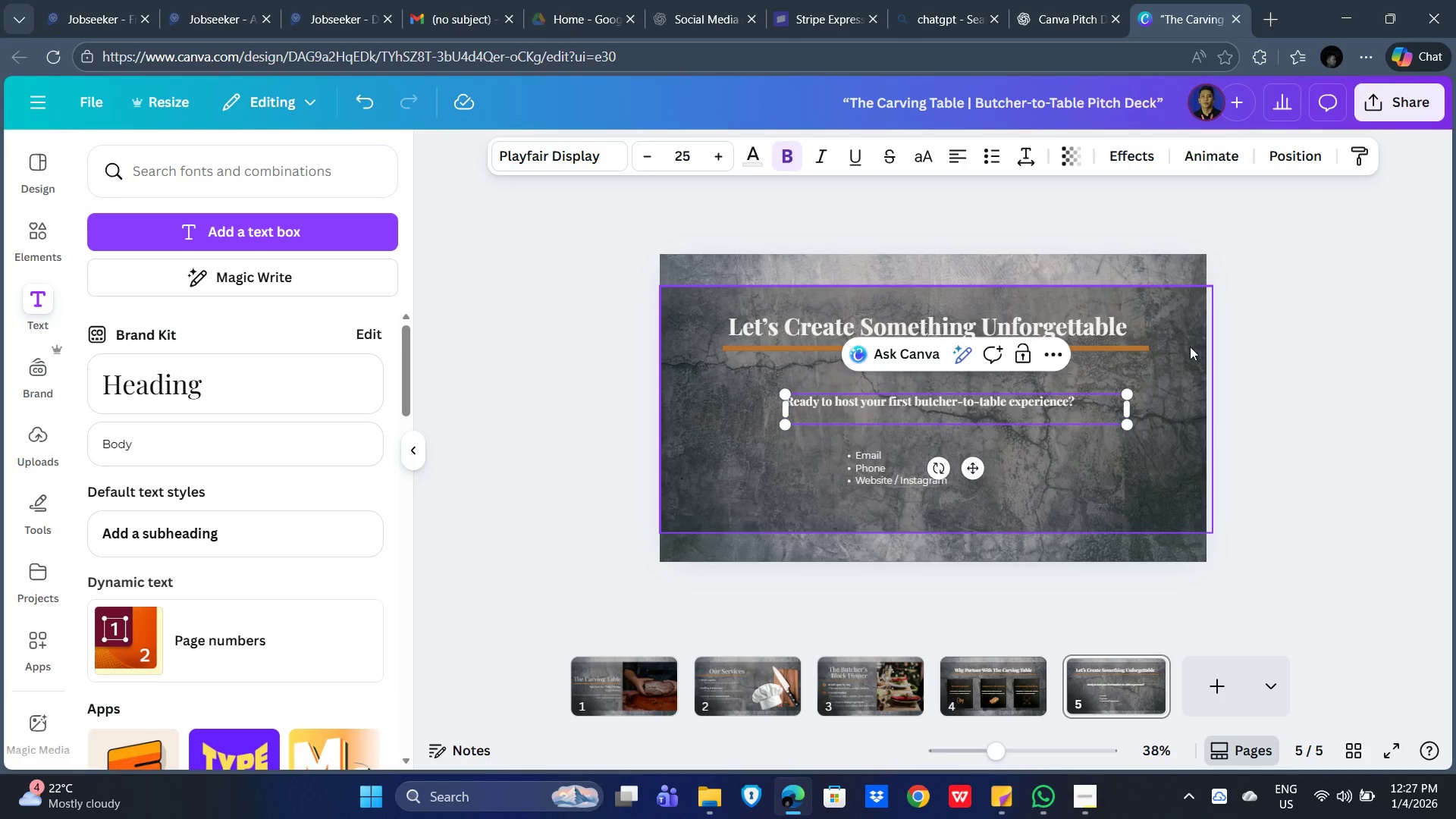 
left_click_drag(start_coordinate=[1015, 318], to_coordinate=[1026, 318])
 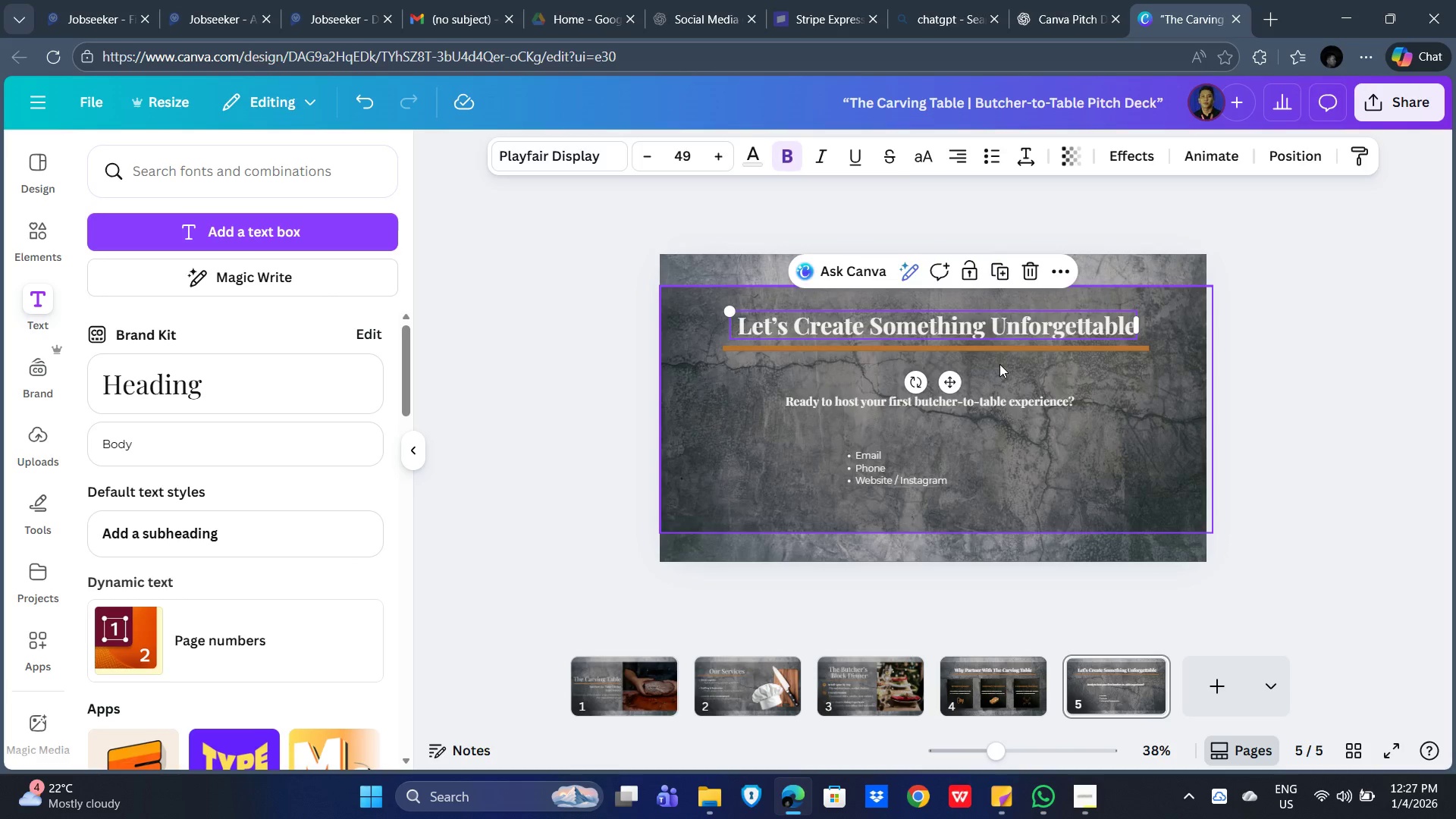 
left_click([999, 364])
 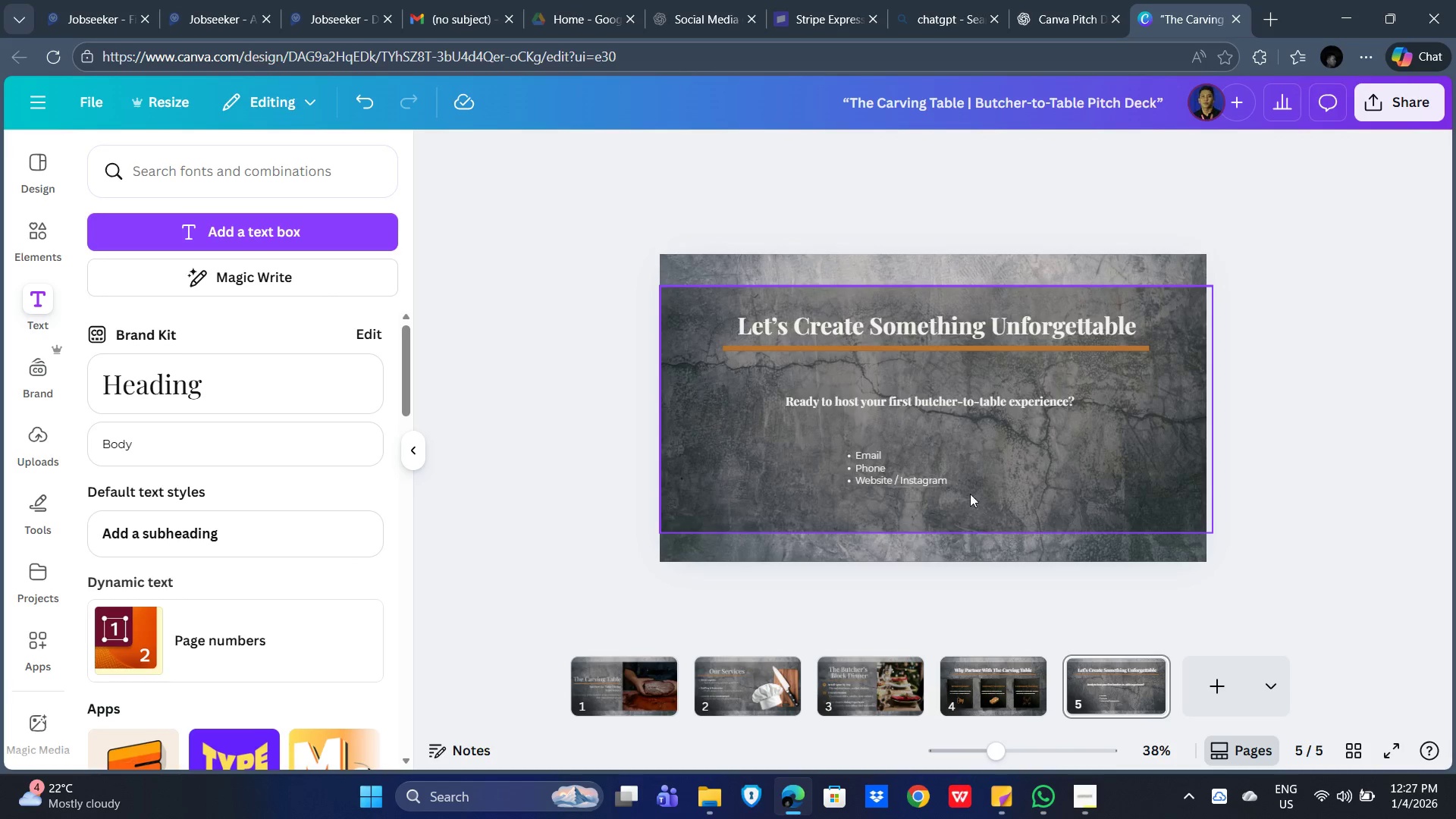 
left_click([942, 406])
 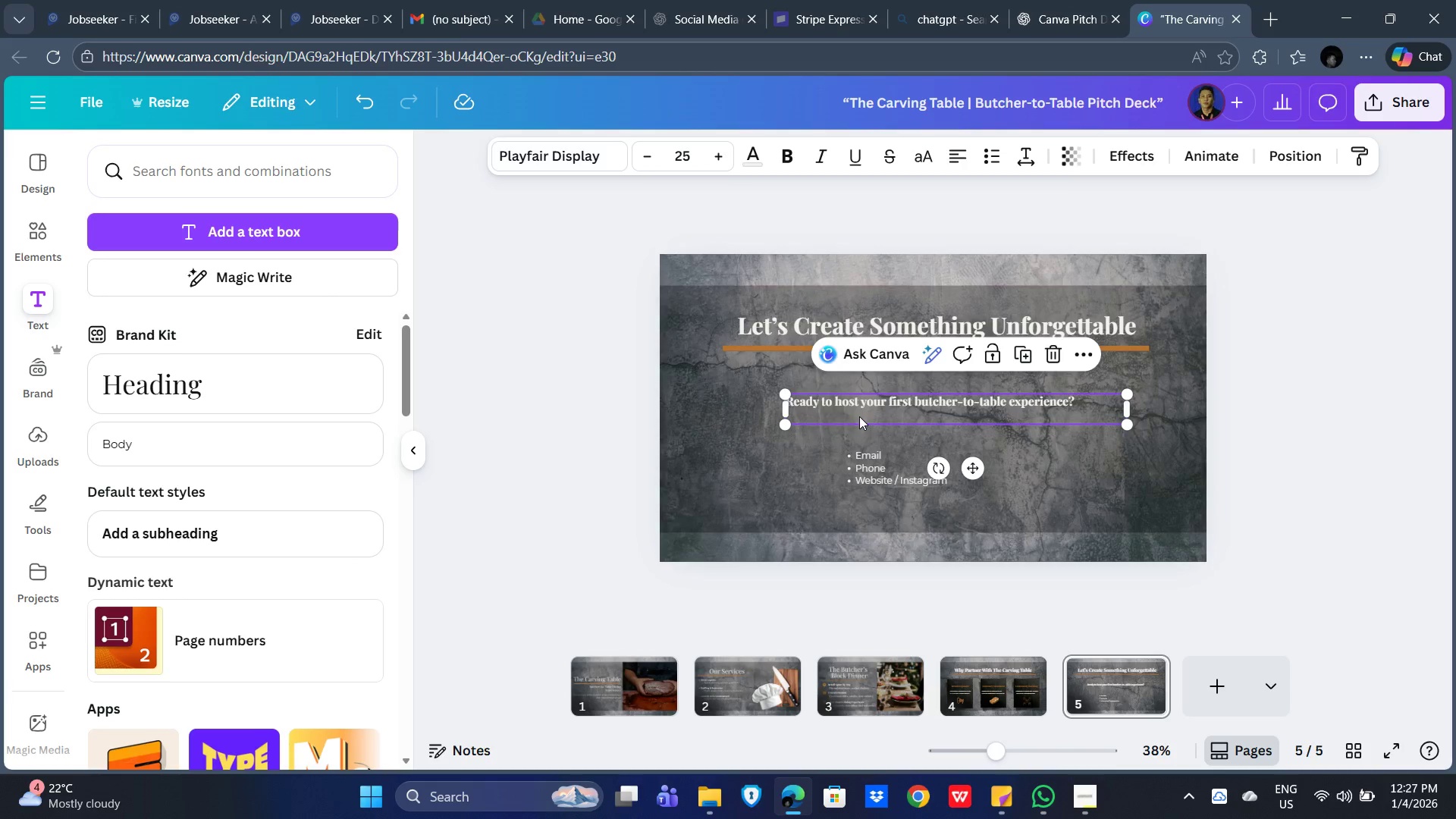 
double_click([803, 413])
 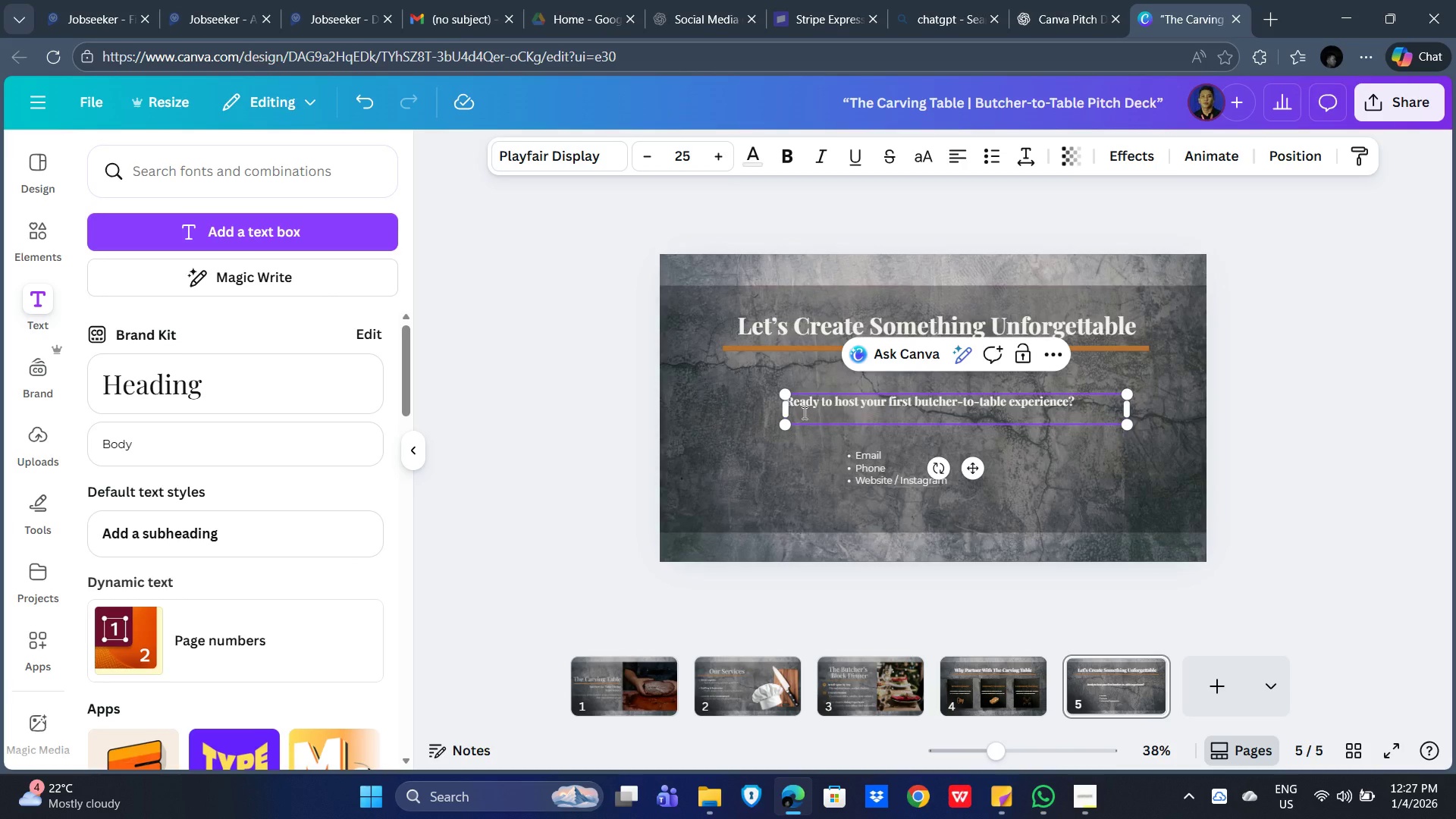 
triple_click([803, 413])
 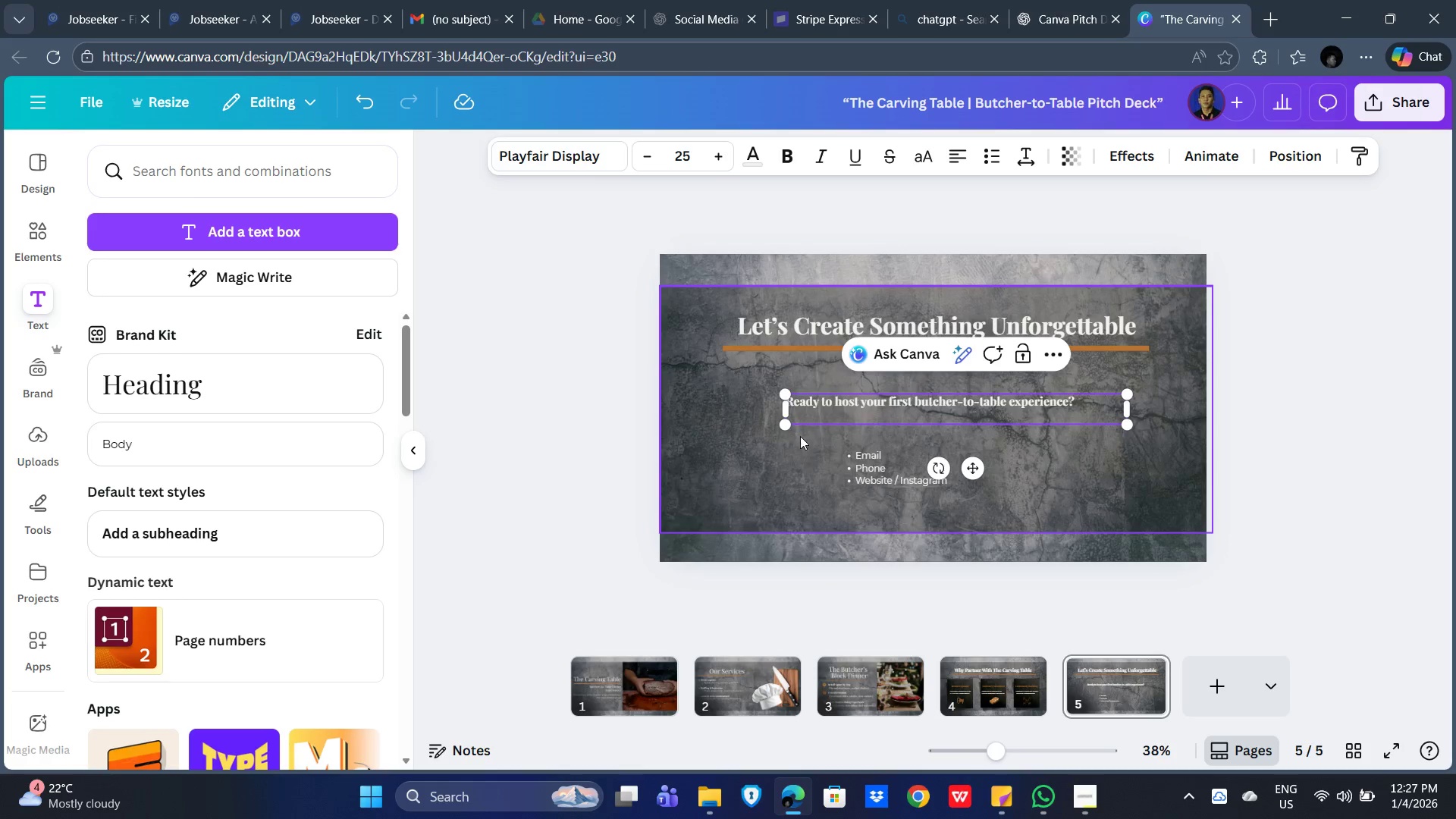 
left_click_drag(start_coordinate=[781, 423], to_coordinate=[719, 447])
 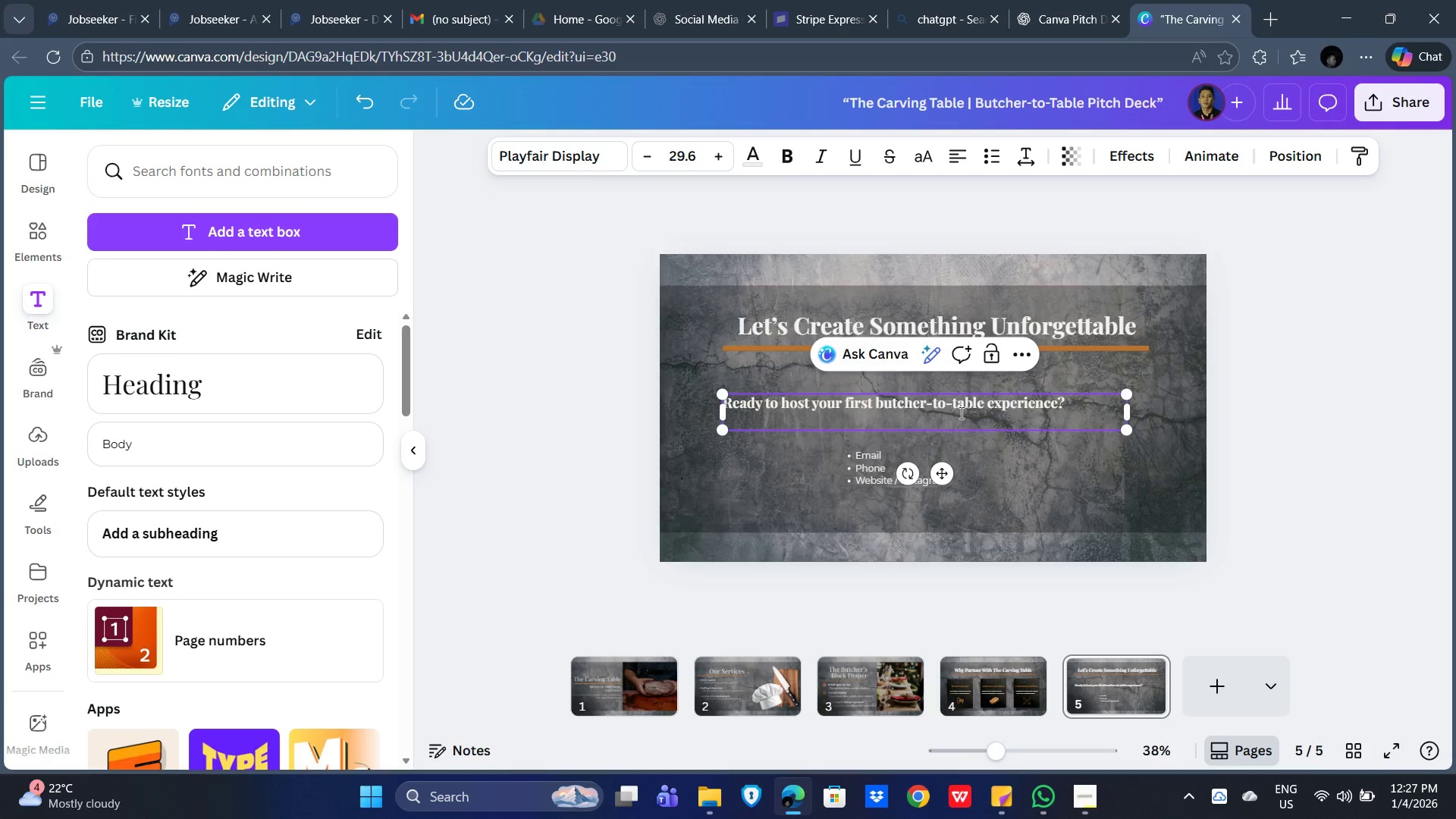 
left_click_drag(start_coordinate=[960, 413], to_coordinate=[1010, 411])
 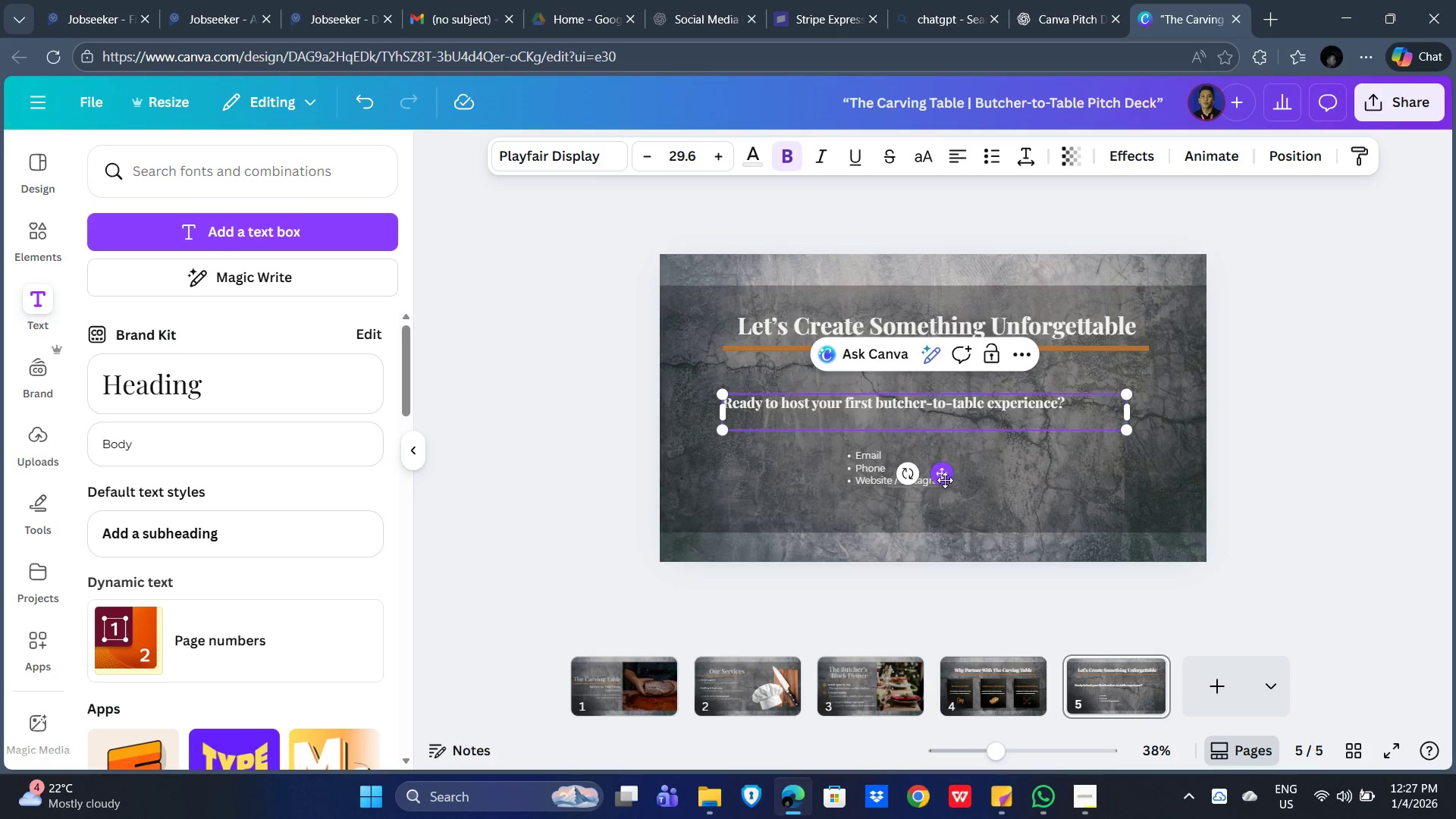 
left_click_drag(start_coordinate=[940, 477], to_coordinate=[990, 453])
 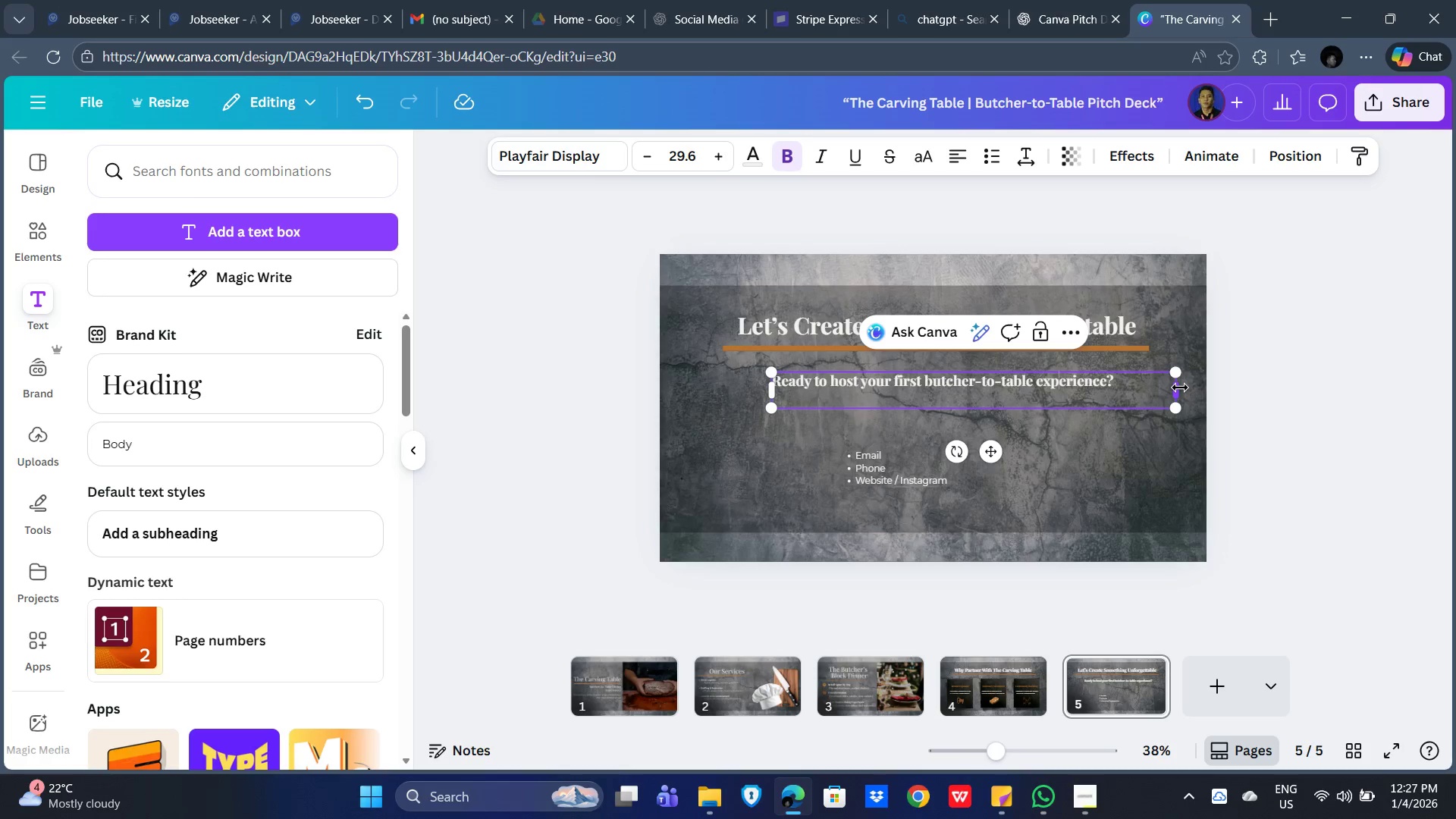 
left_click_drag(start_coordinate=[1180, 388], to_coordinate=[1132, 390])
 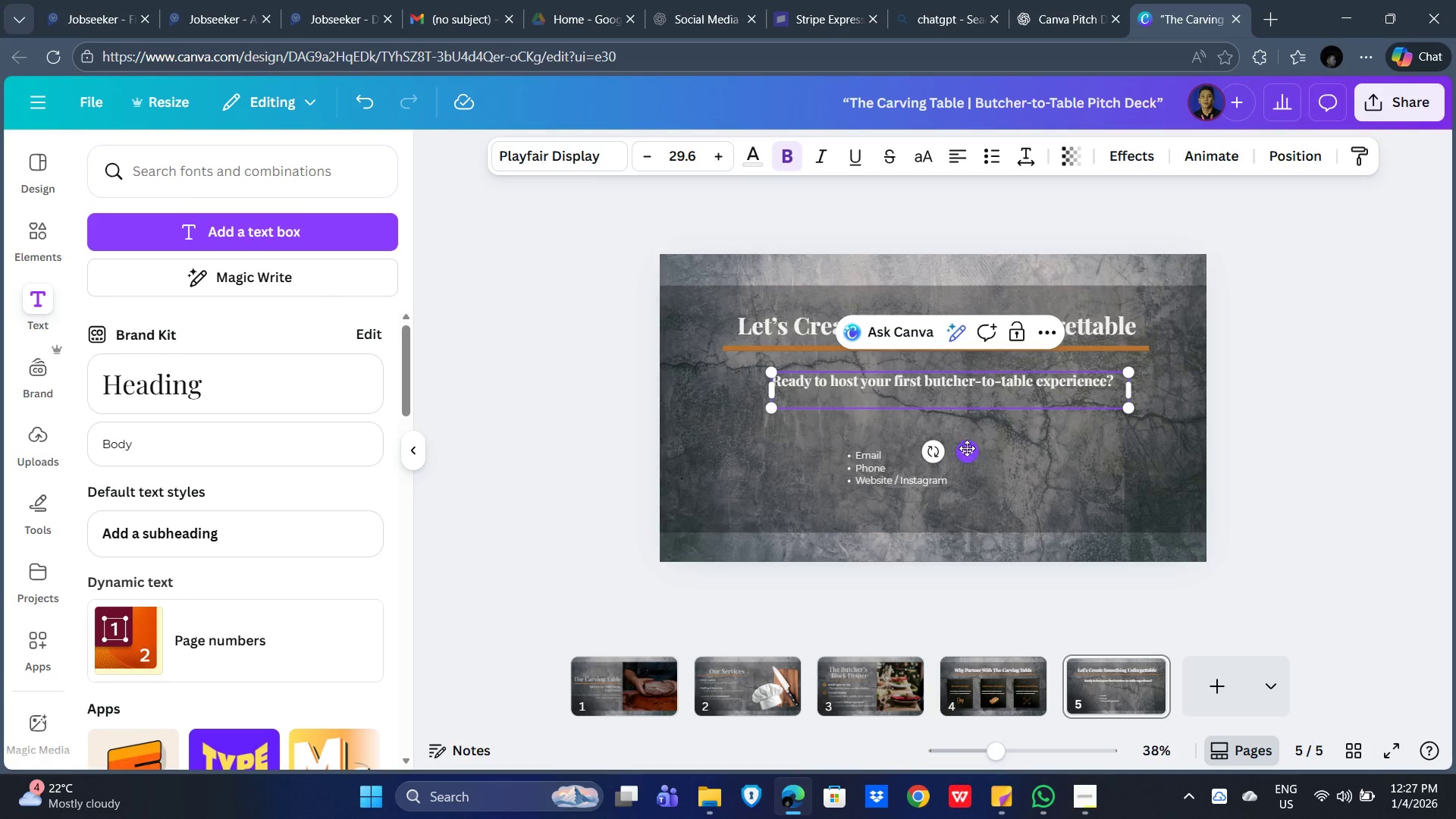 
left_click_drag(start_coordinate=[967, 448], to_coordinate=[952, 455])
 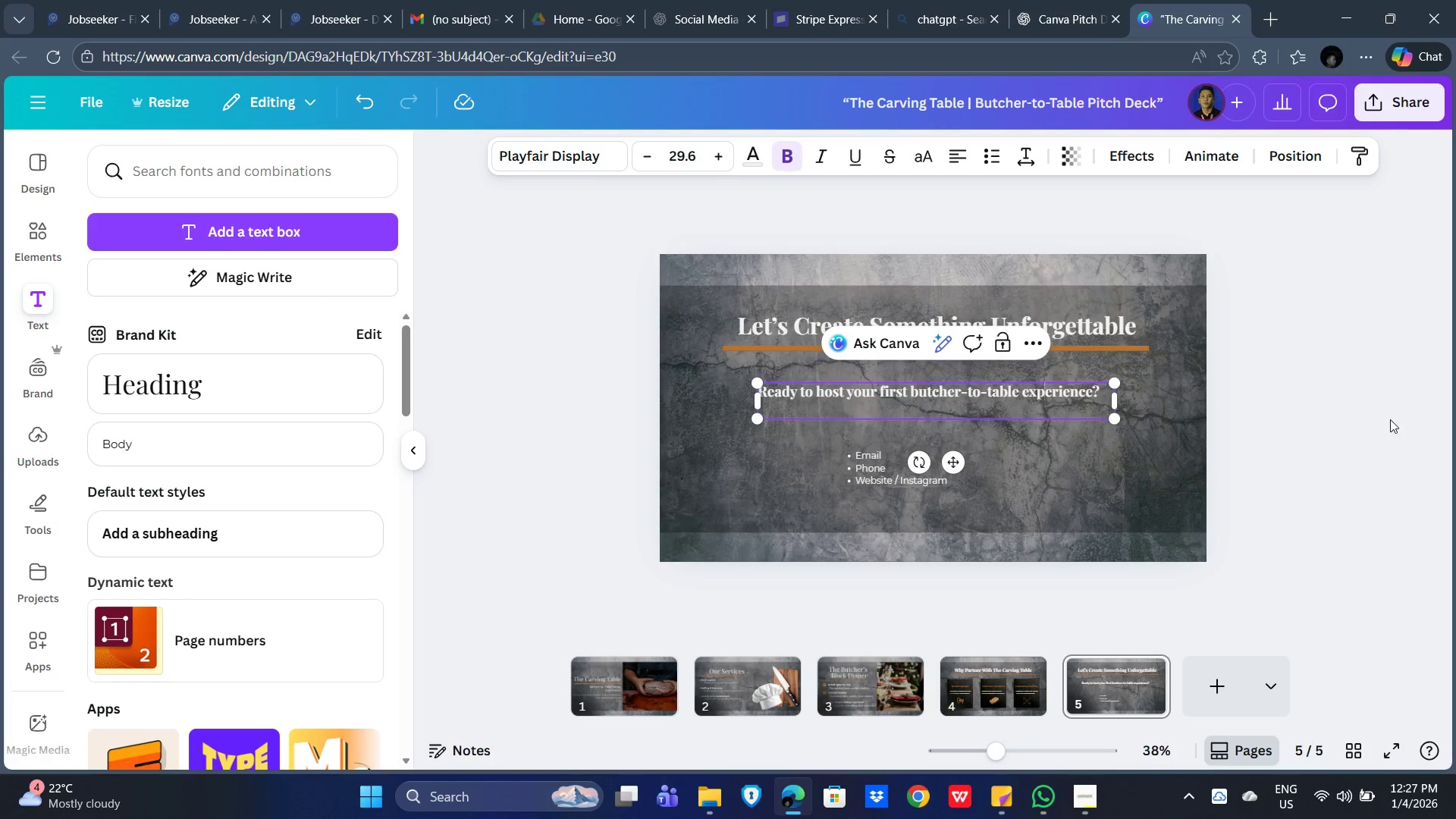 
left_click([1398, 419])
 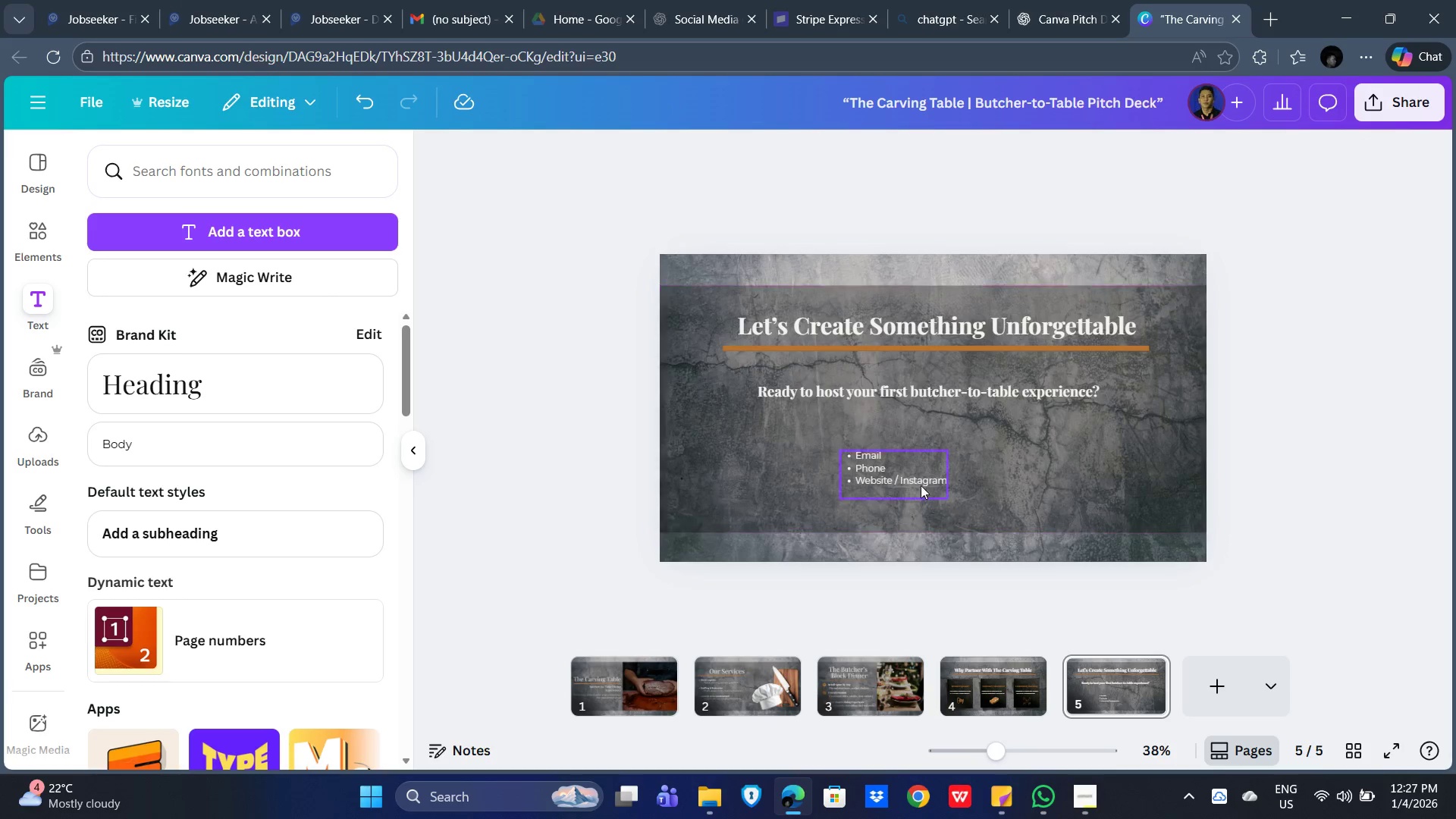 
left_click([890, 477])
 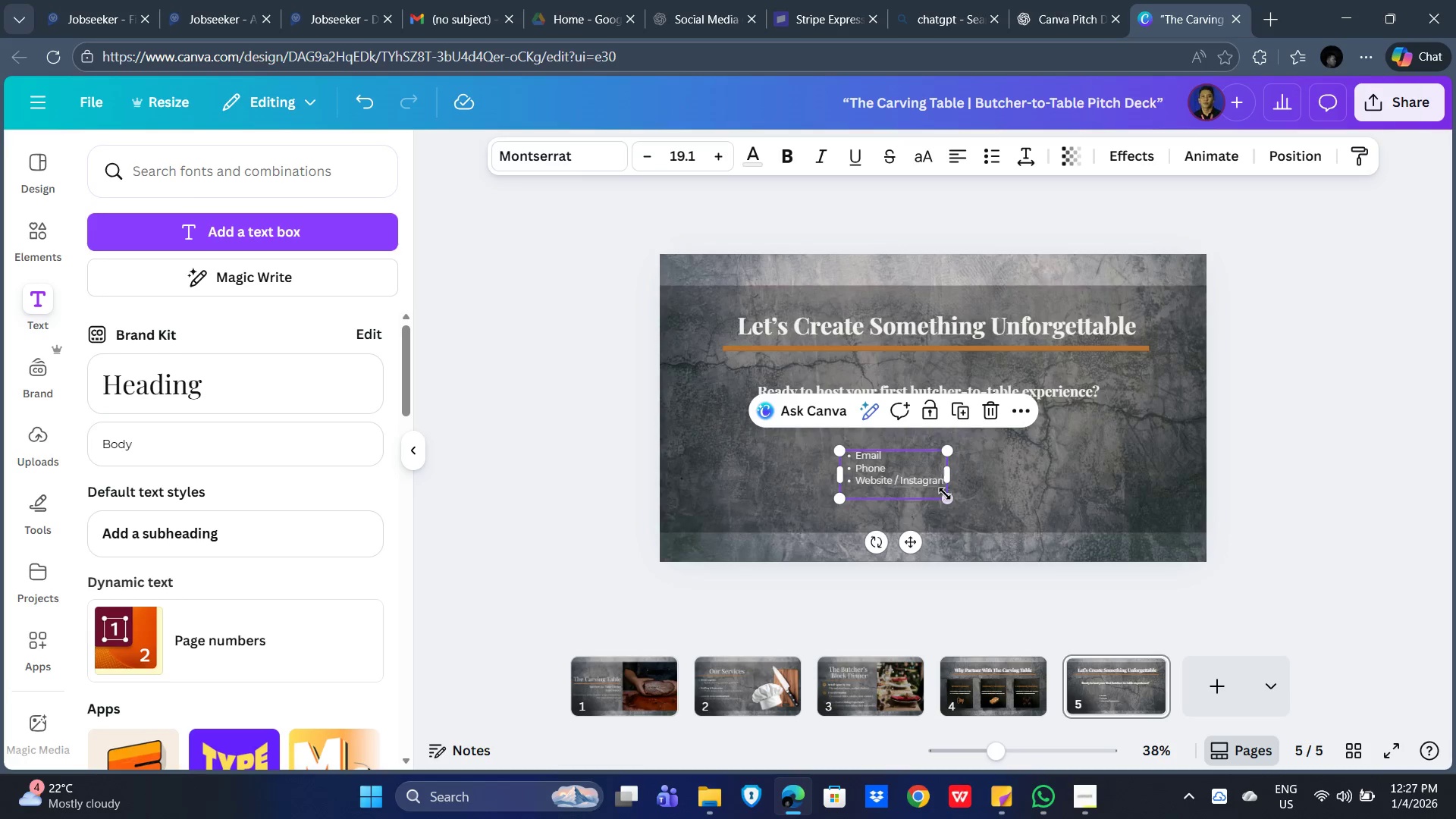 
left_click_drag(start_coordinate=[948, 494], to_coordinate=[1012, 526])
 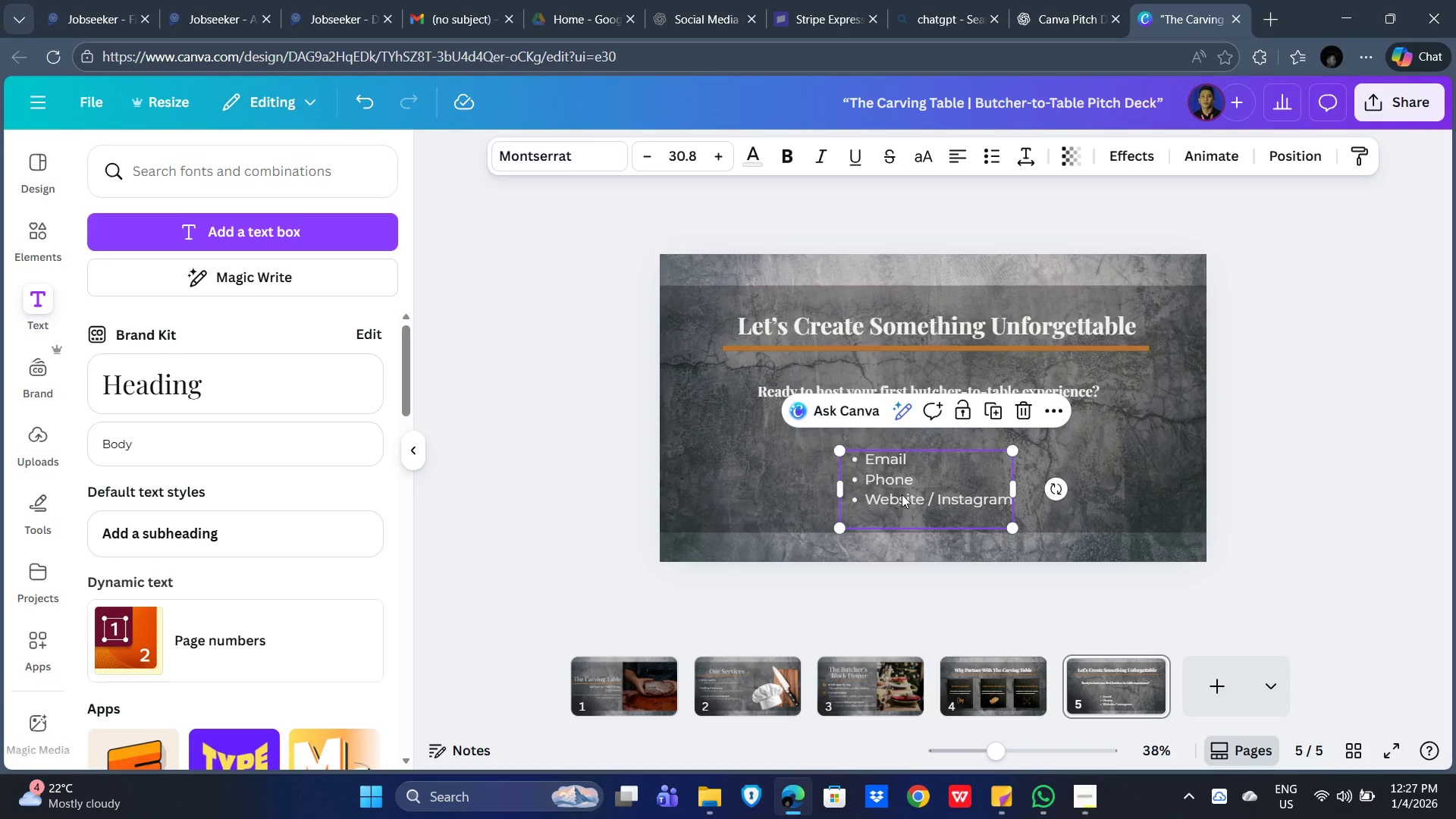 
left_click_drag(start_coordinate=[902, 494], to_coordinate=[896, 467])
 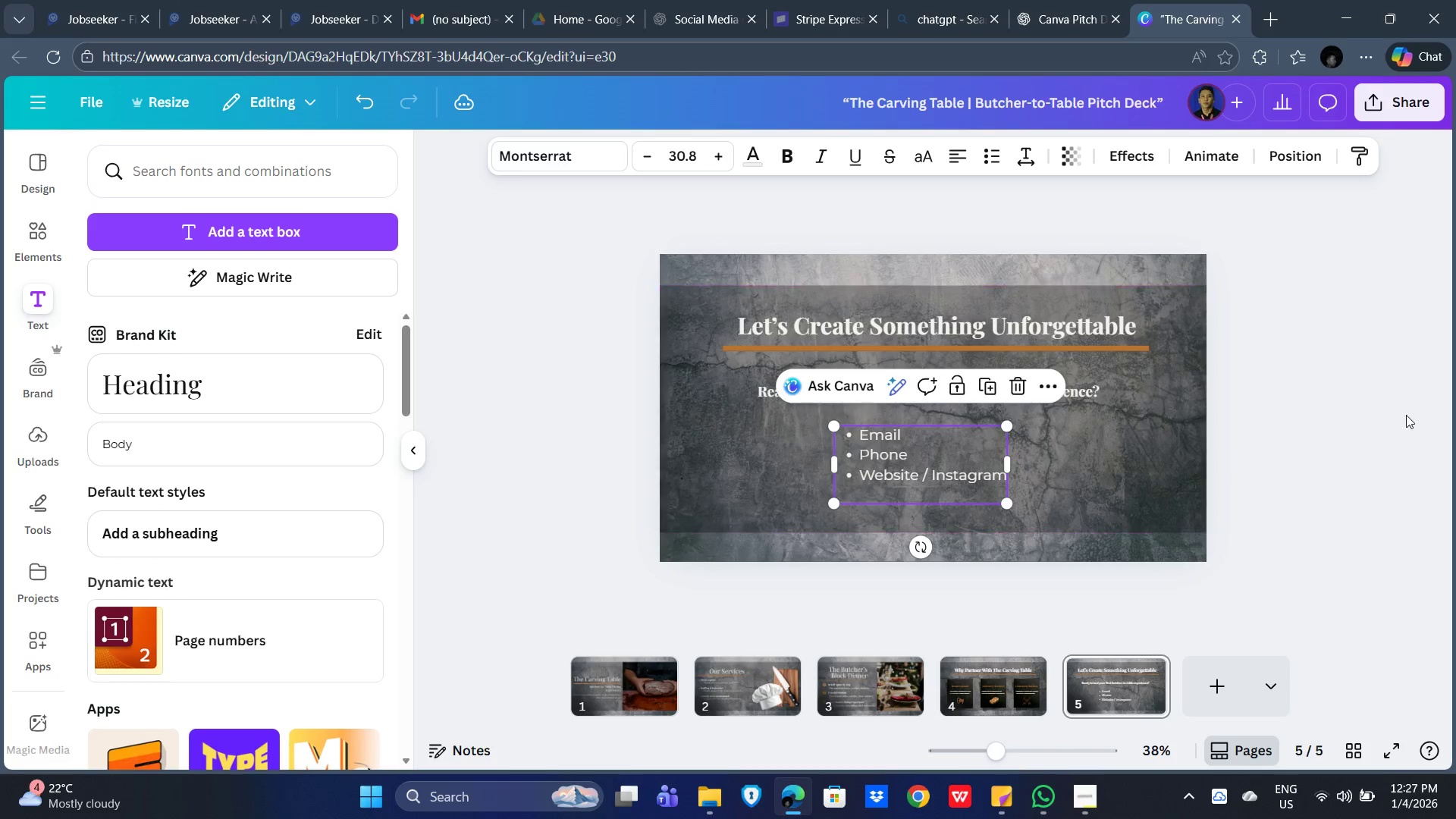 
left_click([1407, 413])
 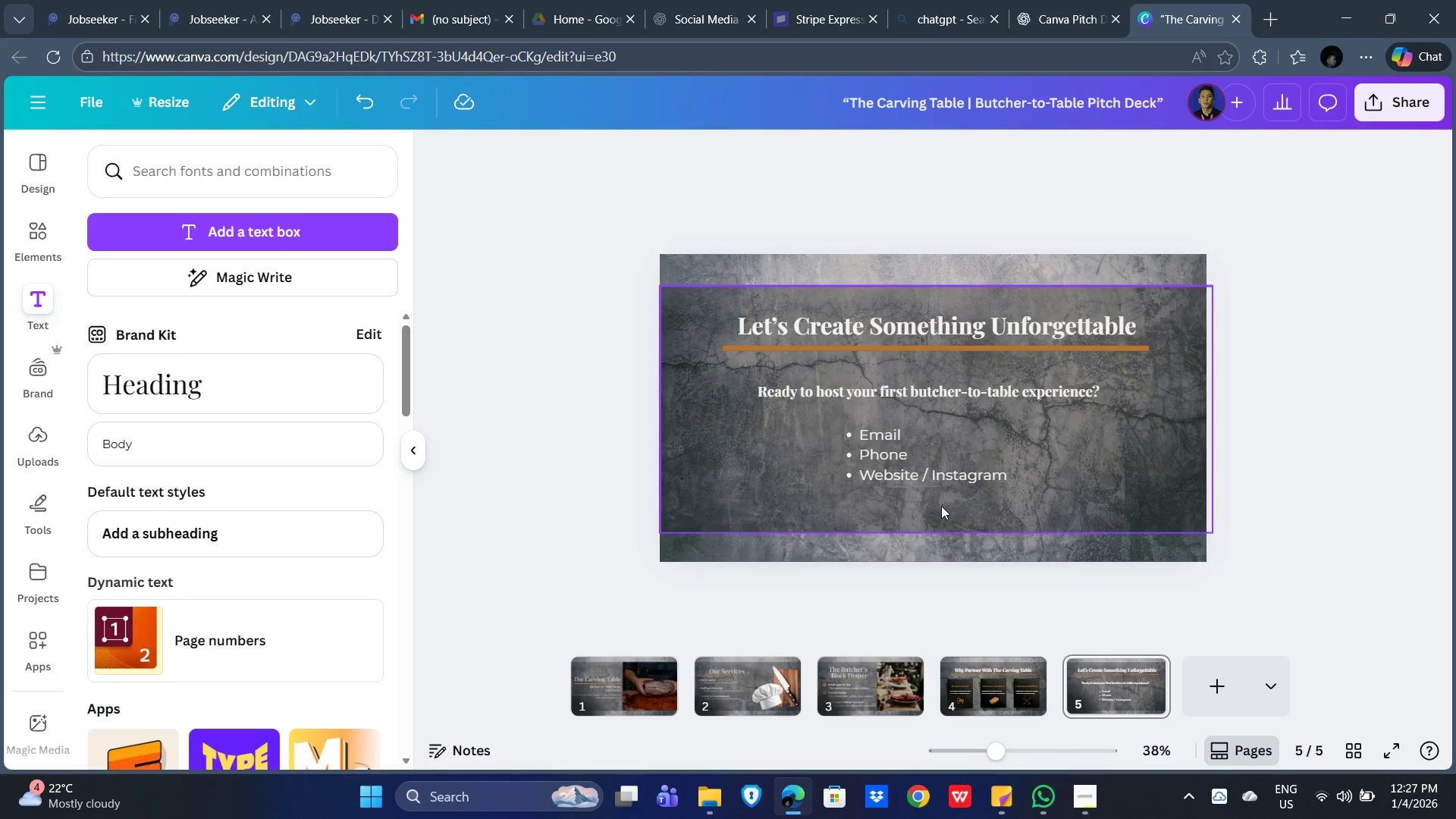 
left_click_drag(start_coordinate=[877, 473], to_coordinate=[791, 466])
 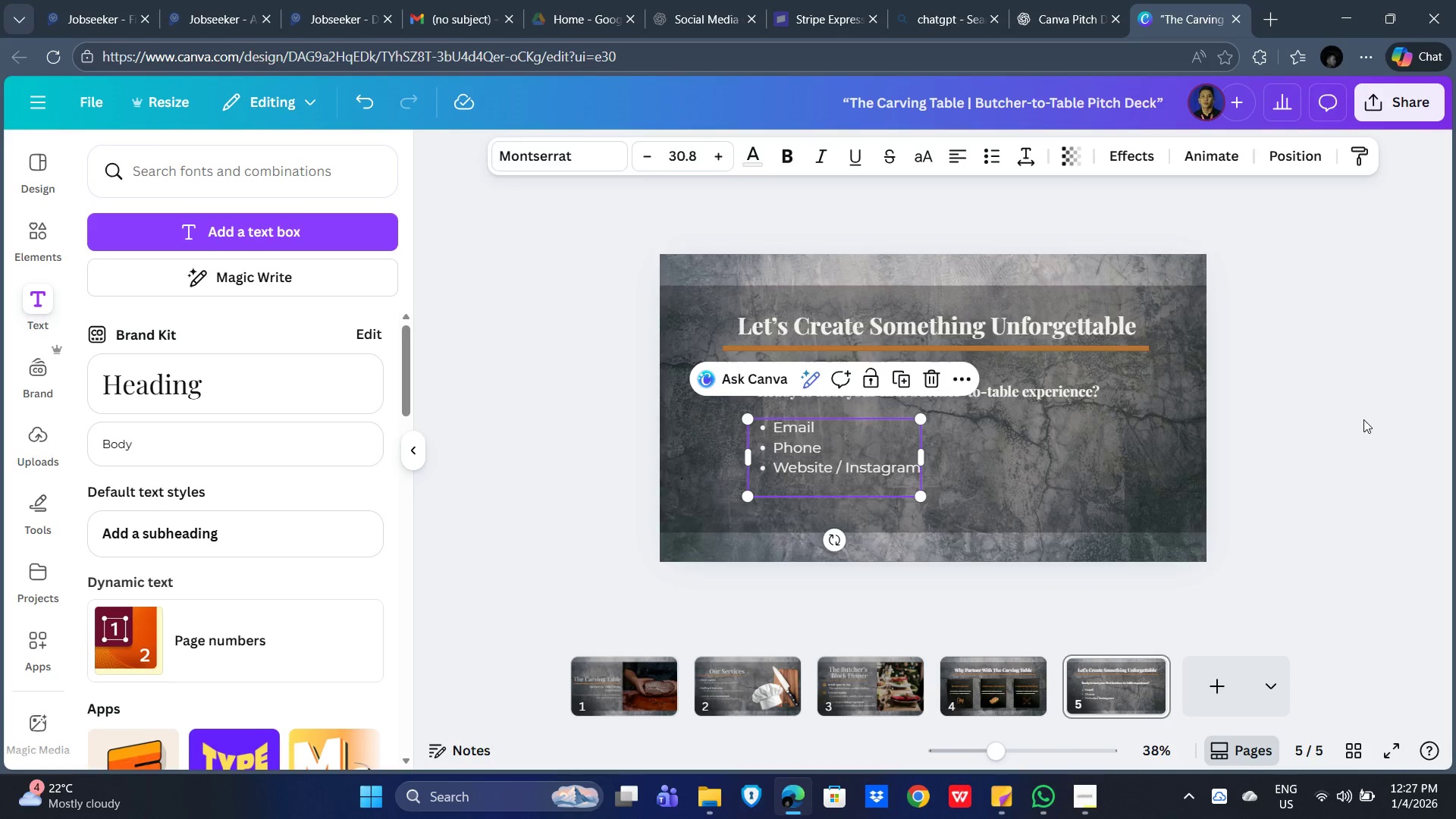 
left_click([1362, 419])
 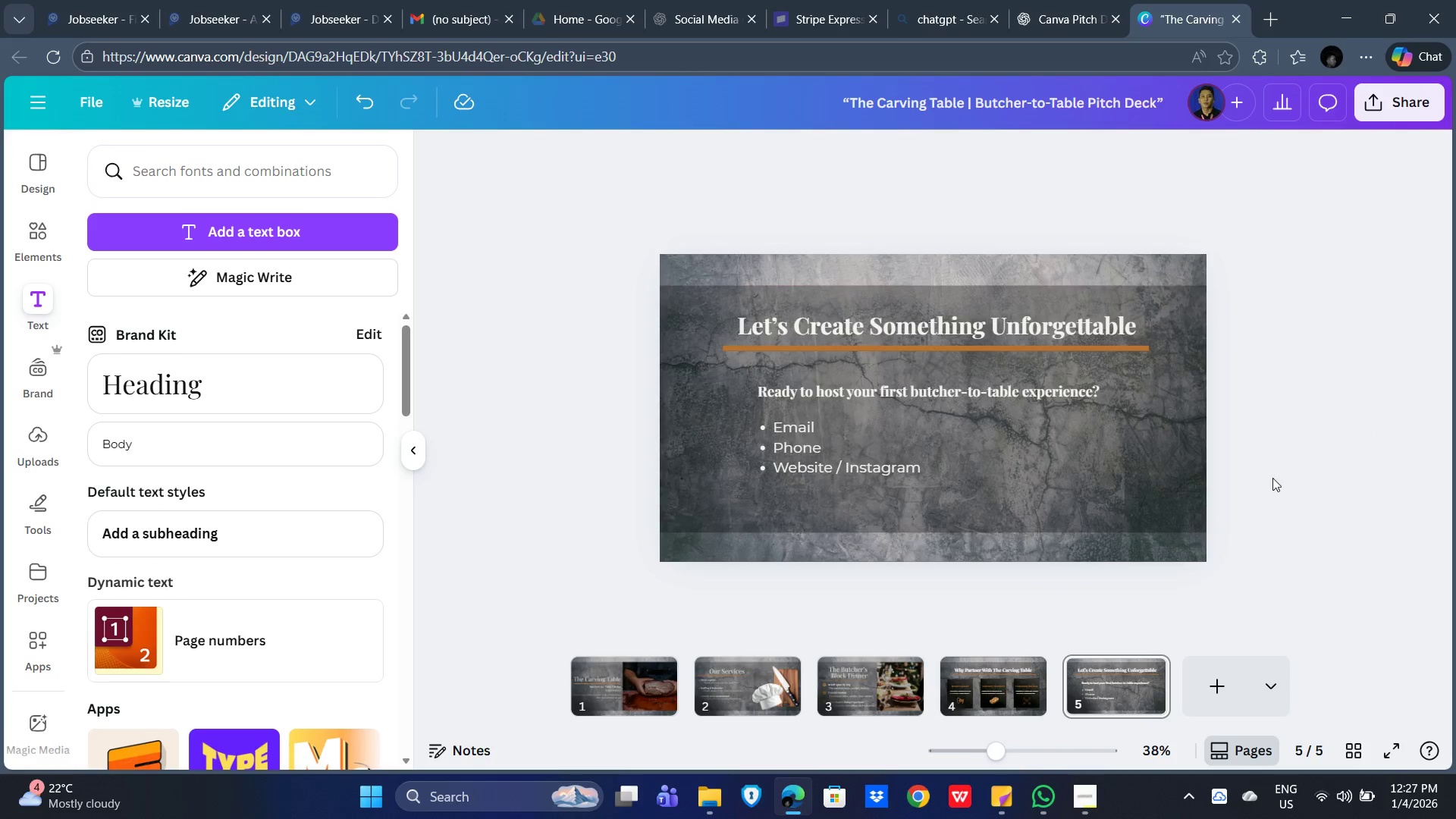 
key(Alt+AltLeft)
 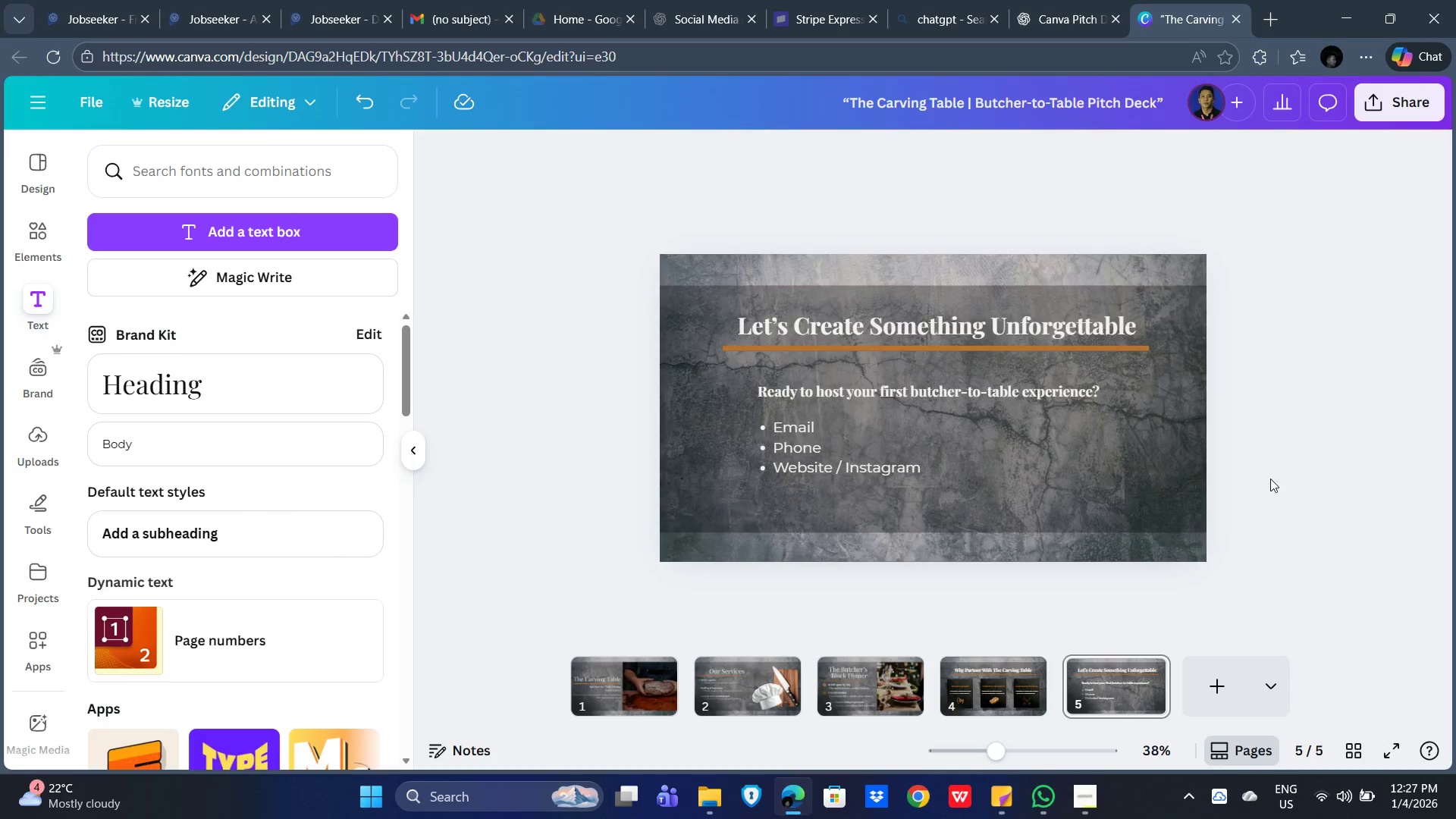 
key(Alt+Tab)
 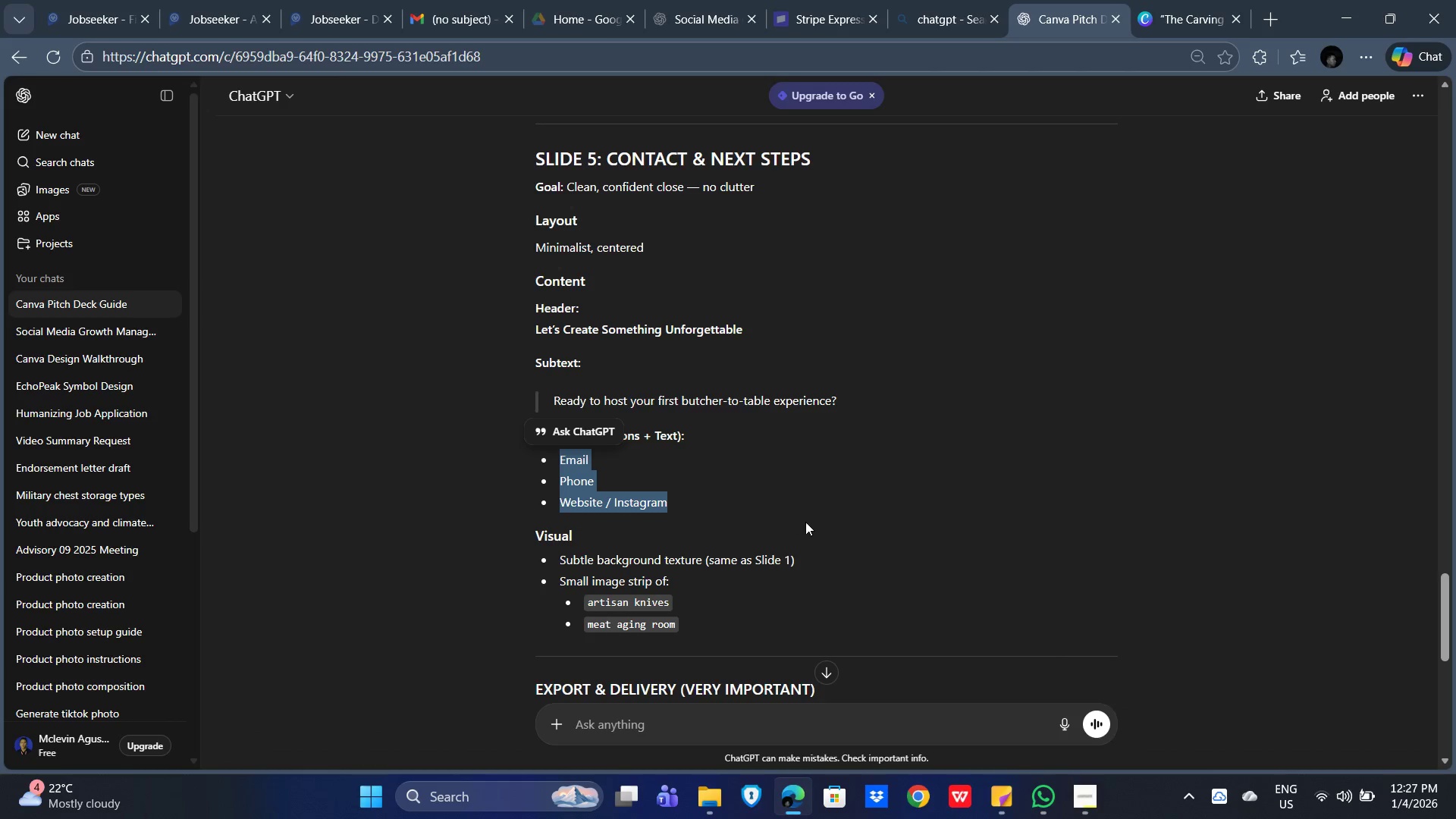 
scroll: coordinate [849, 509], scroll_direction: down, amount: 5.0
 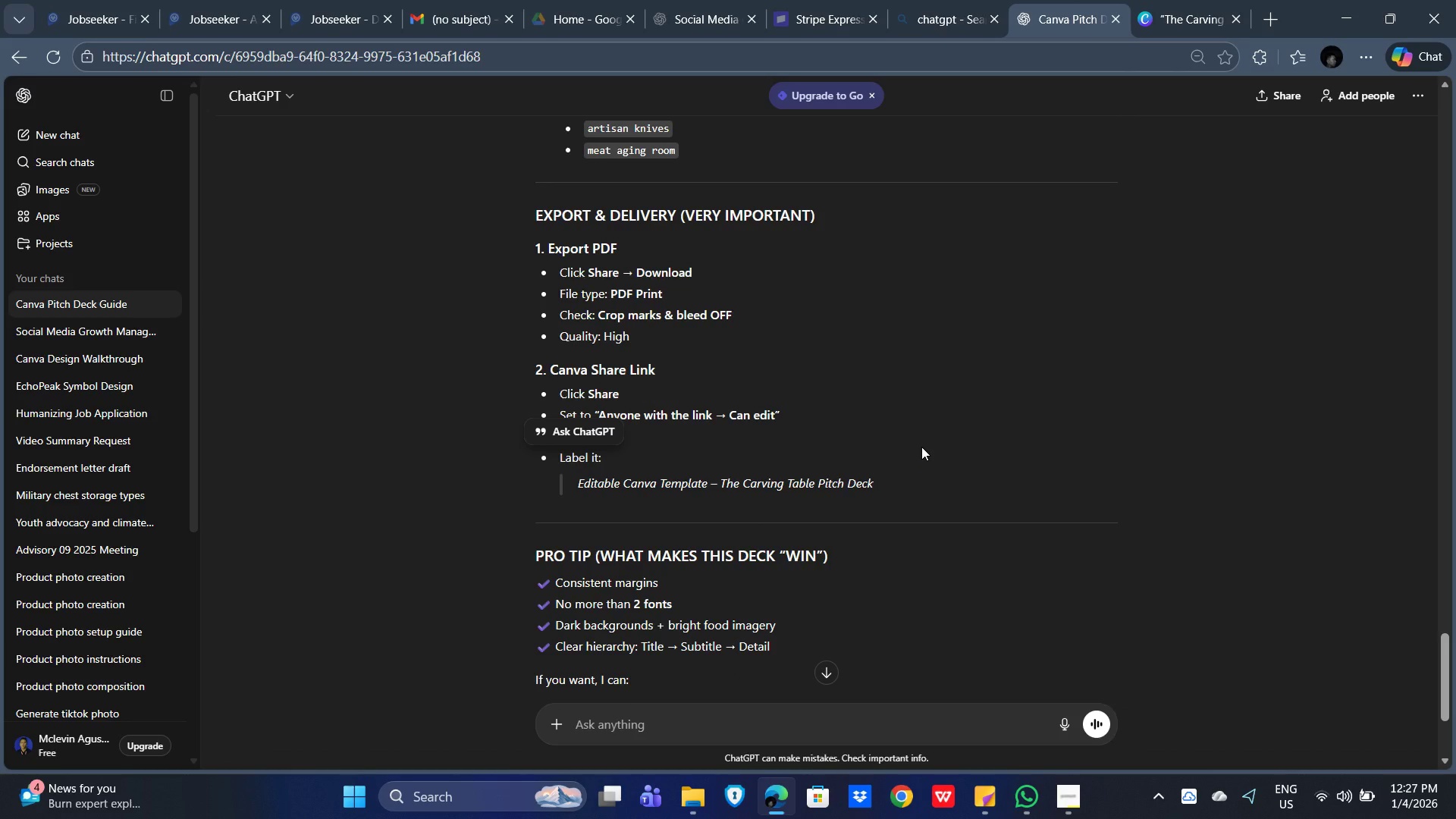 
wait(7.87)
 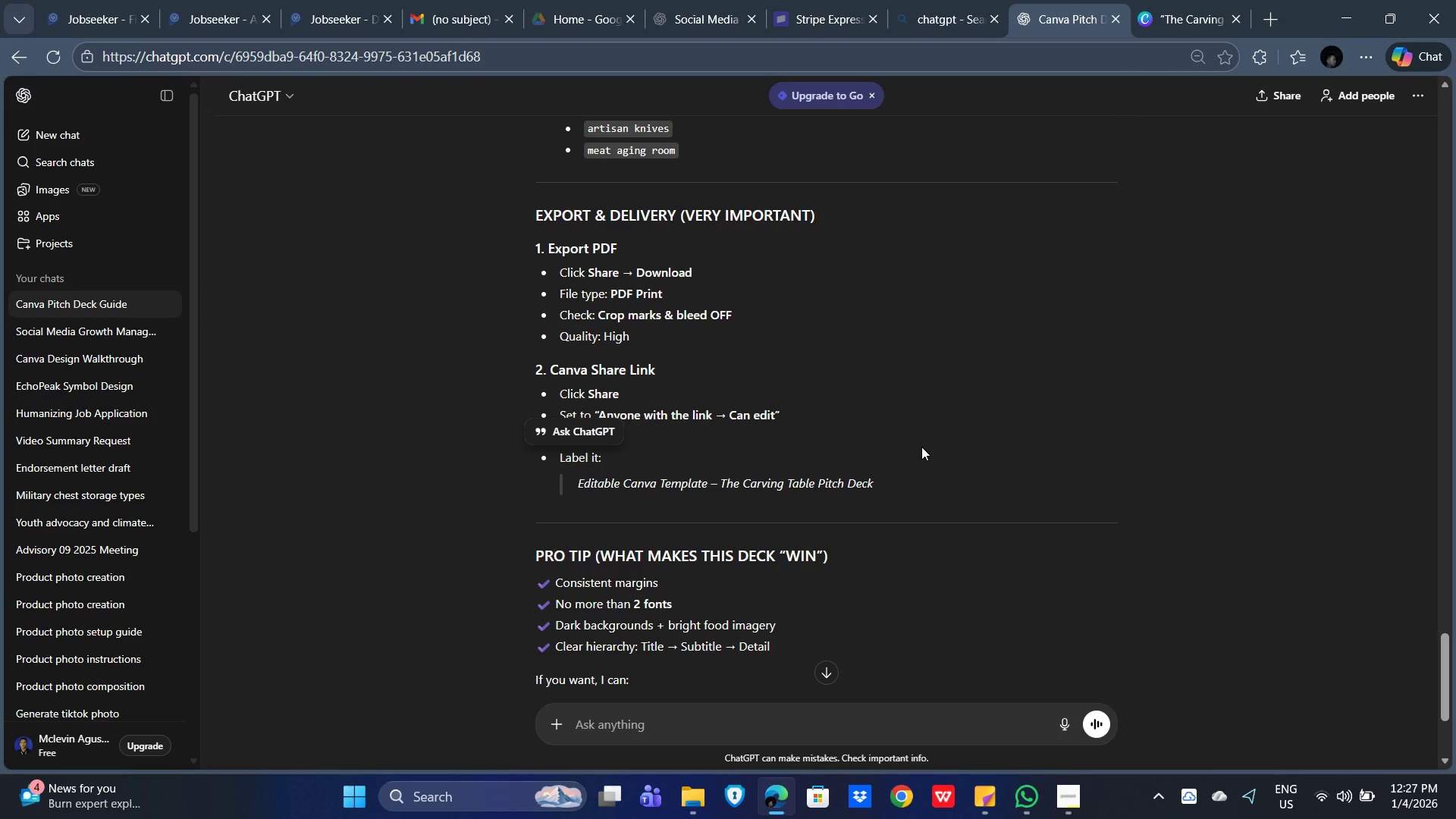 
left_click([1106, 411])
 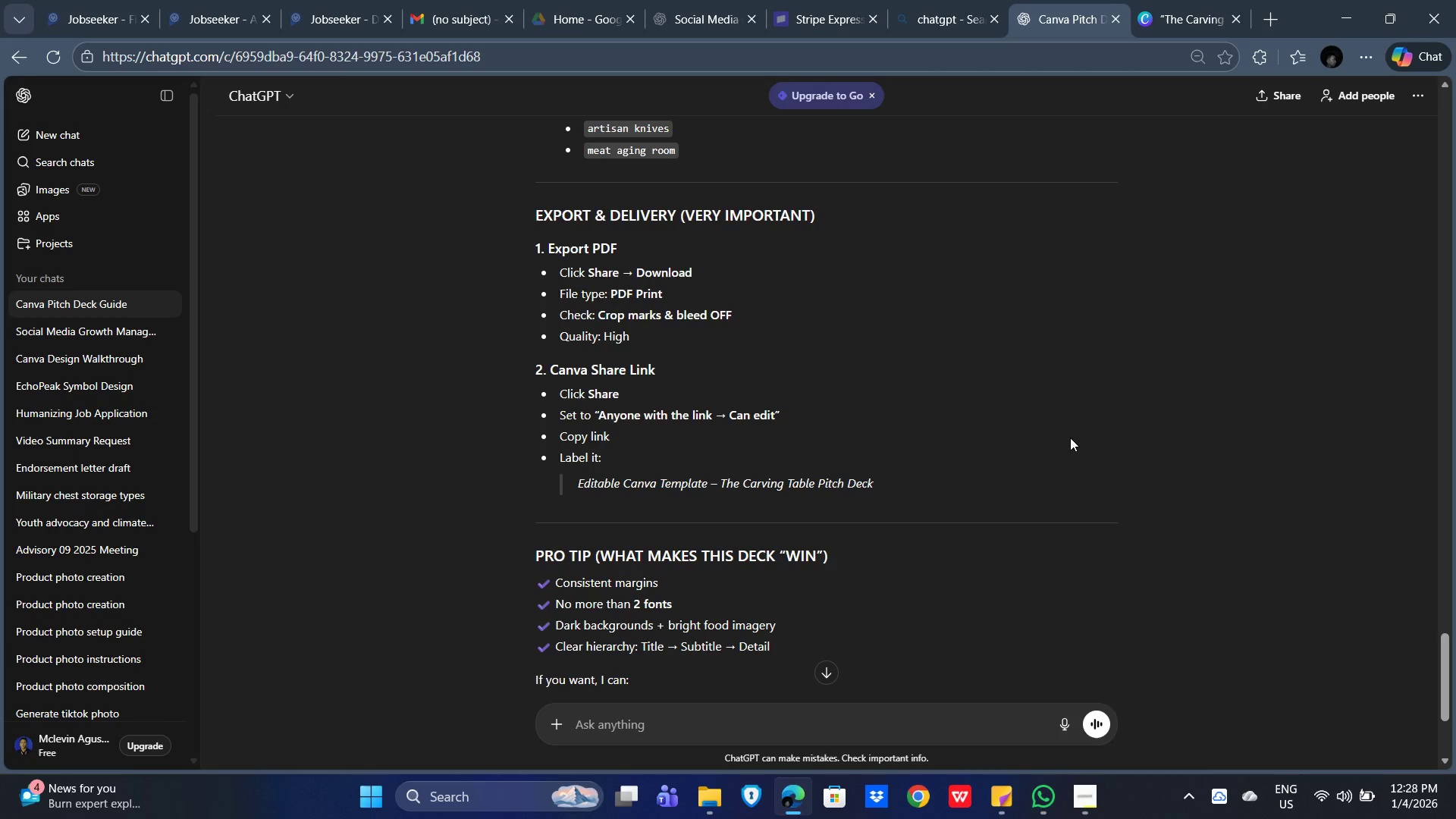 
wait(9.88)
 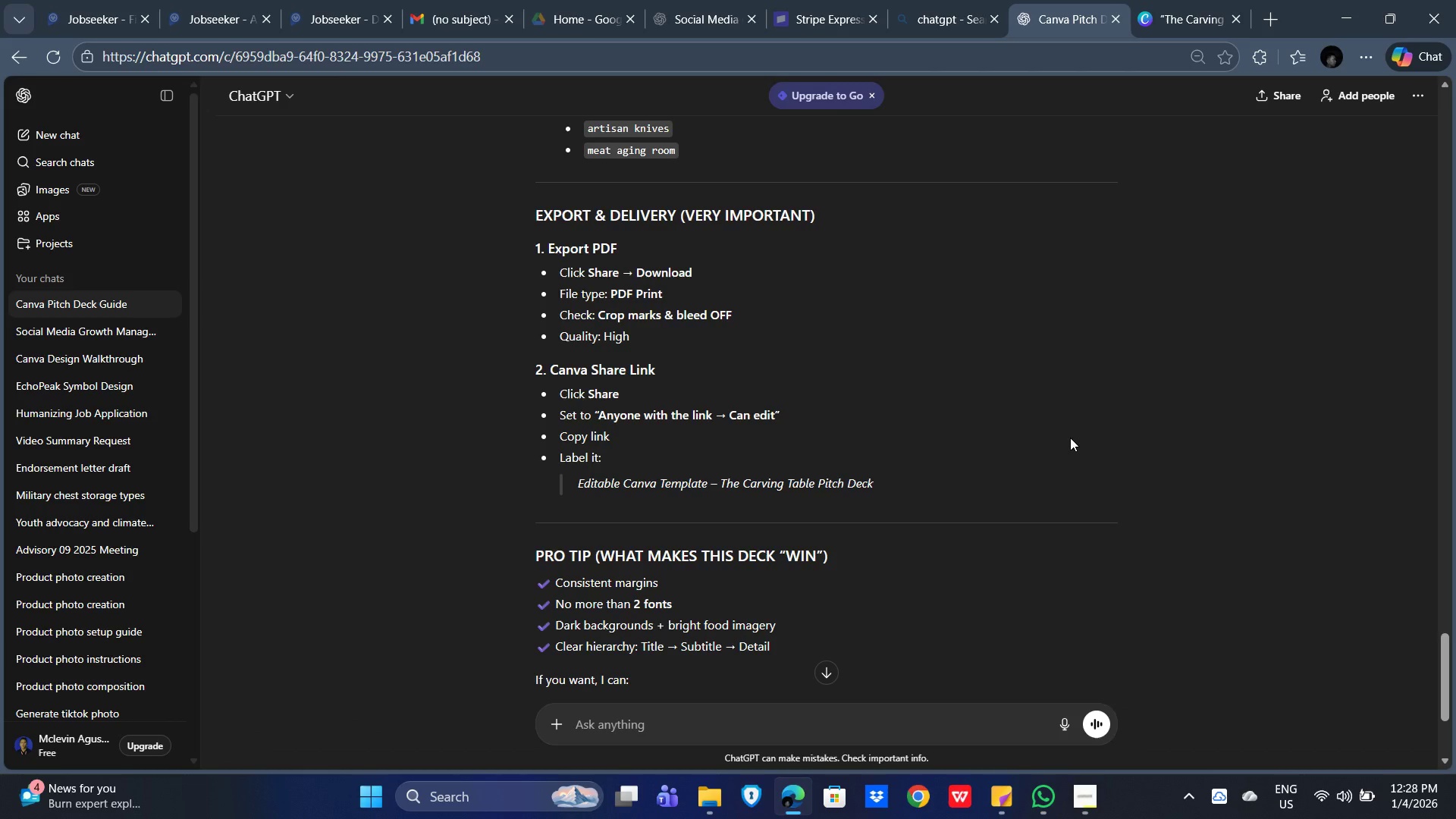 
scroll: coordinate [1122, 449], scroll_direction: down, amount: 17.0
 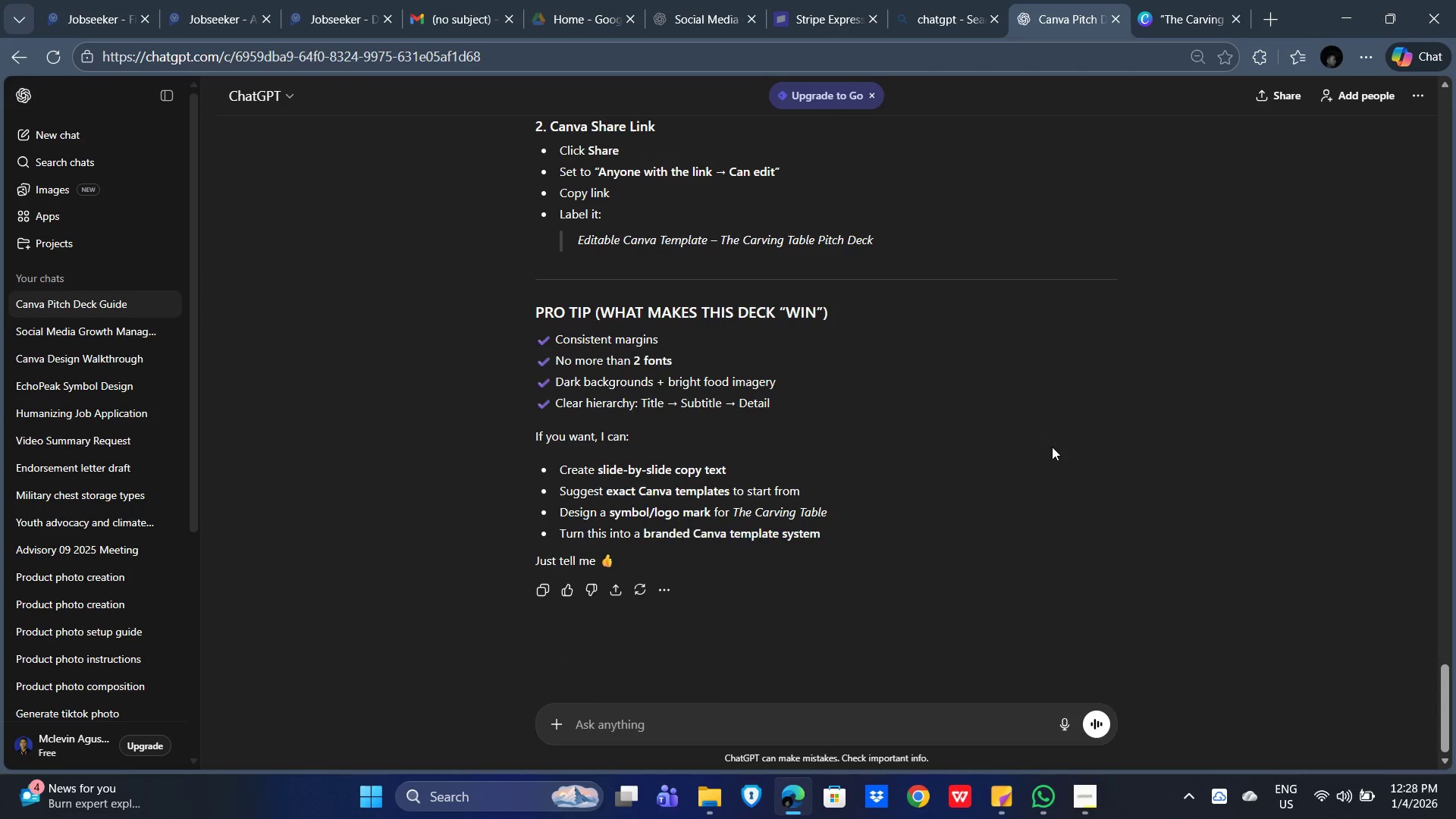 
key(Alt+Tab)
 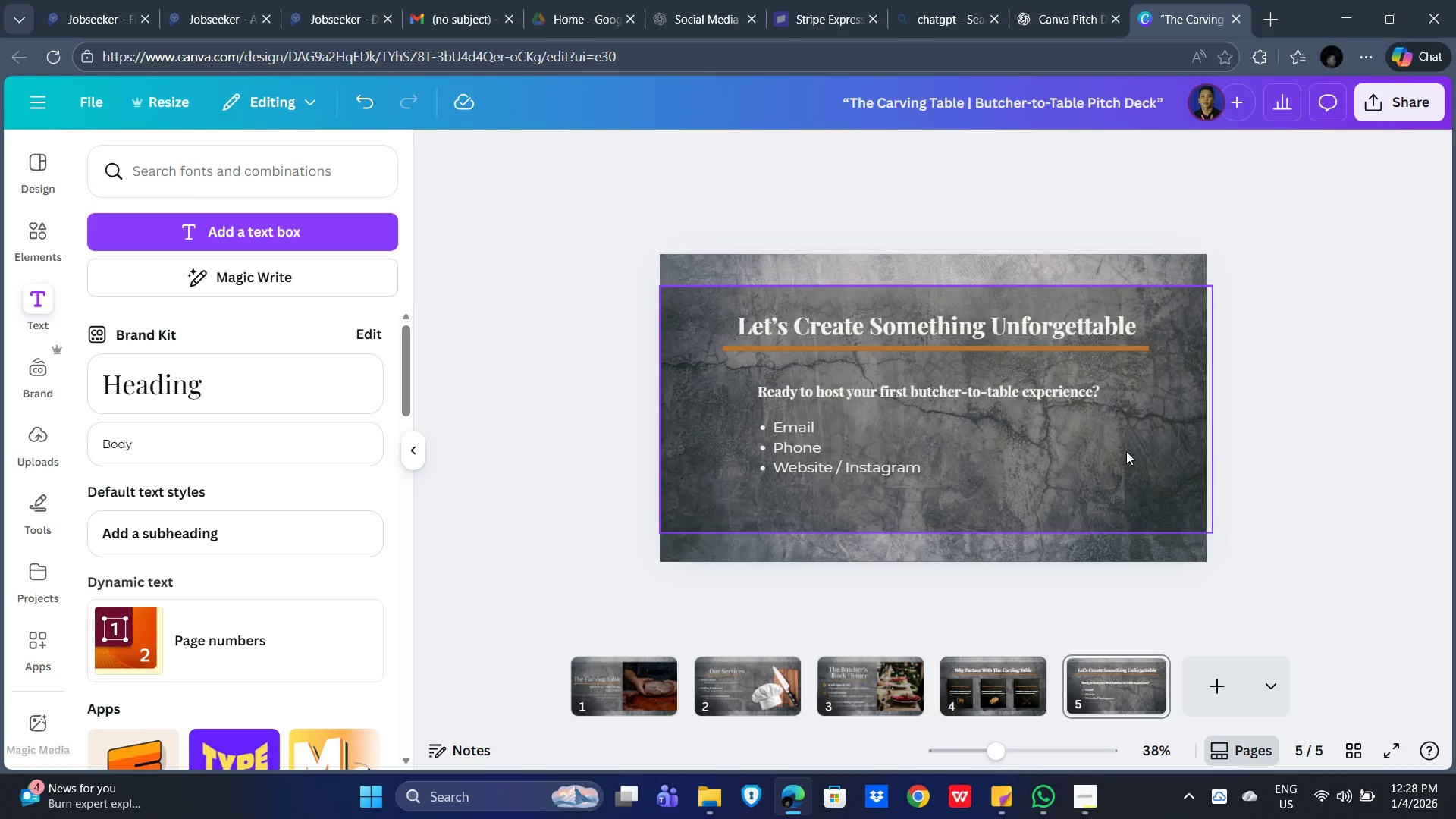 
wait(6.28)
 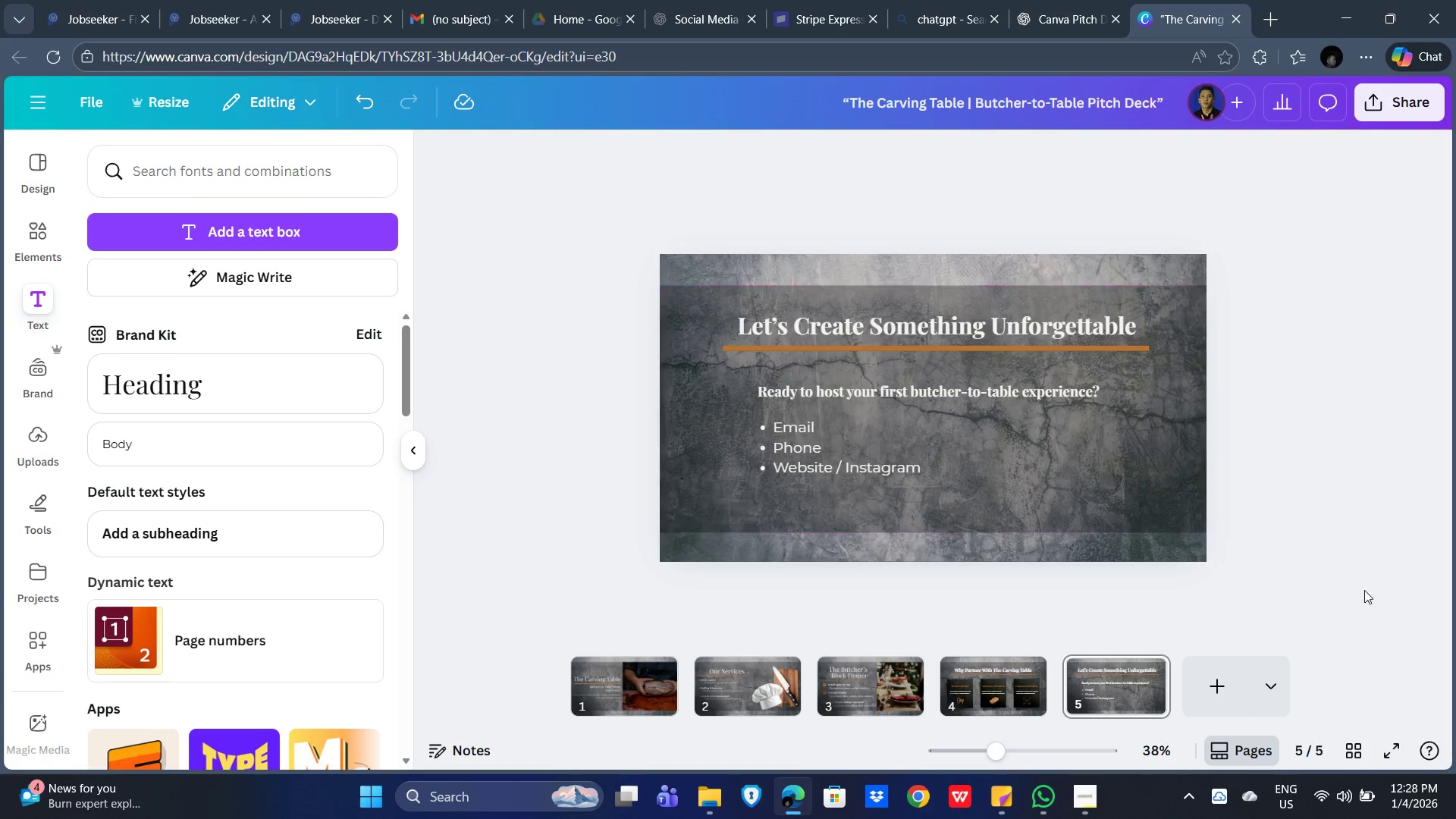 
left_click([1159, 450])
 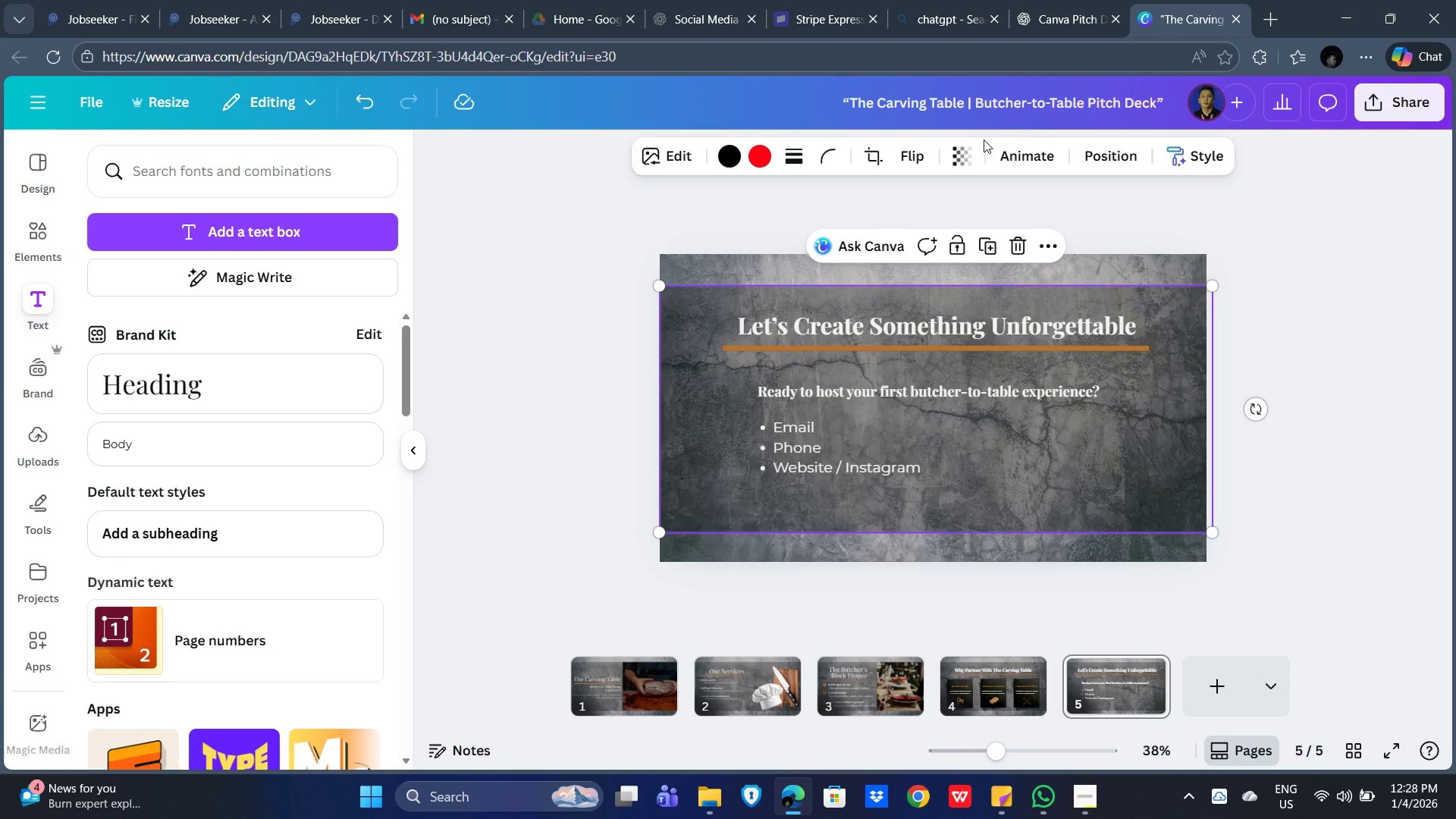 
left_click([956, 154])
 